 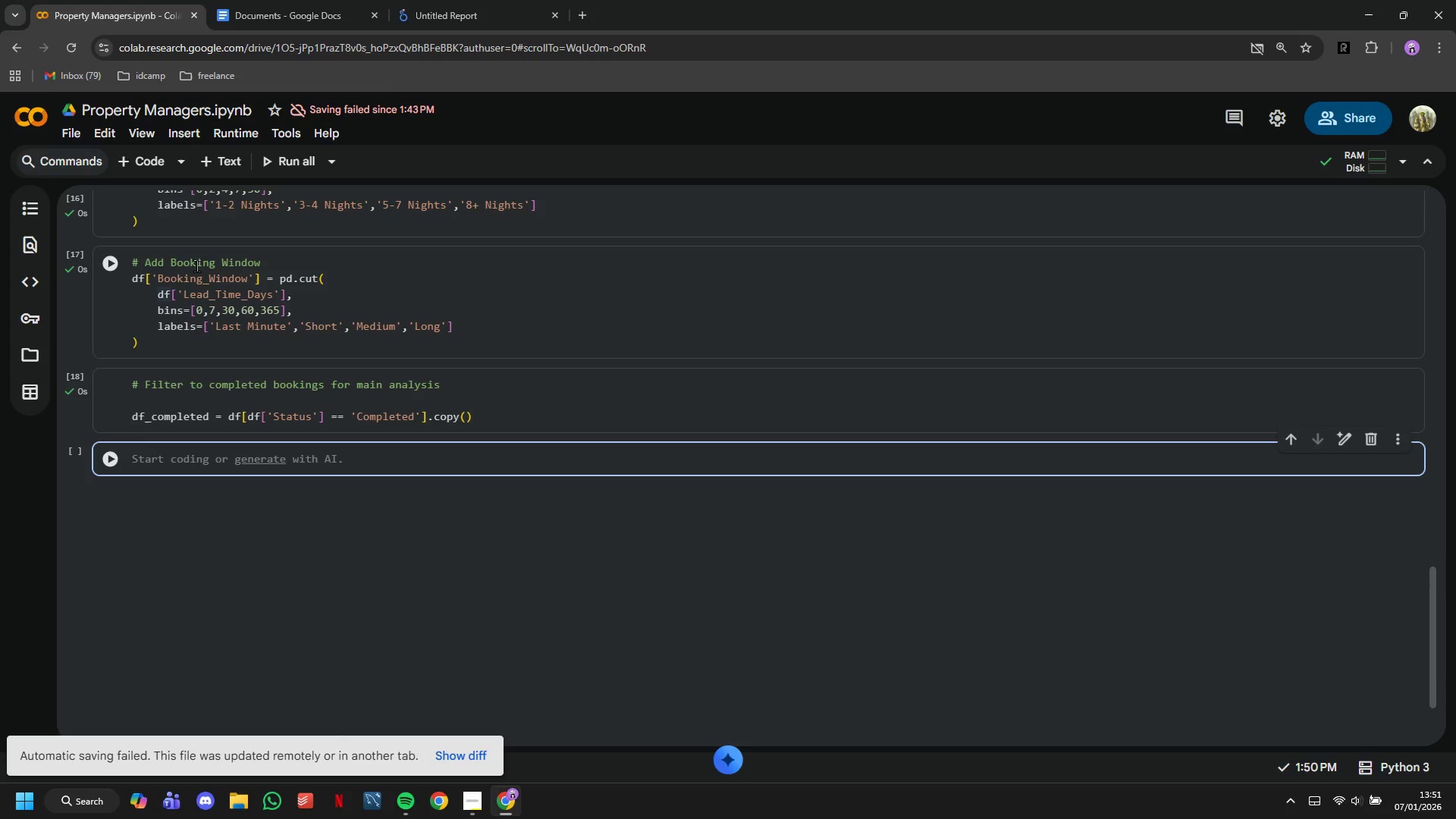 
type(print("Completed bookings:)
 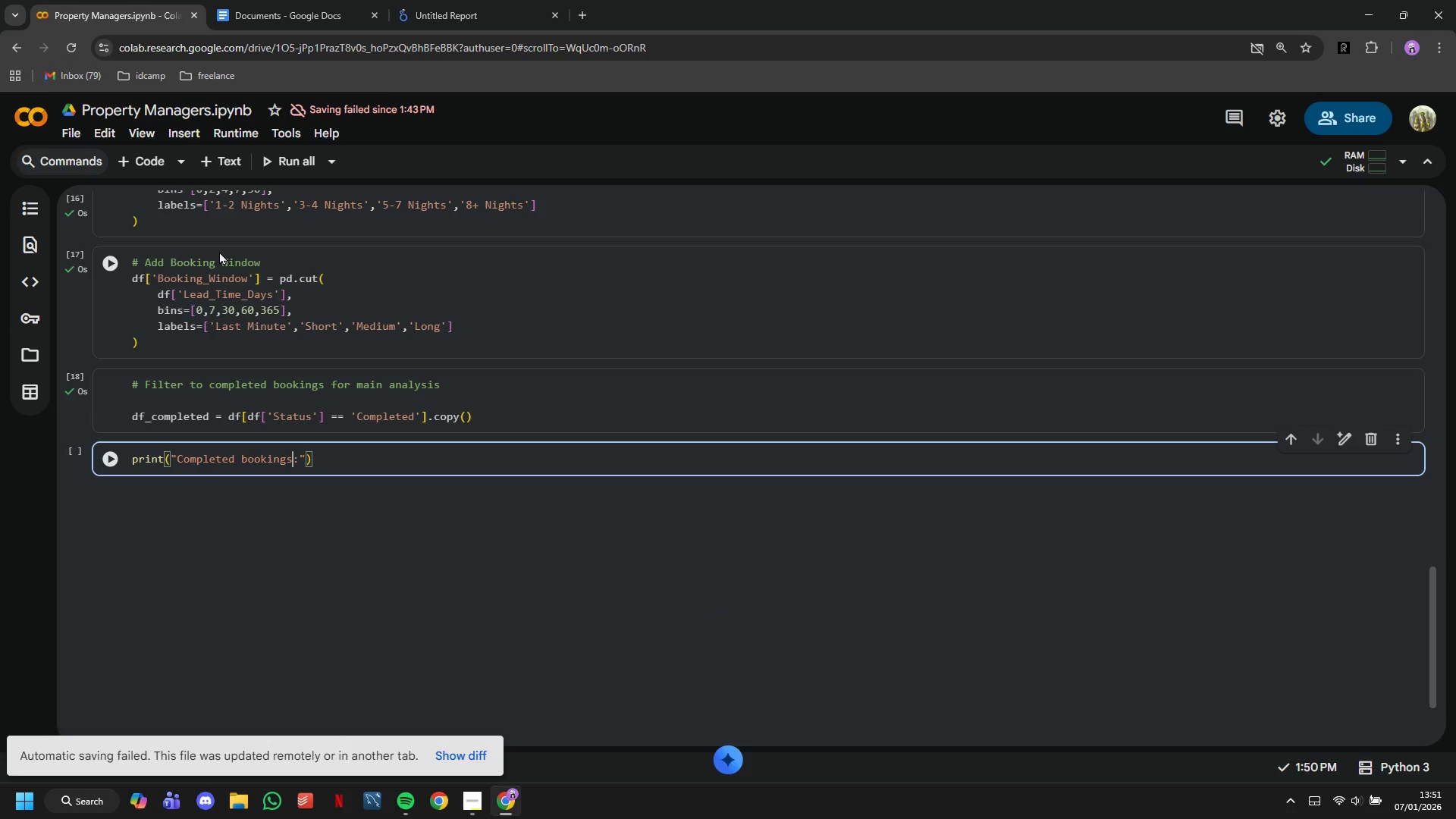 
hold_key(key=ArrowLeft, duration=0.98)
 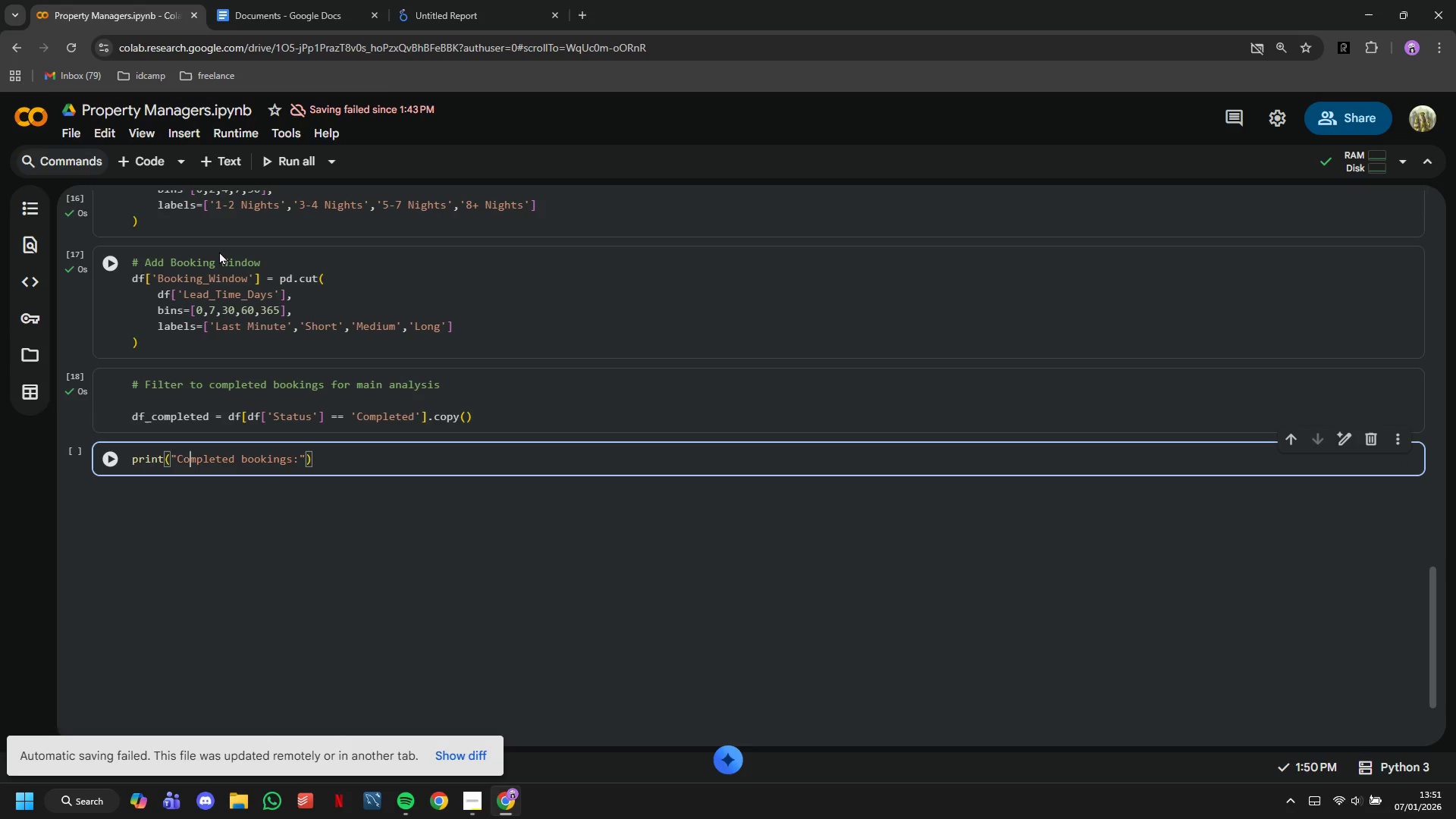 
key(ArrowLeft)
 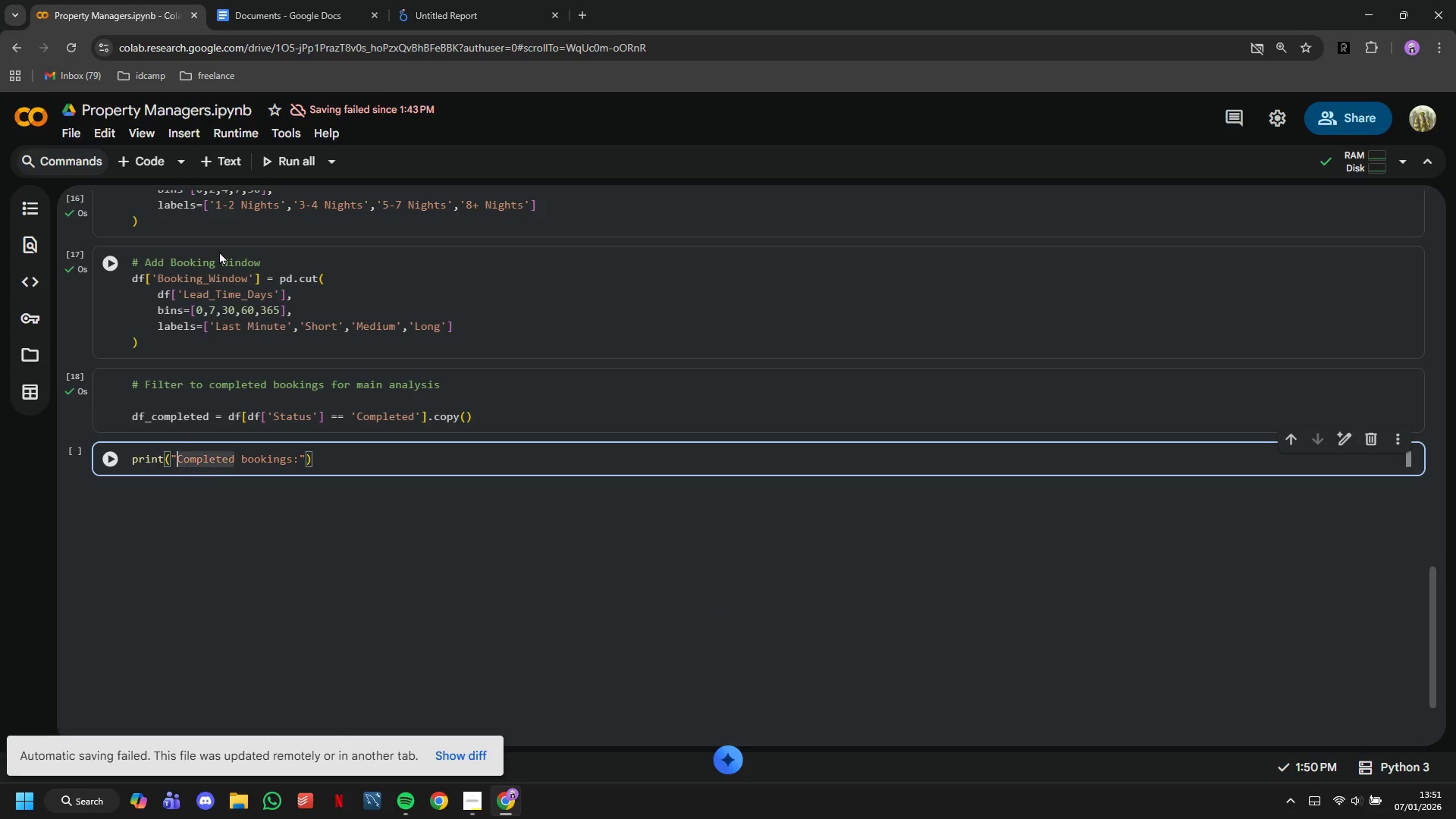 
key(ArrowLeft)
 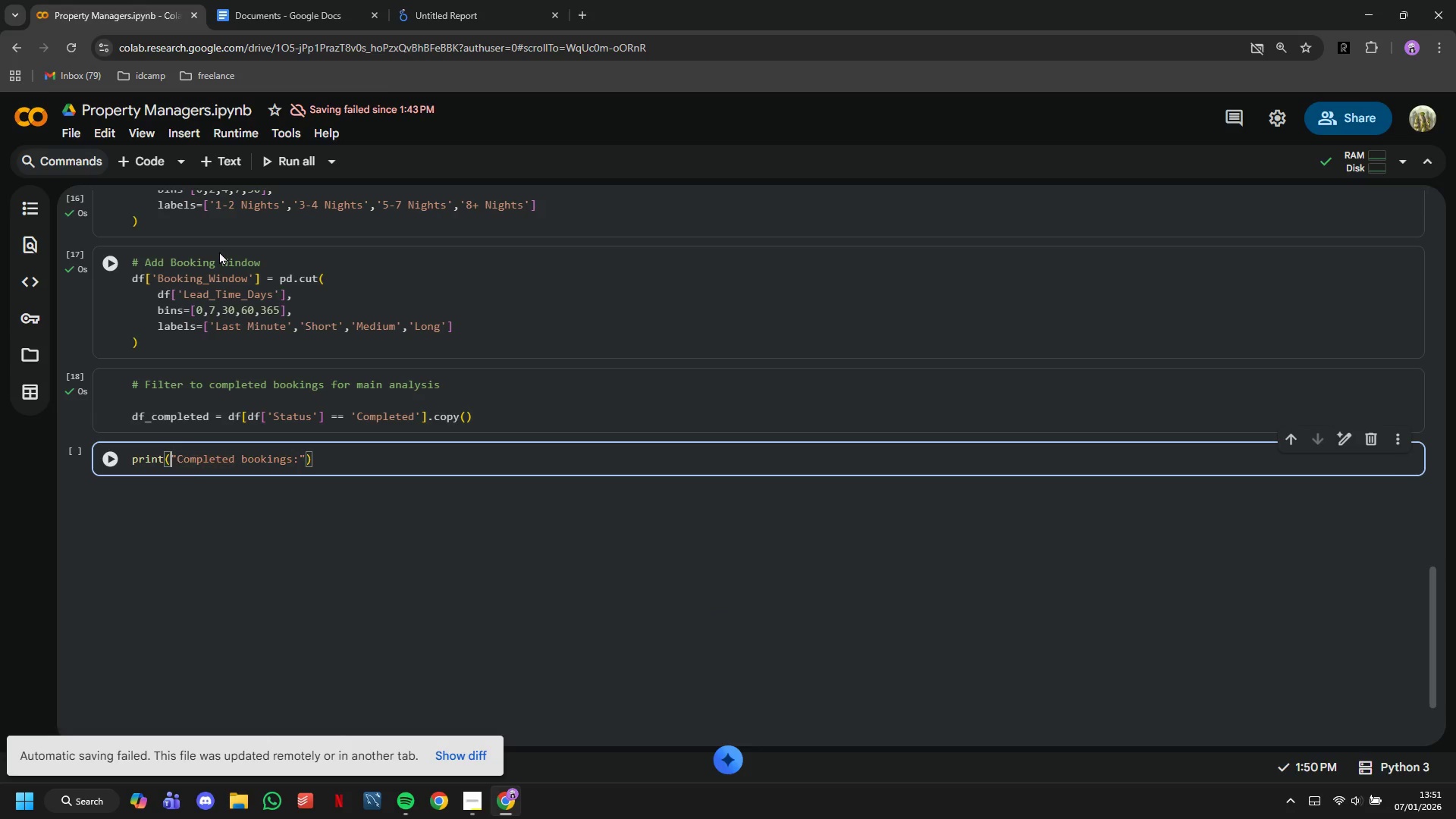 
key(ArrowLeft)
 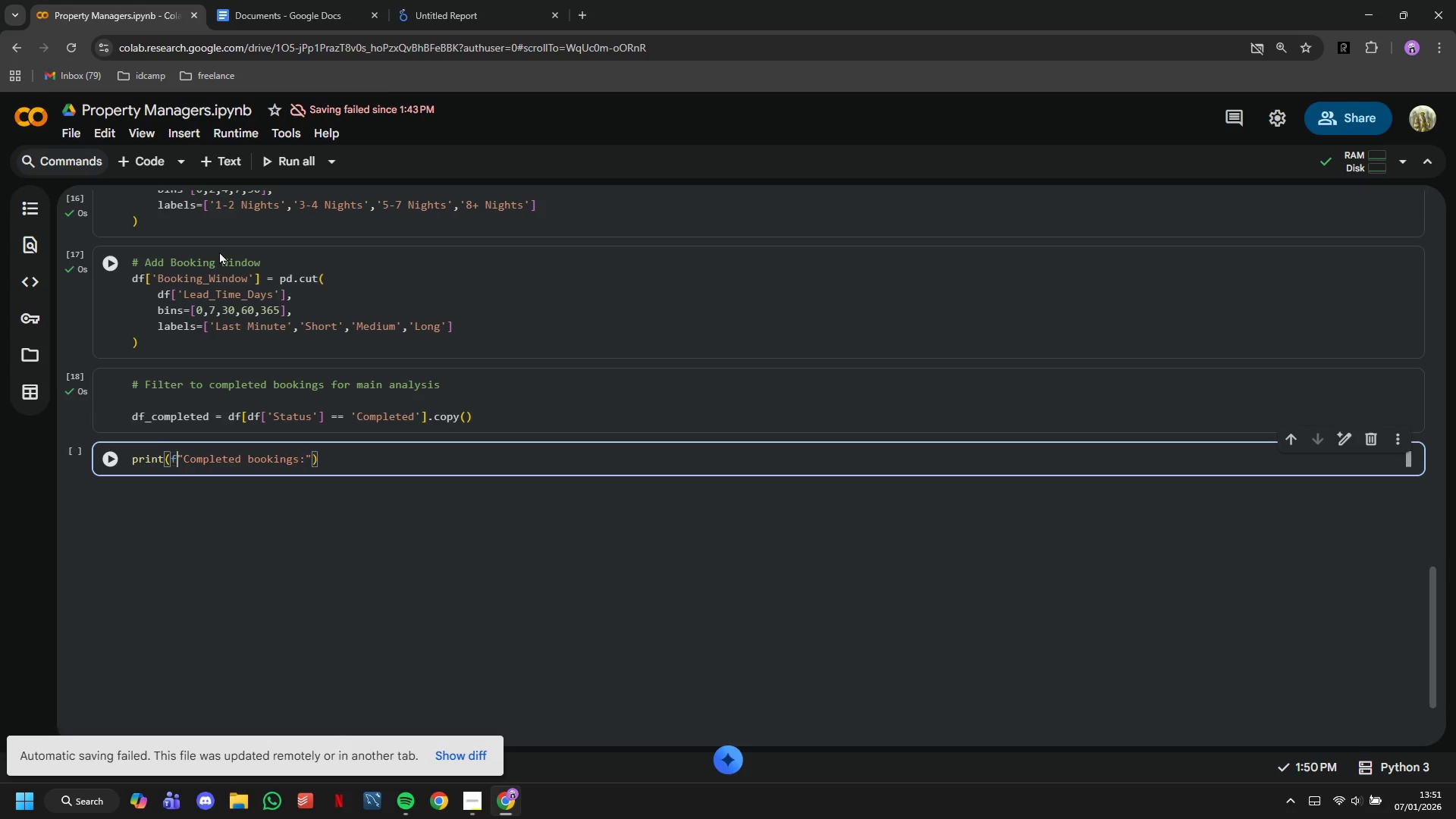 
key(F)
 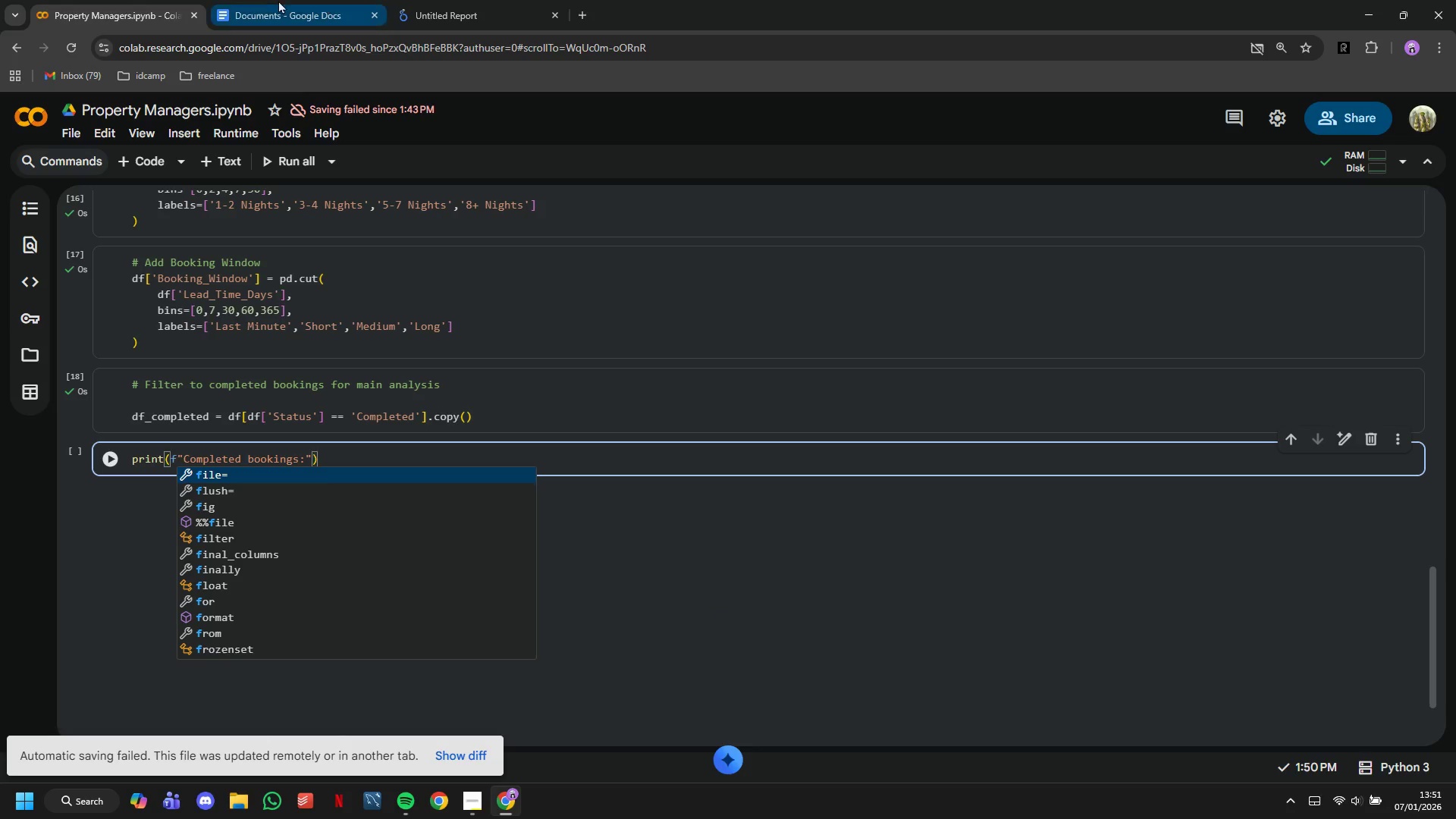 
left_click([268, 0])
 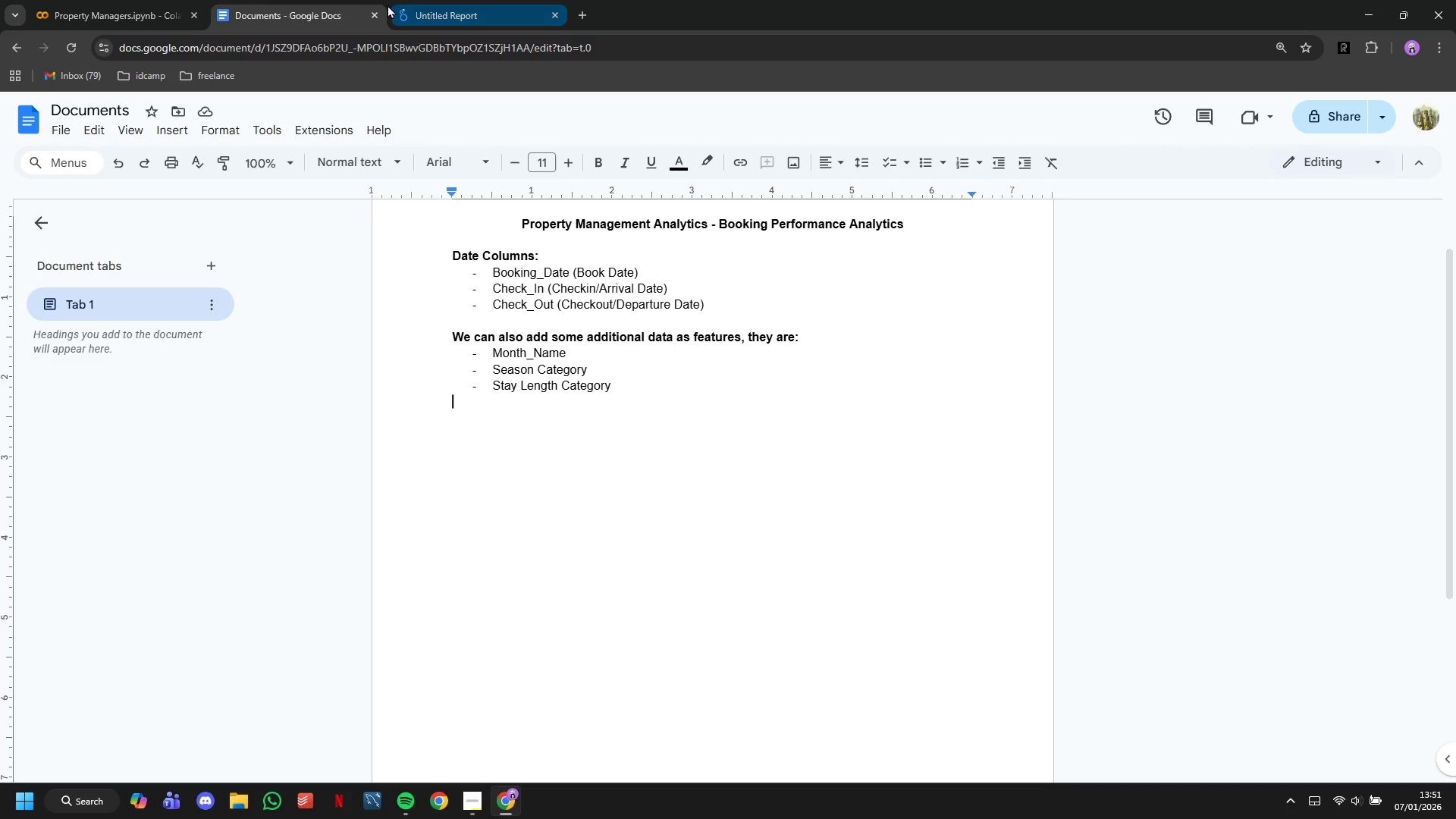 
mouse_move([370, 11])
 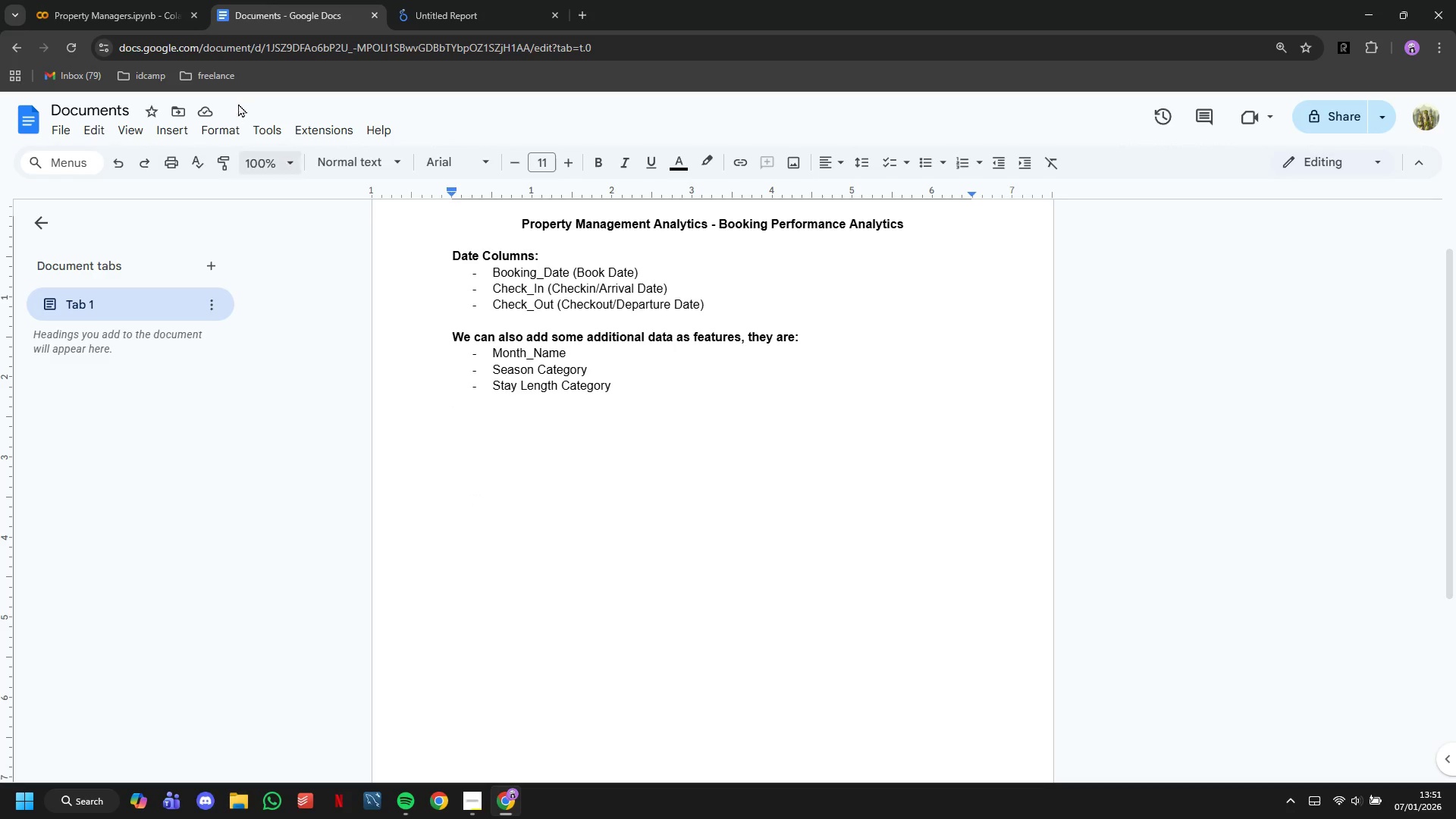 
left_click([171, 0])
 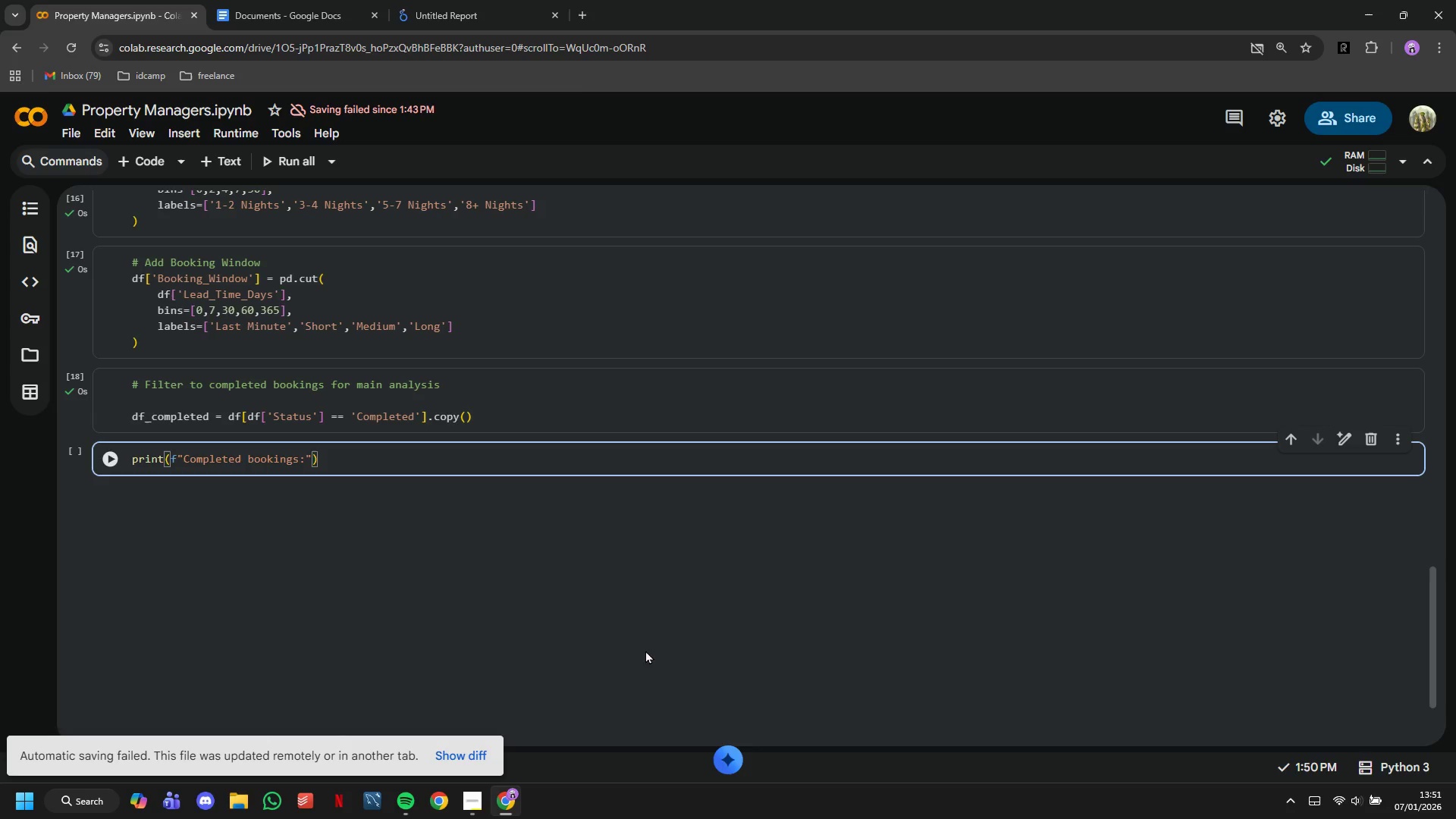 
hold_key(key=ArrowRight, duration=0.72)
 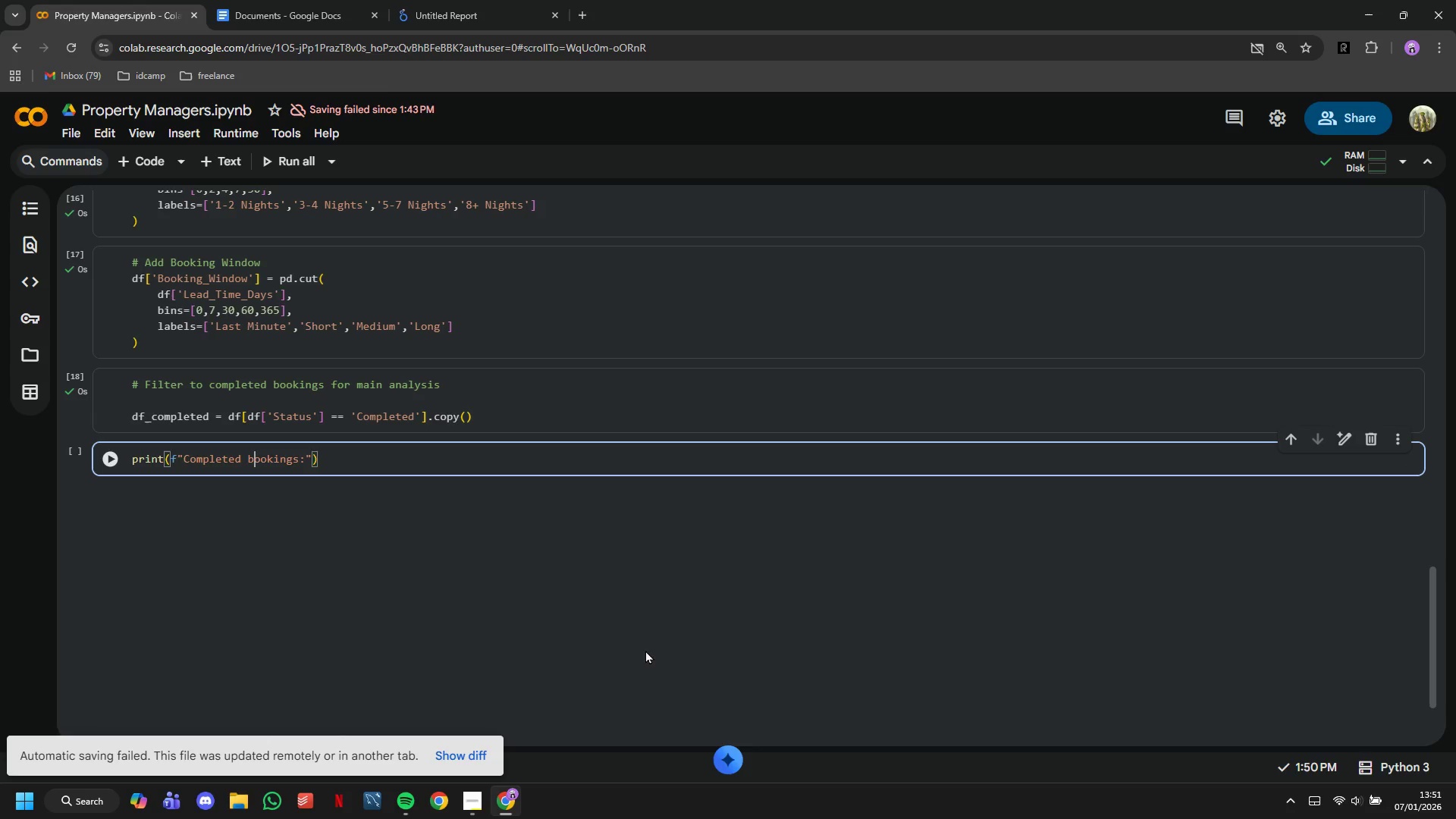 
hold_key(key=ArrowRight, duration=0.84)
 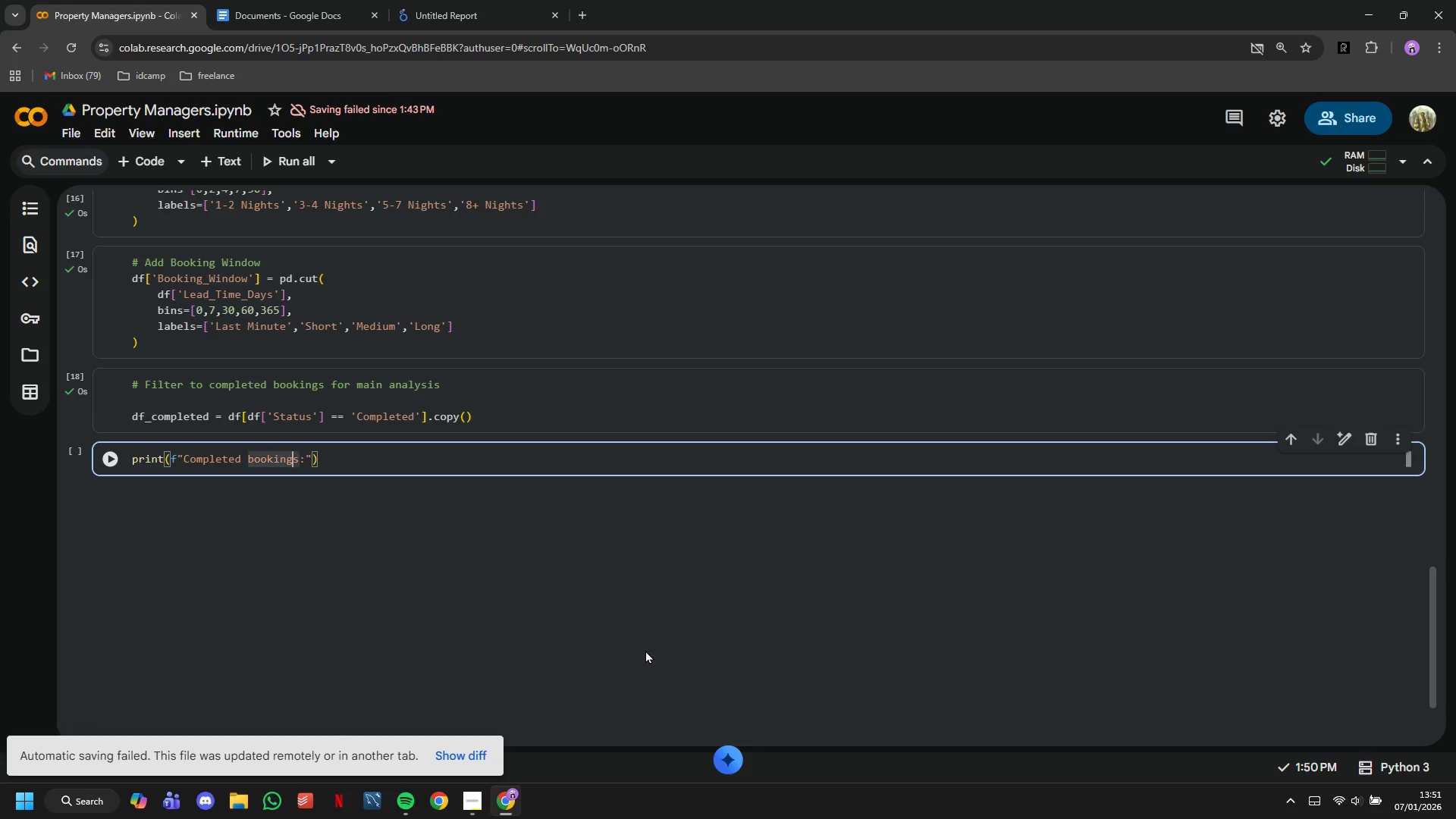 
key(ArrowRight)
 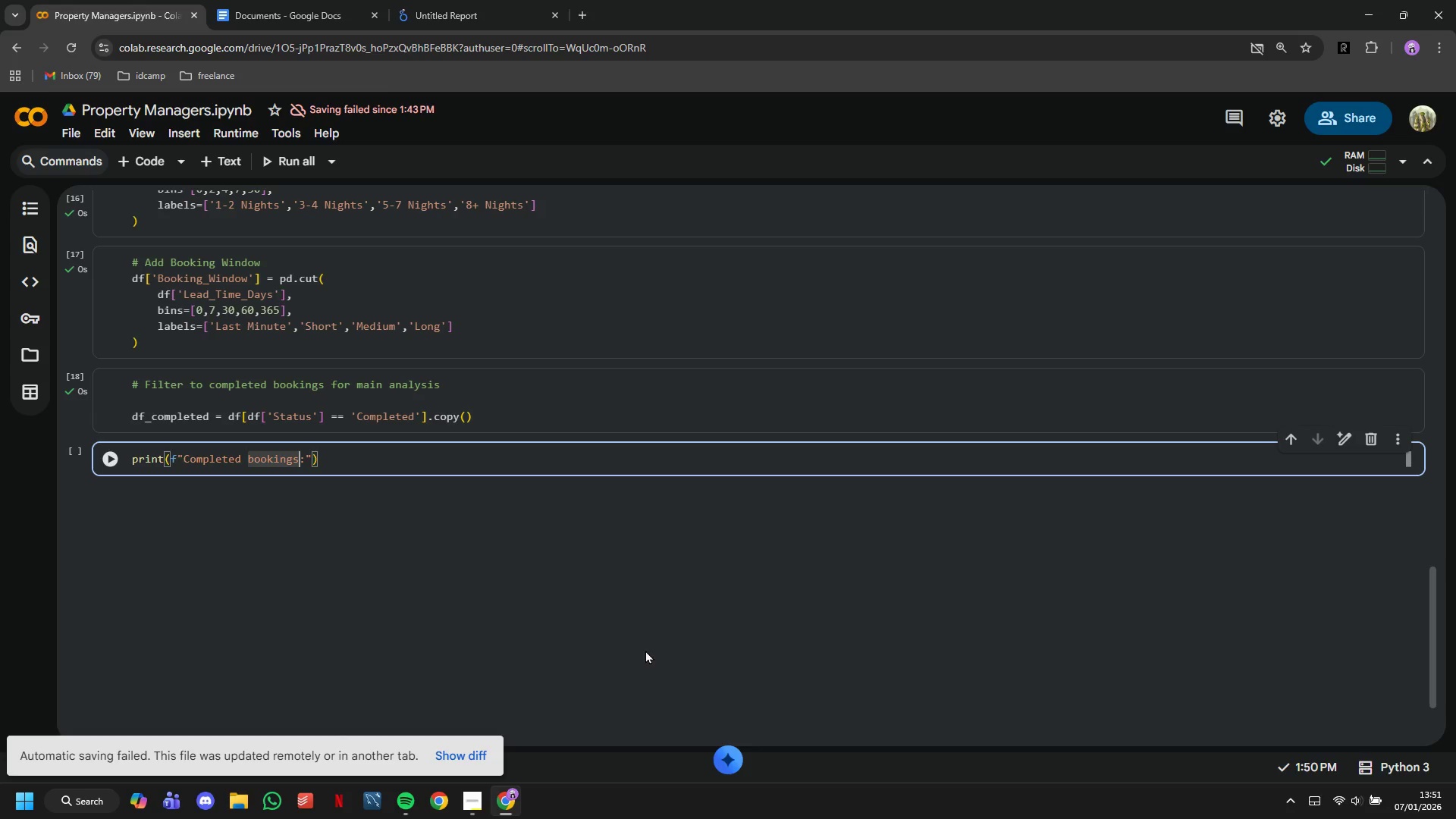 
key(ArrowRight)
 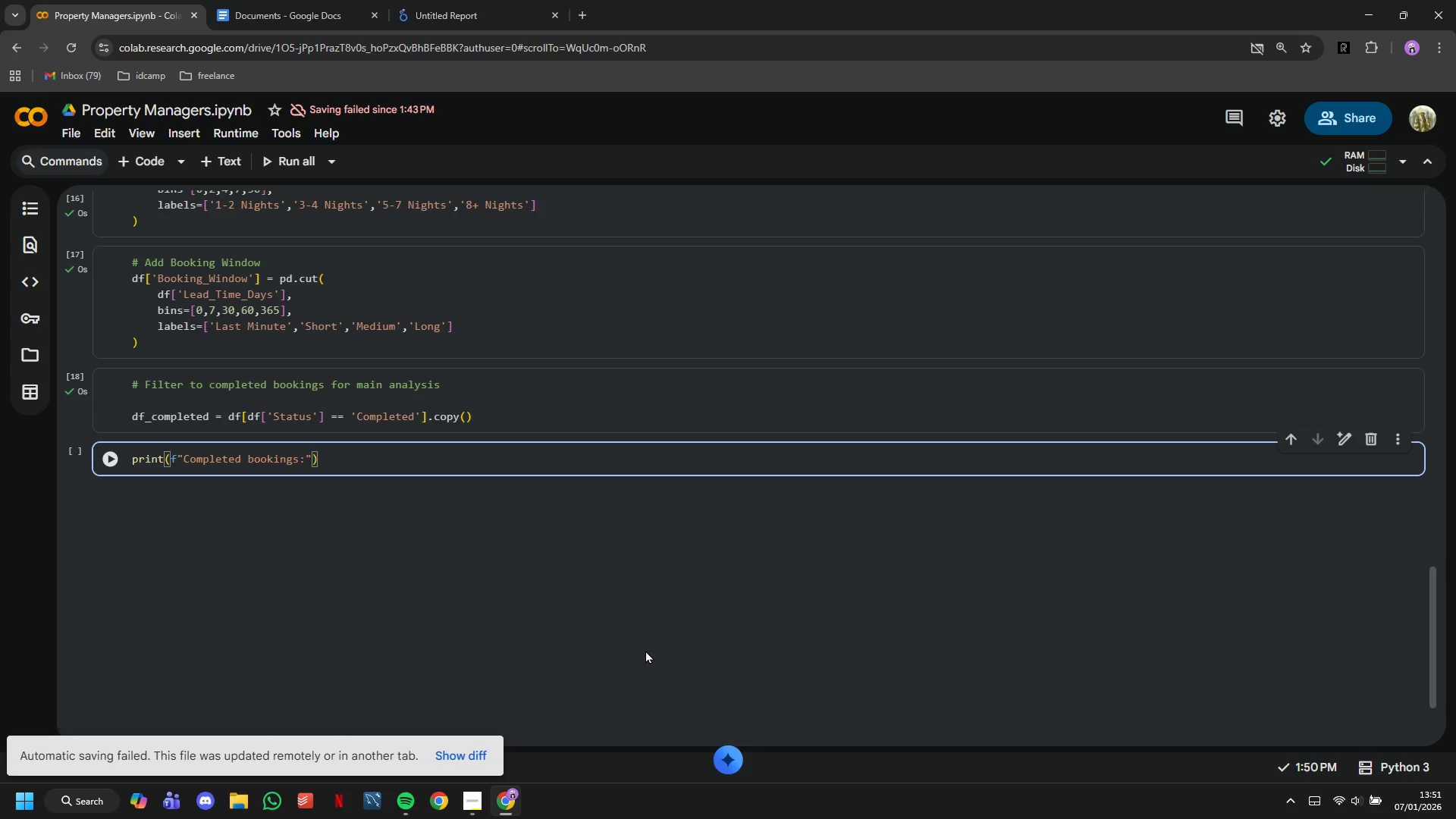 
type( {len(df_completed)
 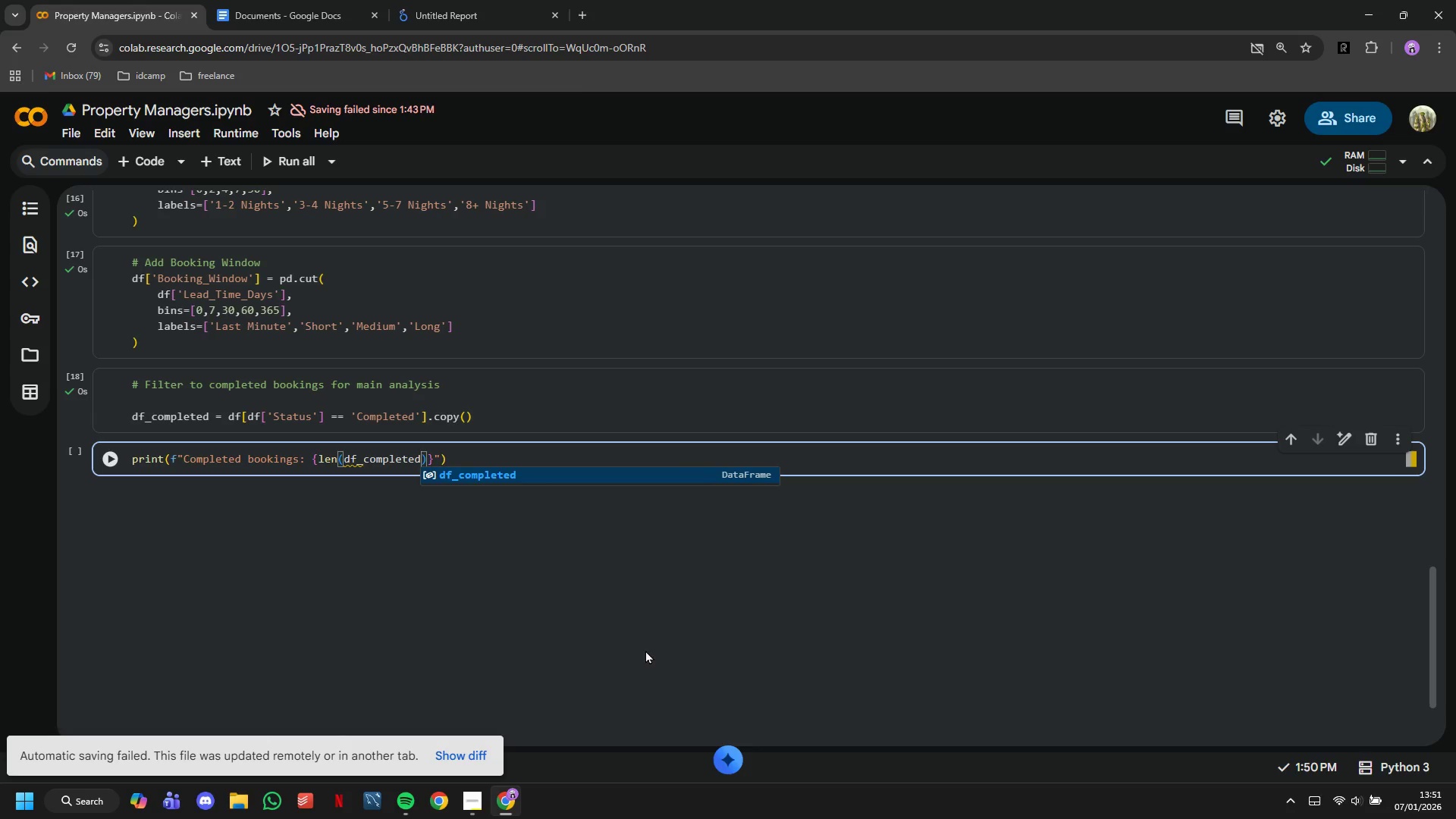 
key(ArrowRight)
 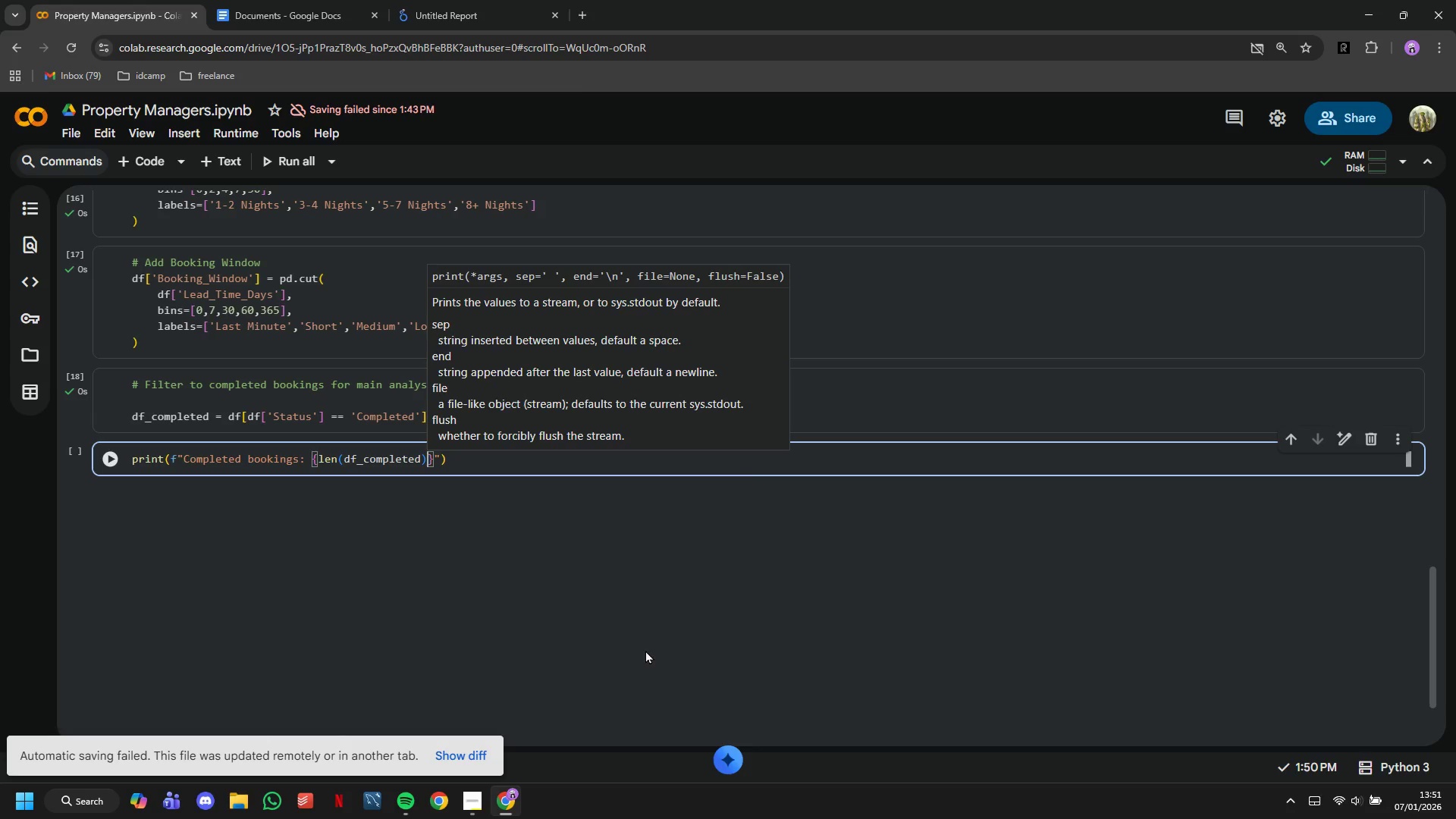 
key(Shift+Semicolon)
 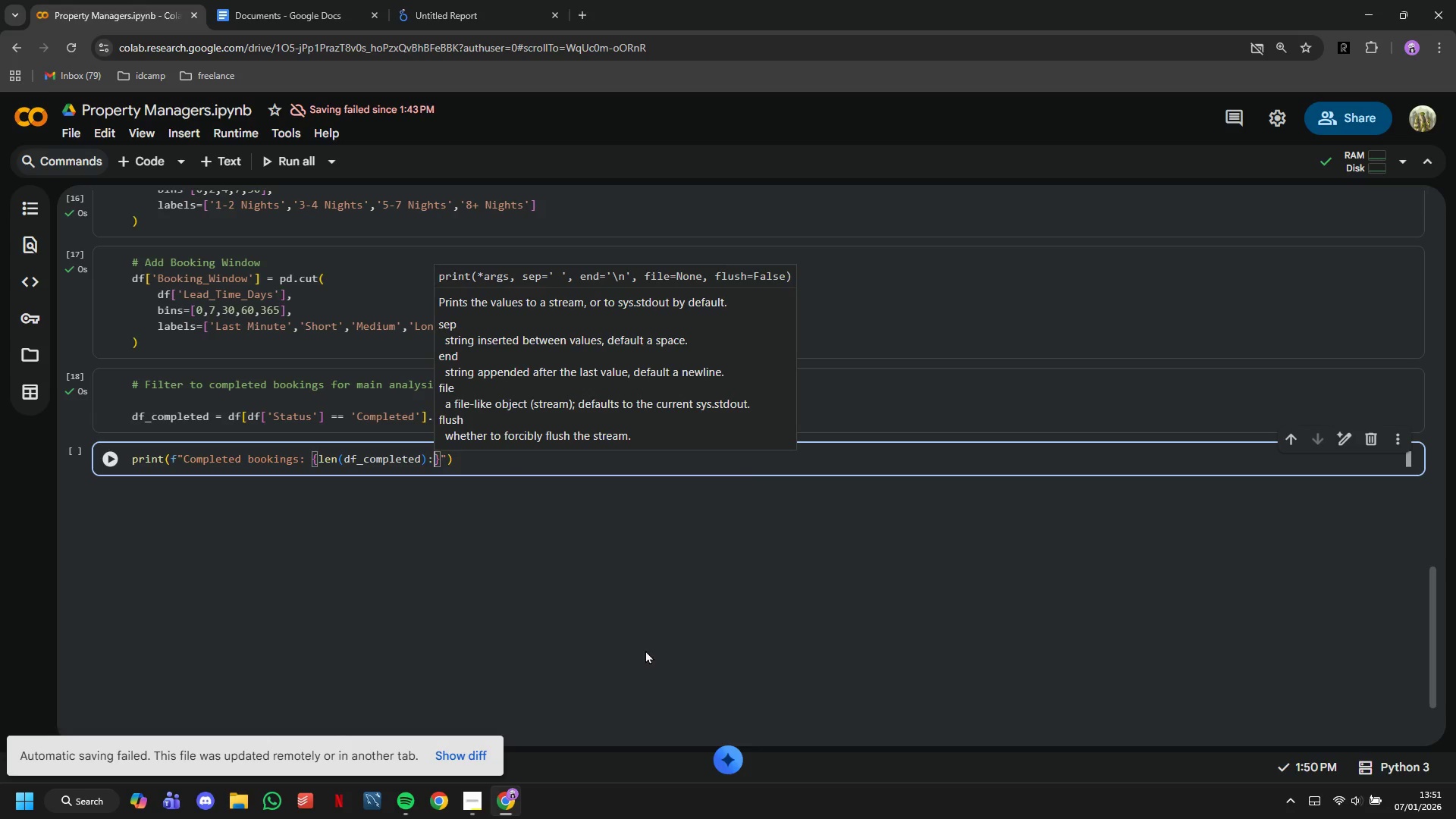 
key(Comma)
 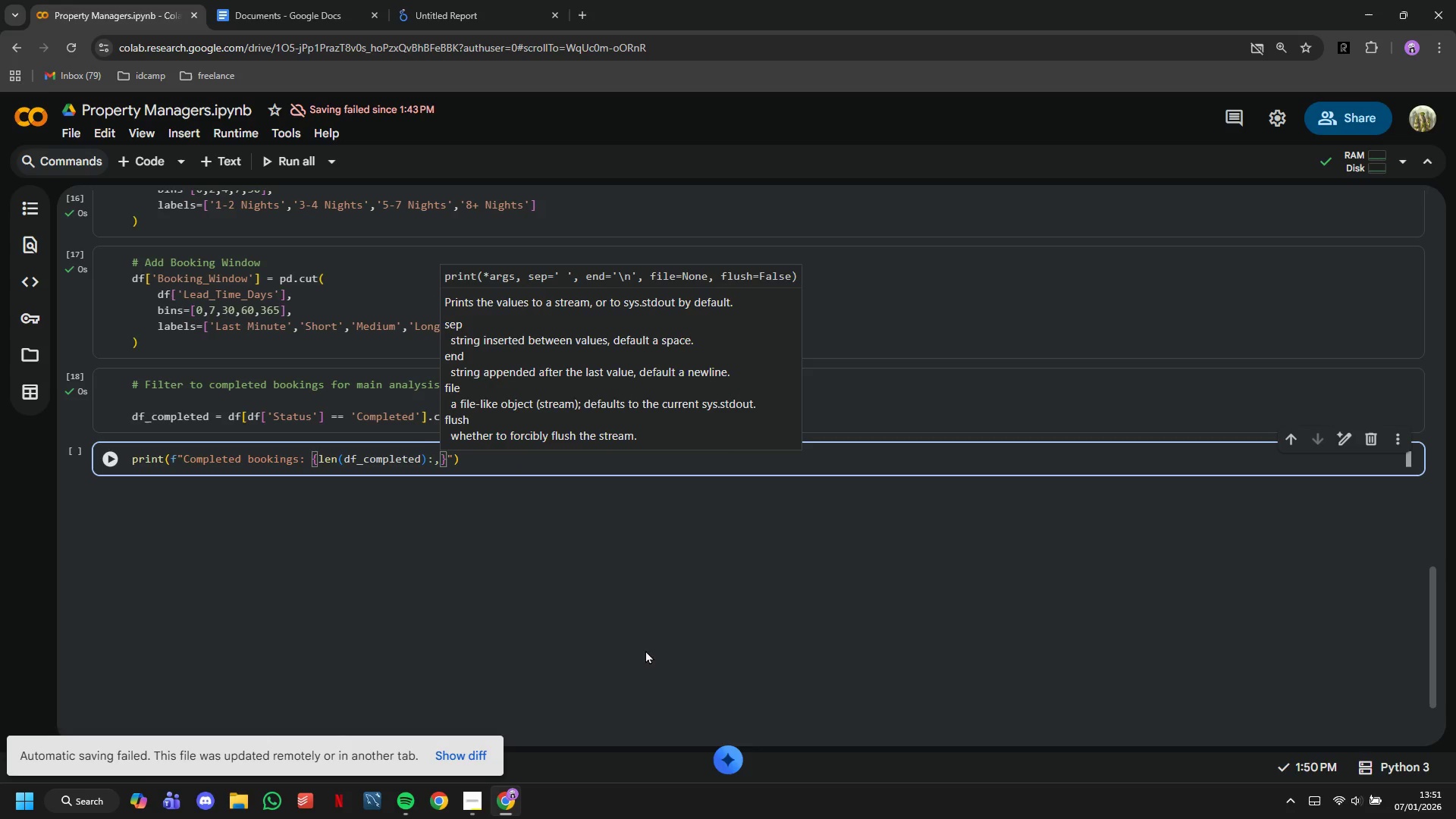 
key(ArrowRight)
 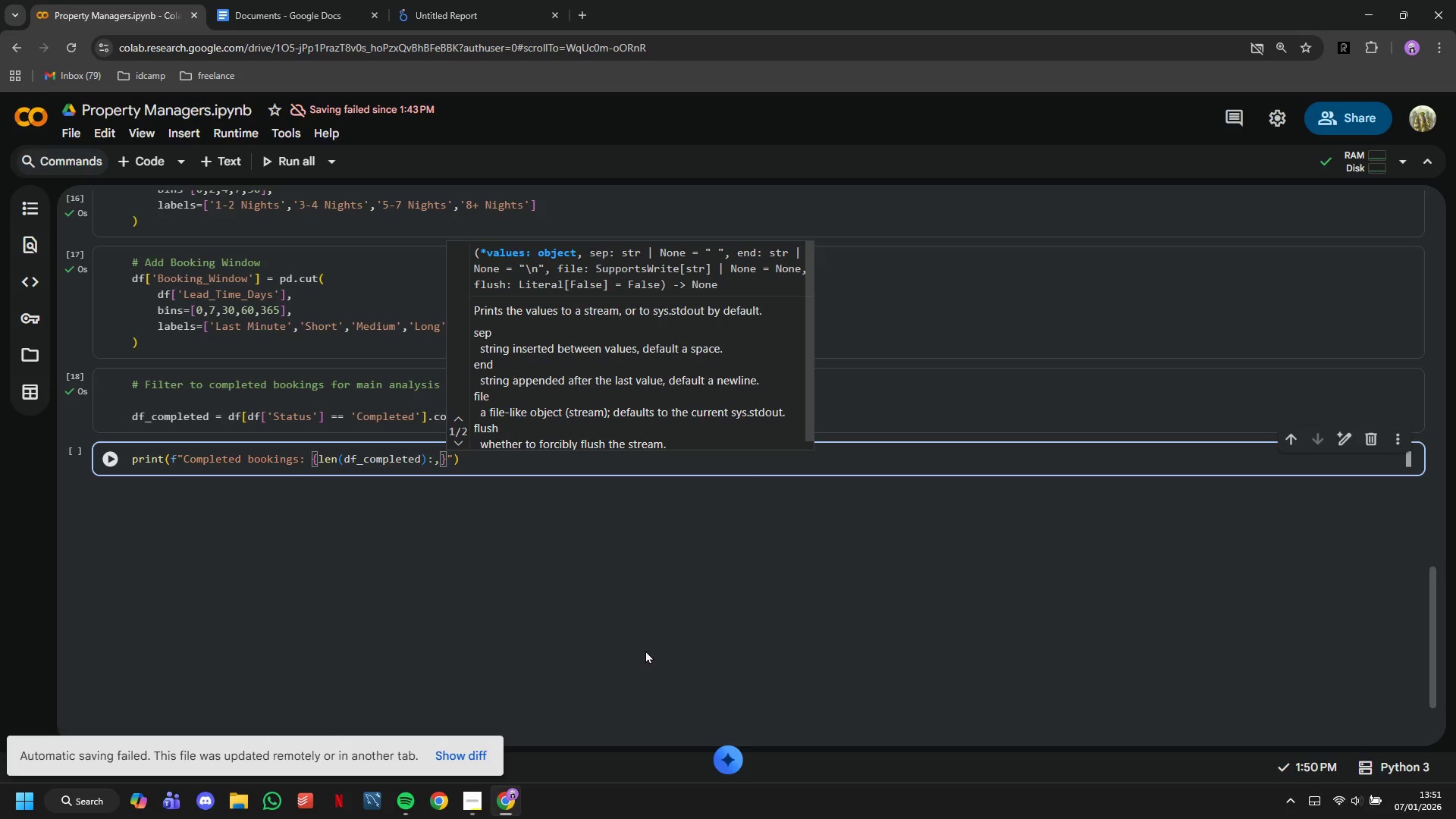 
key(ArrowRight)
 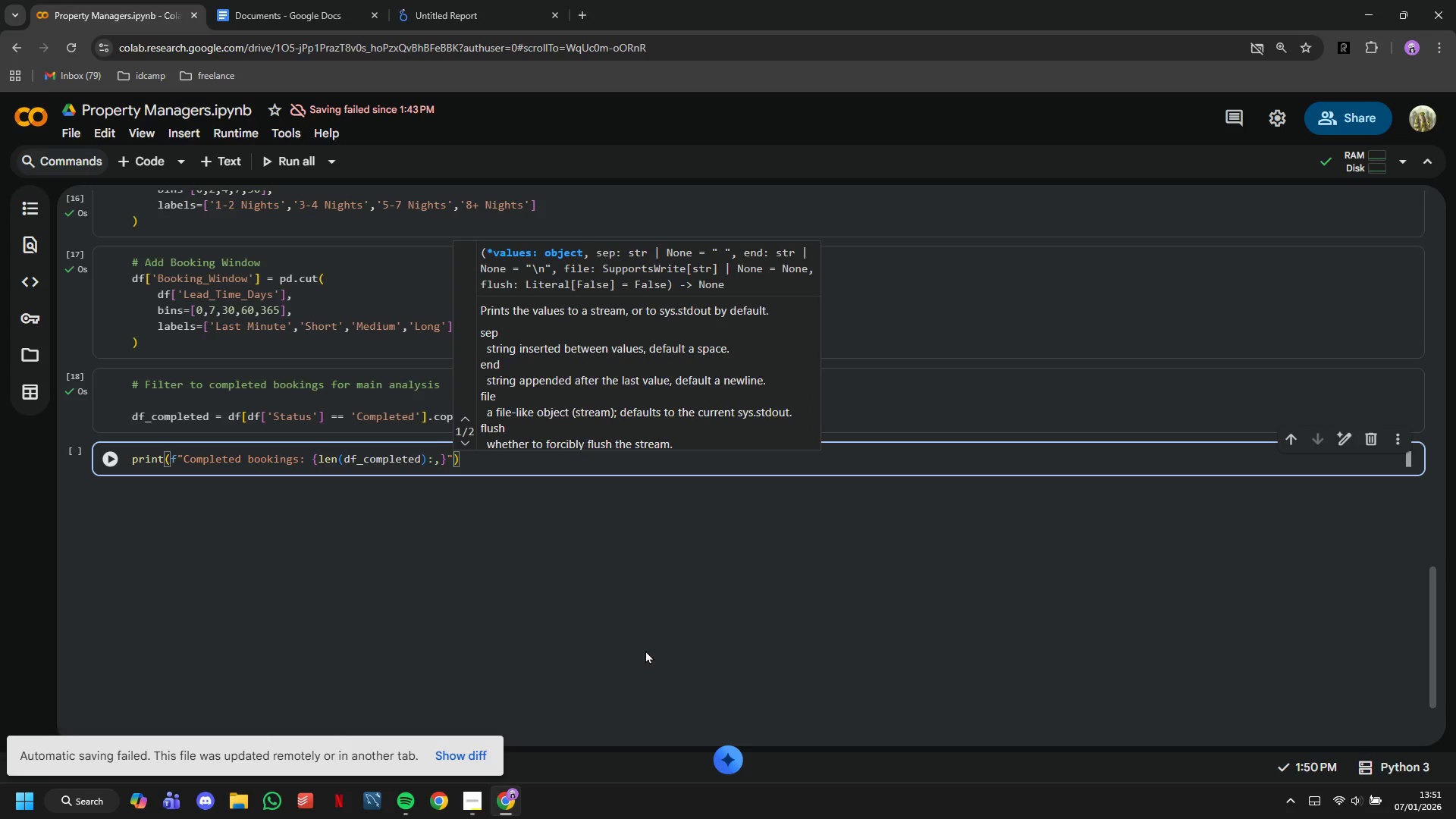 
key(ArrowRight)
 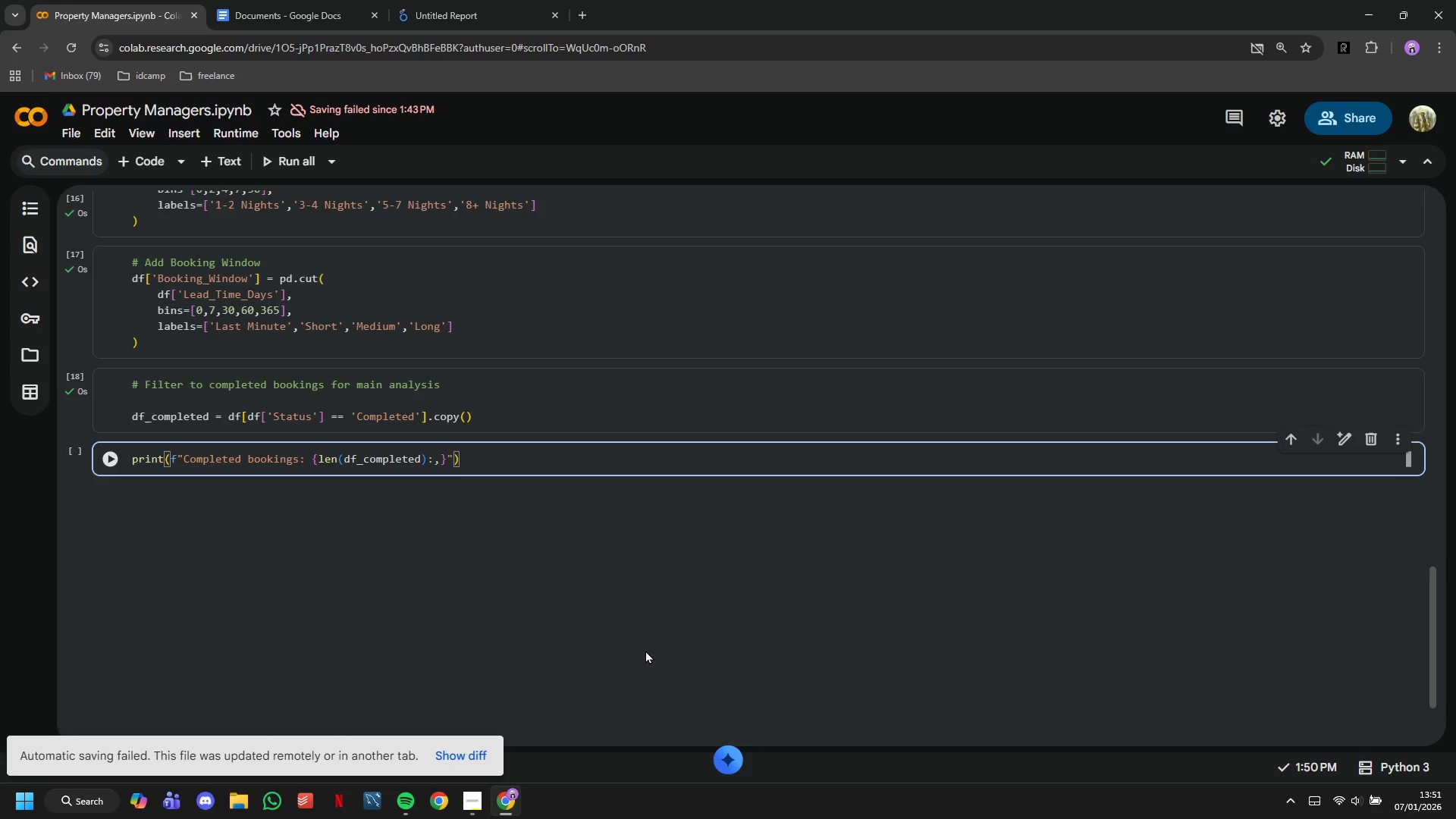 
key(Enter)
 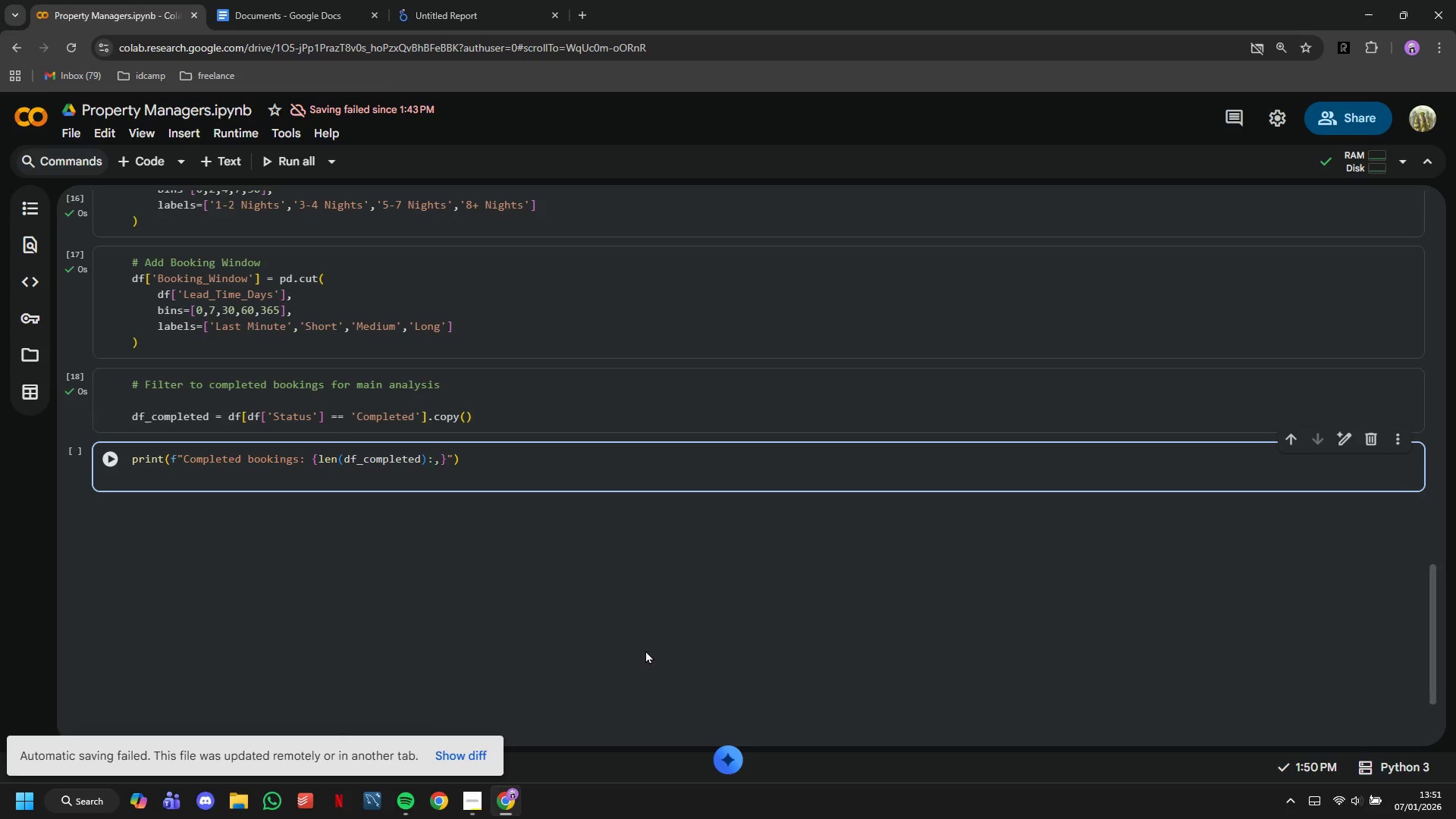 
type(print(f"Cancellation rate: {(1-len(df_)
 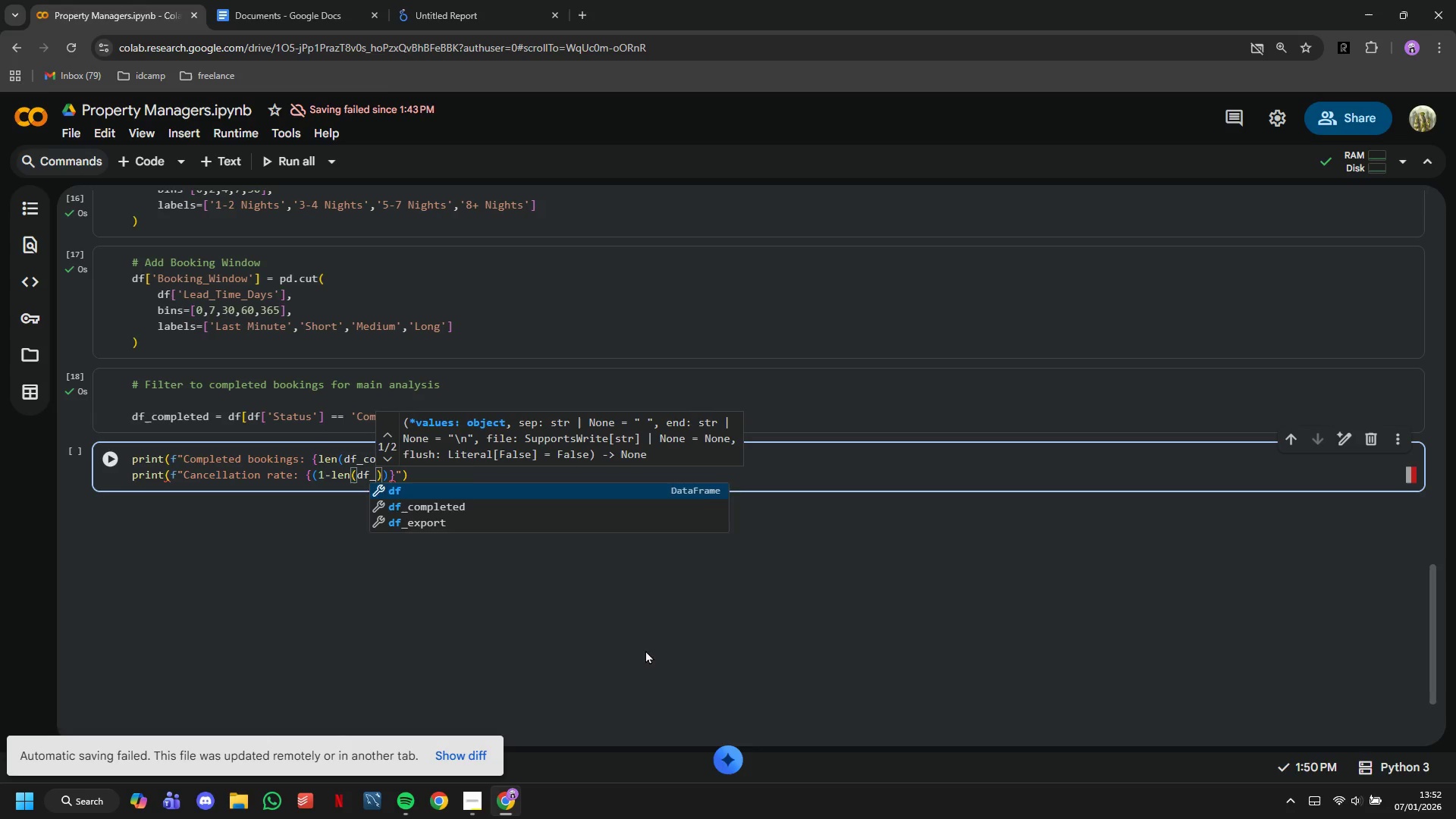 
key(Shift+Enter)
 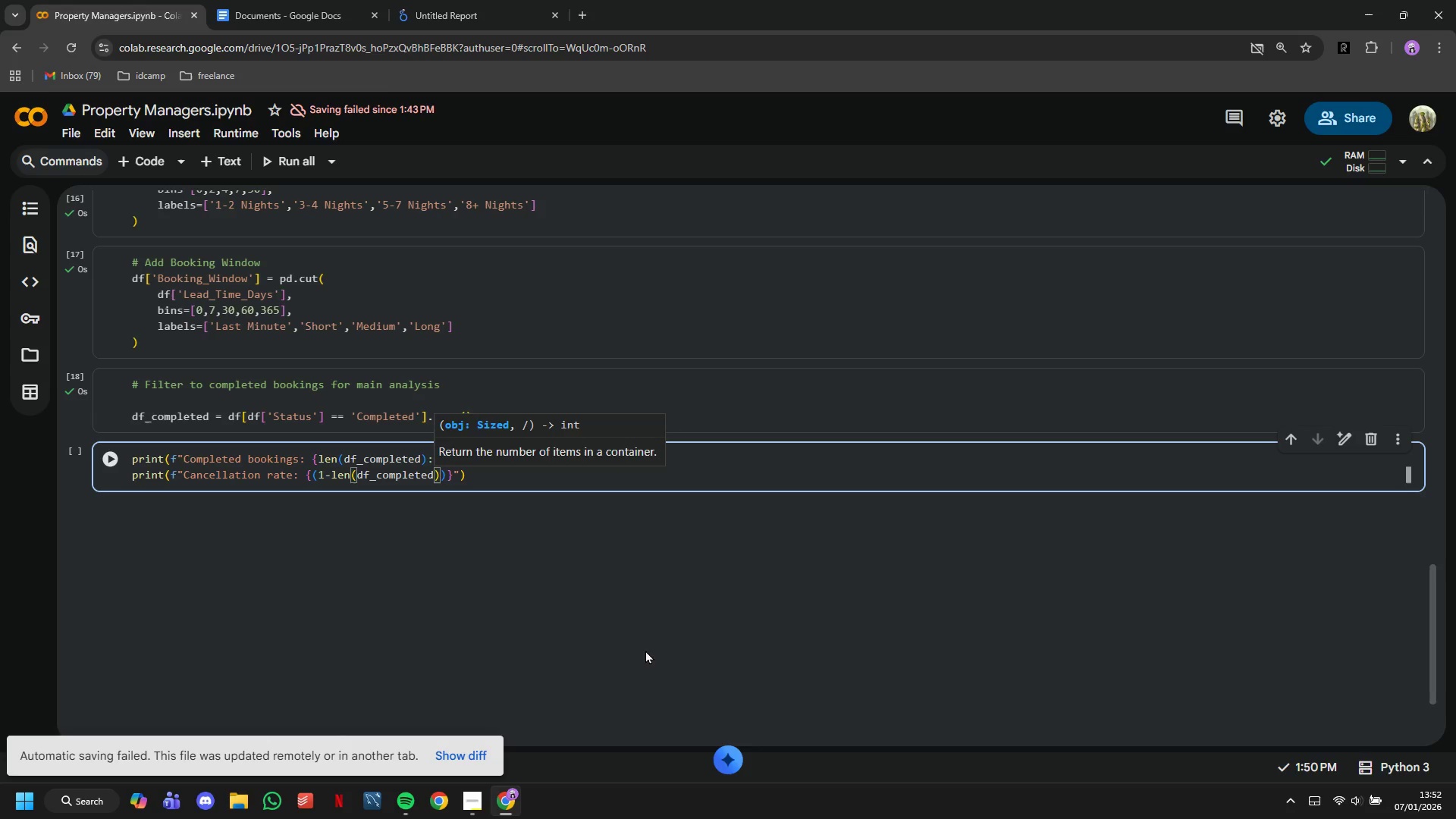 
key(Shift+ArrowRight)
 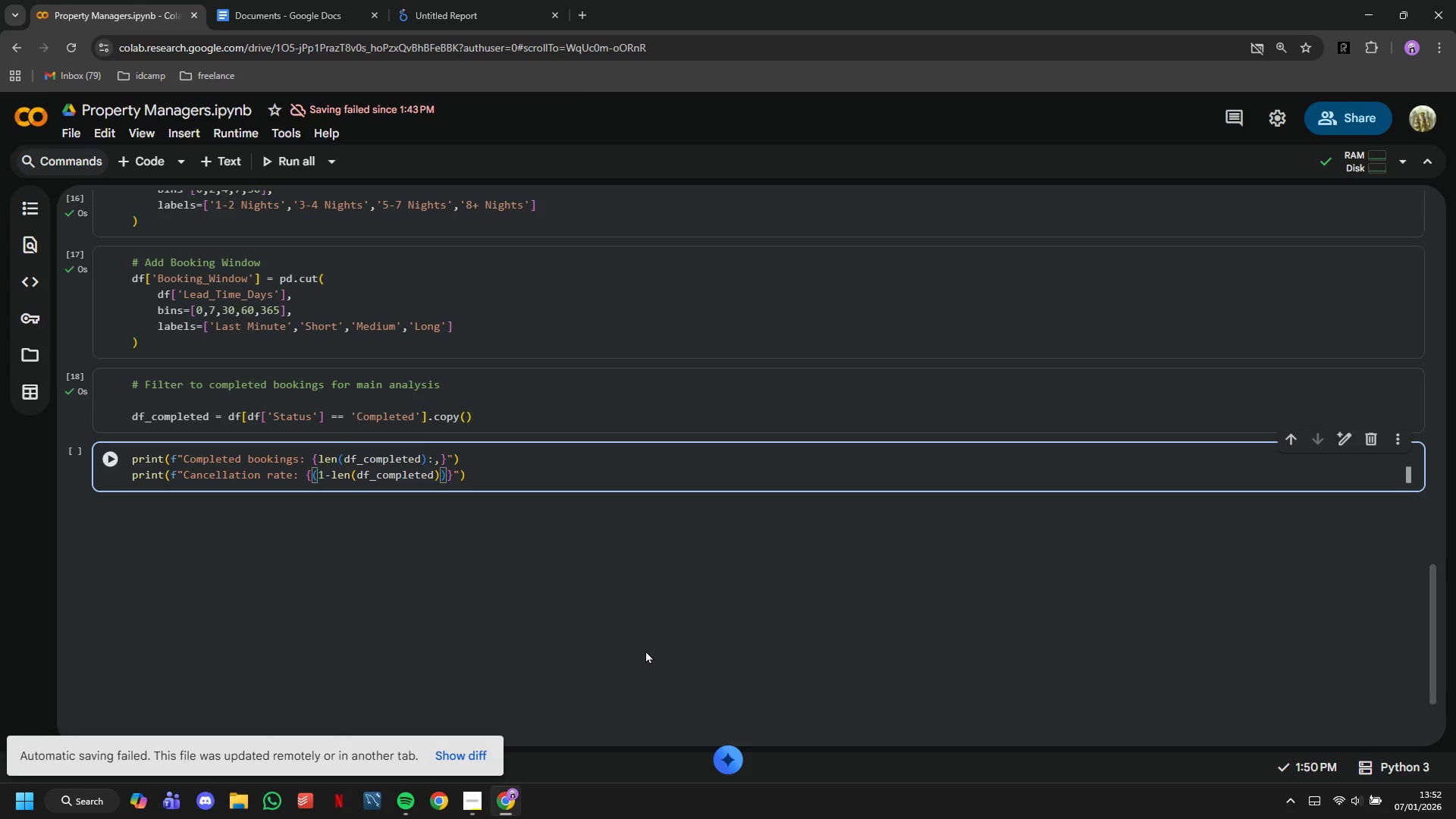 
type(?LEN(df)
 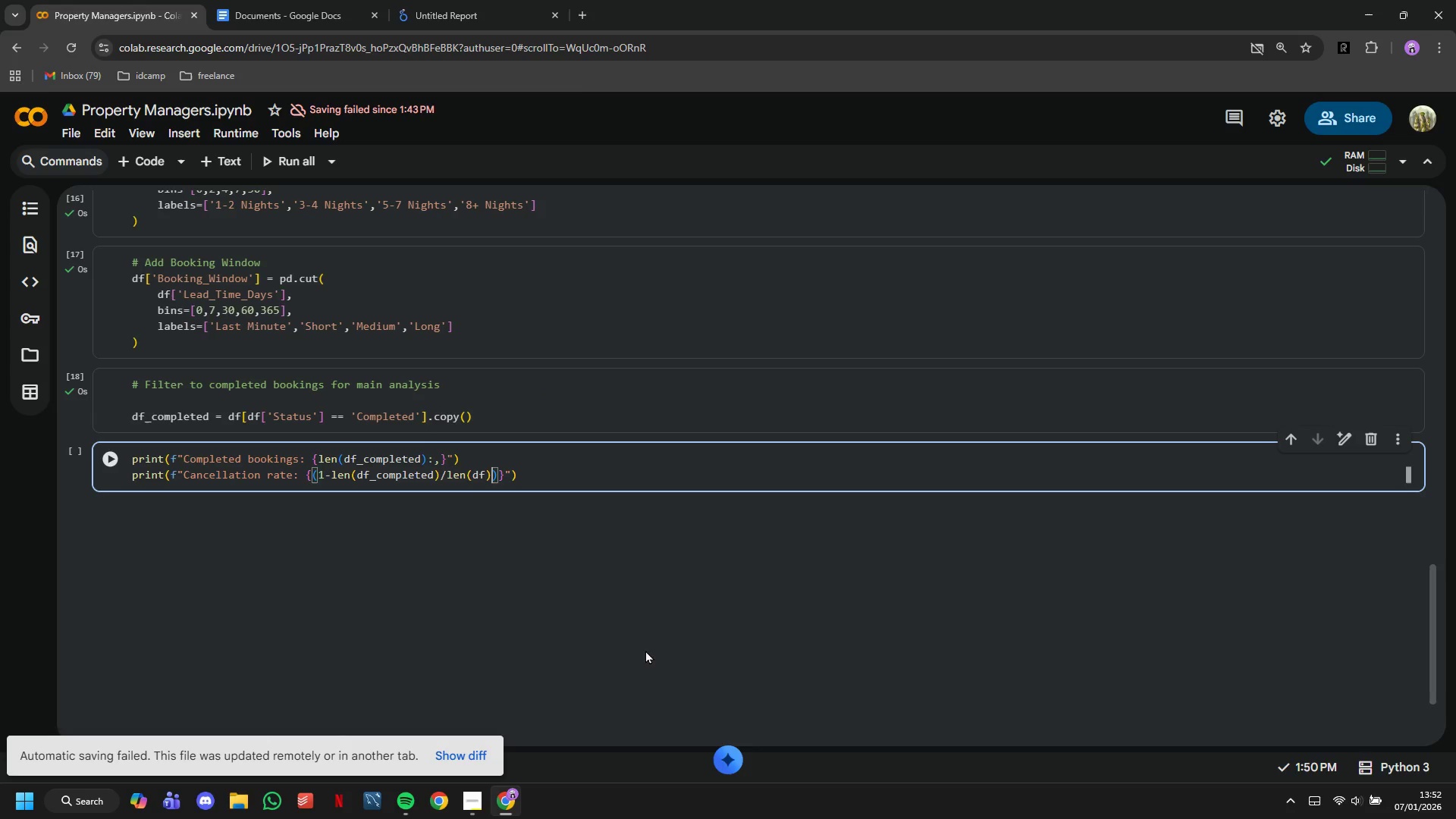 
key(ArrowRight)
 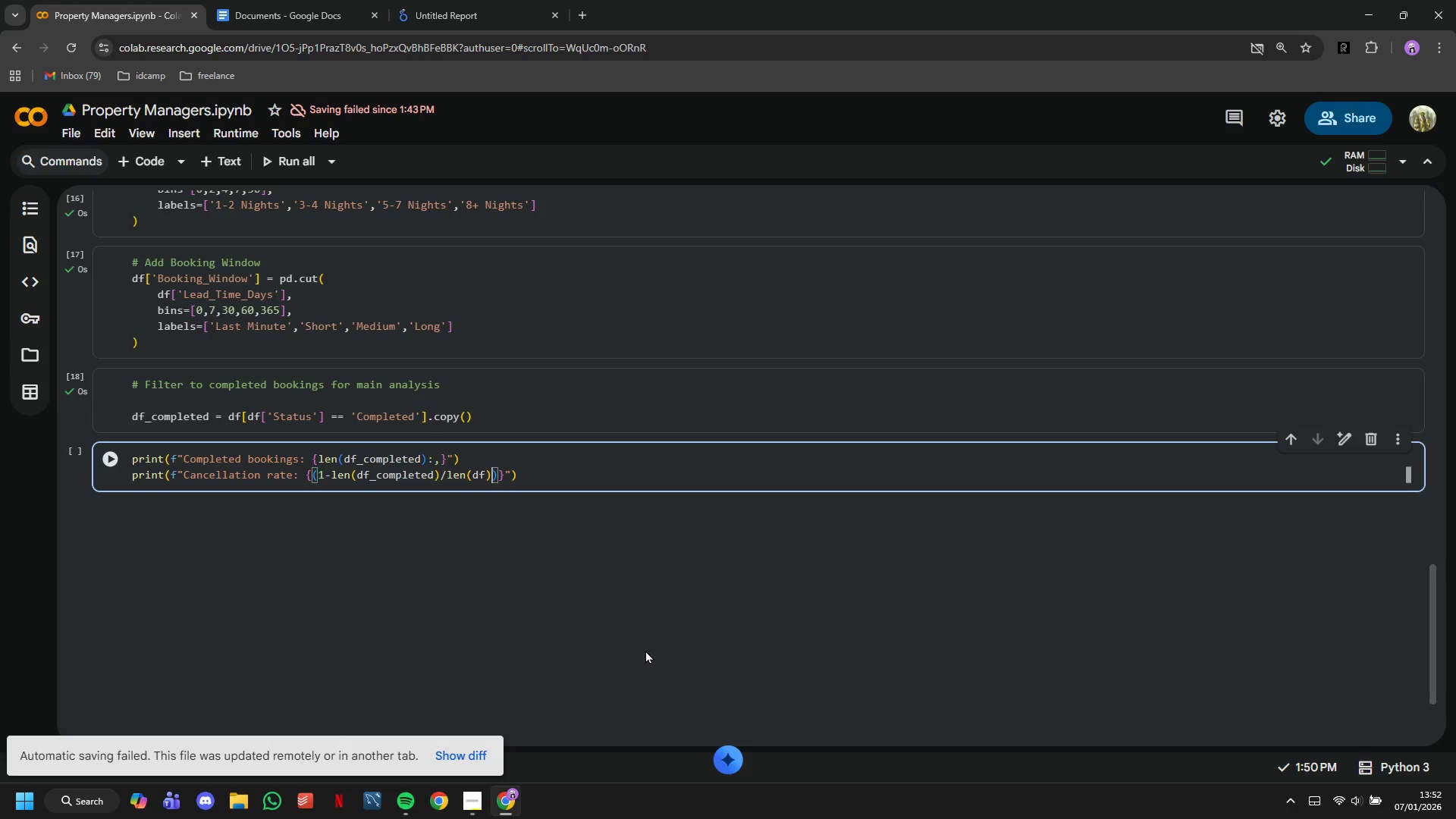 
key(ArrowRight)
 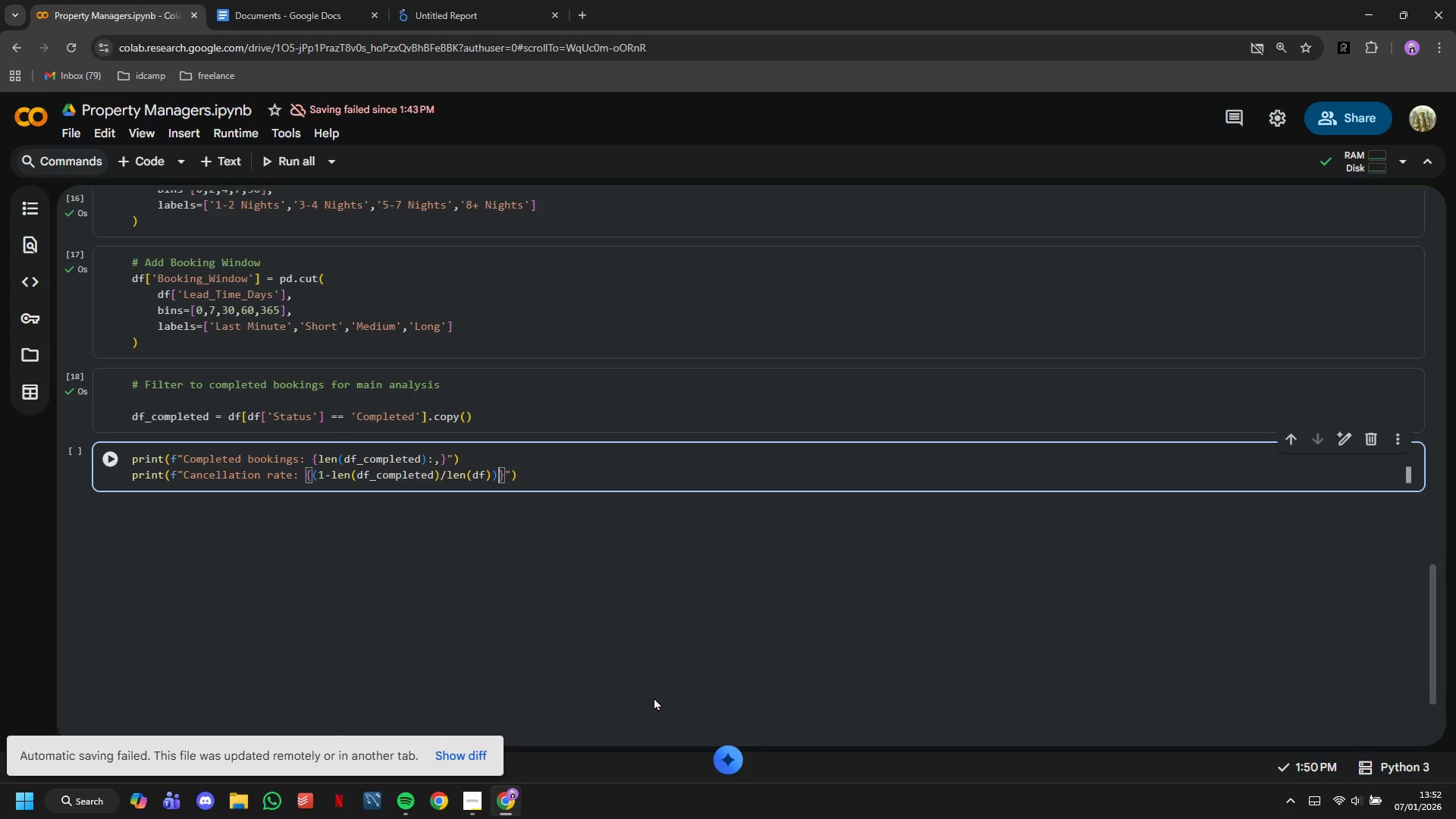 
wait(7.67)
 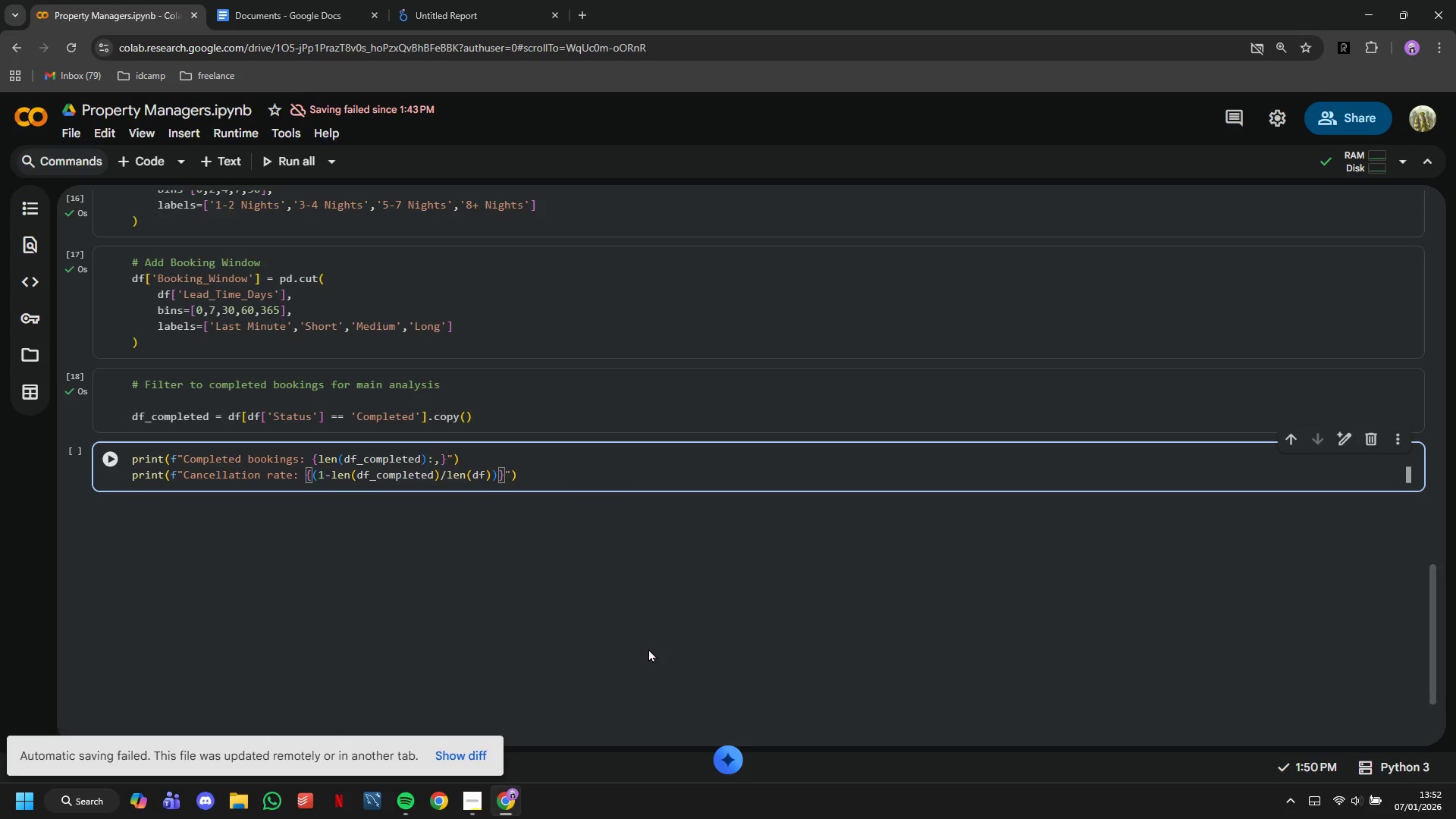 
type(*1)
 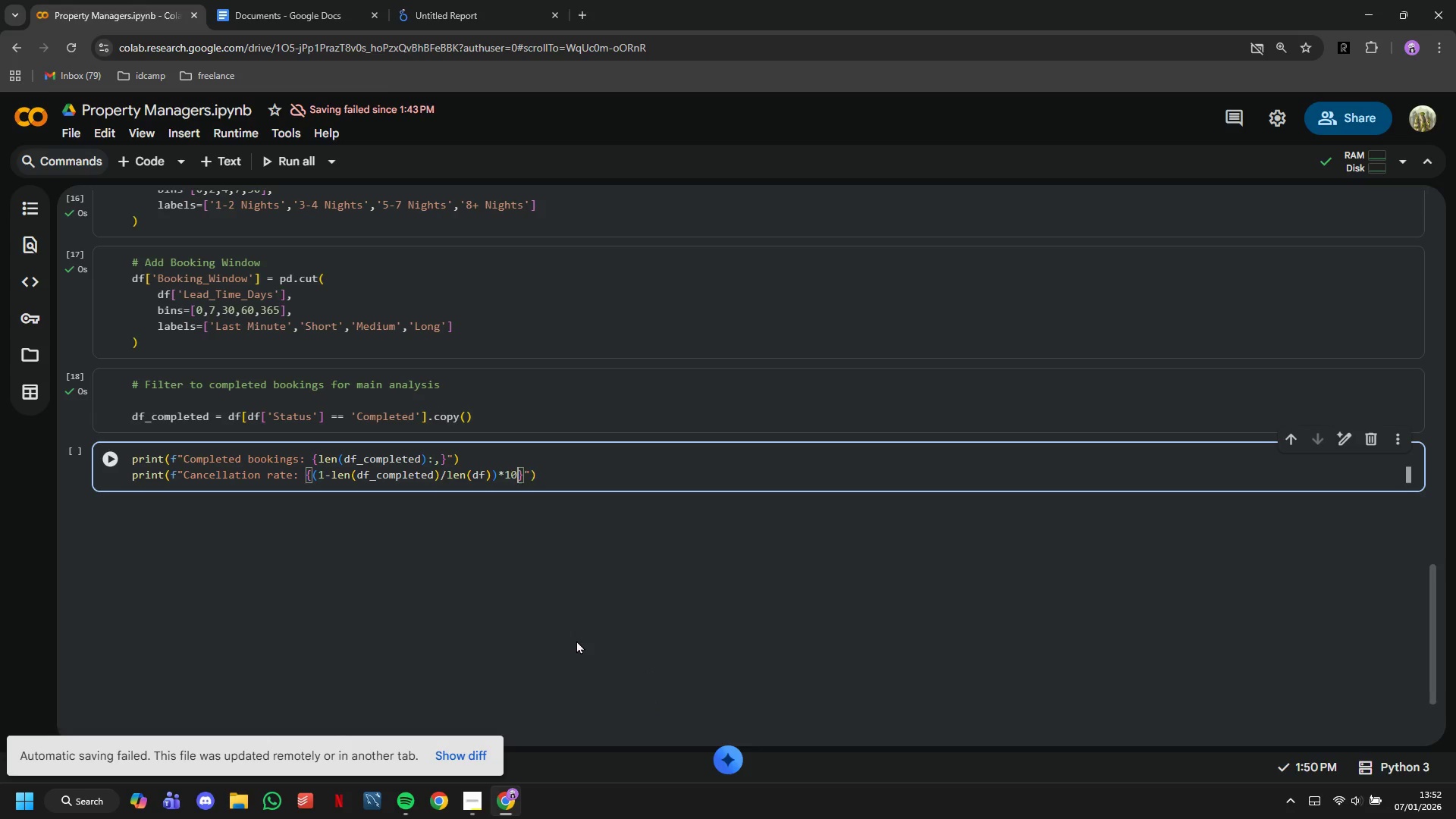 
type(00)
 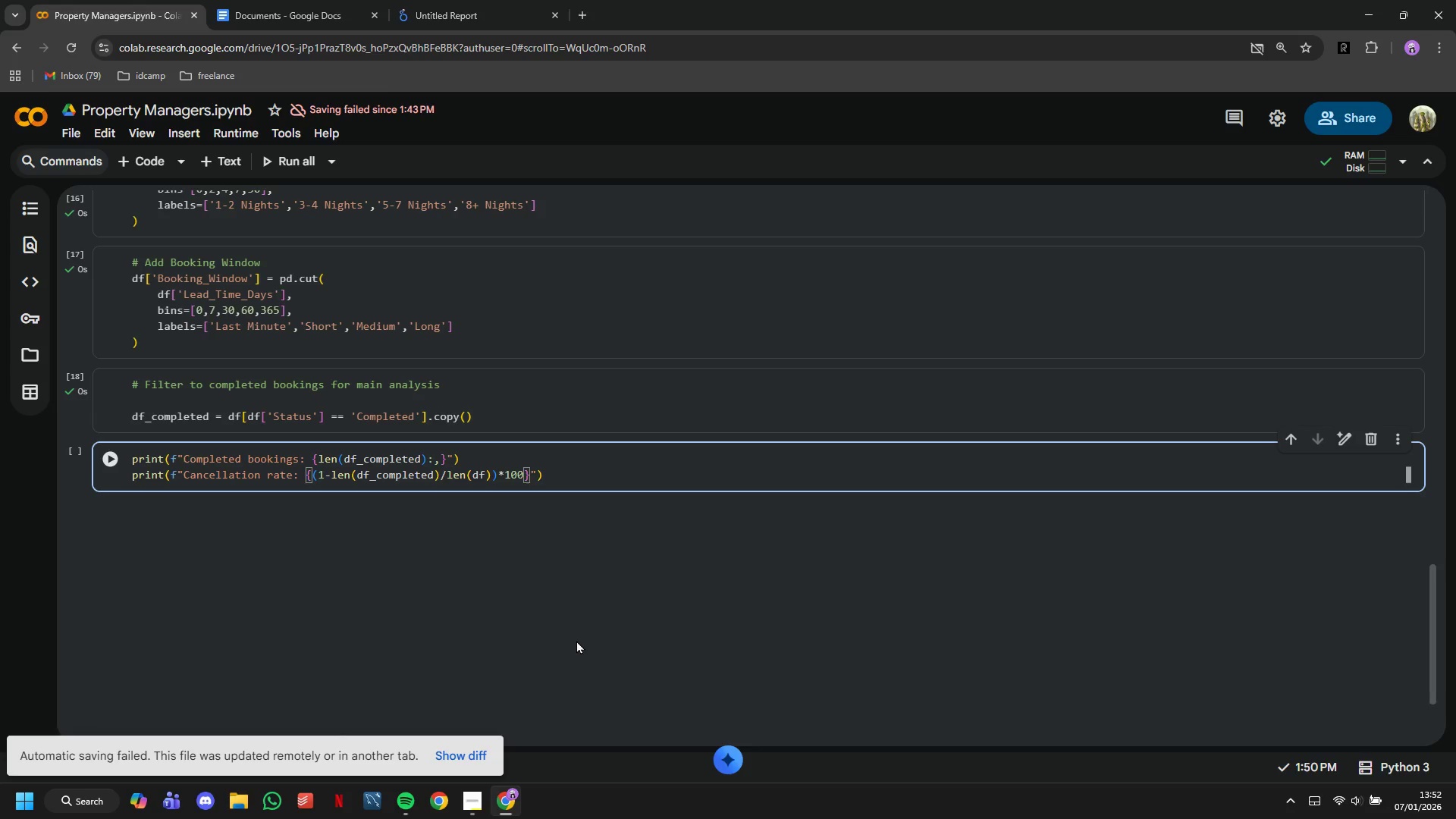 
wait(11.78)
 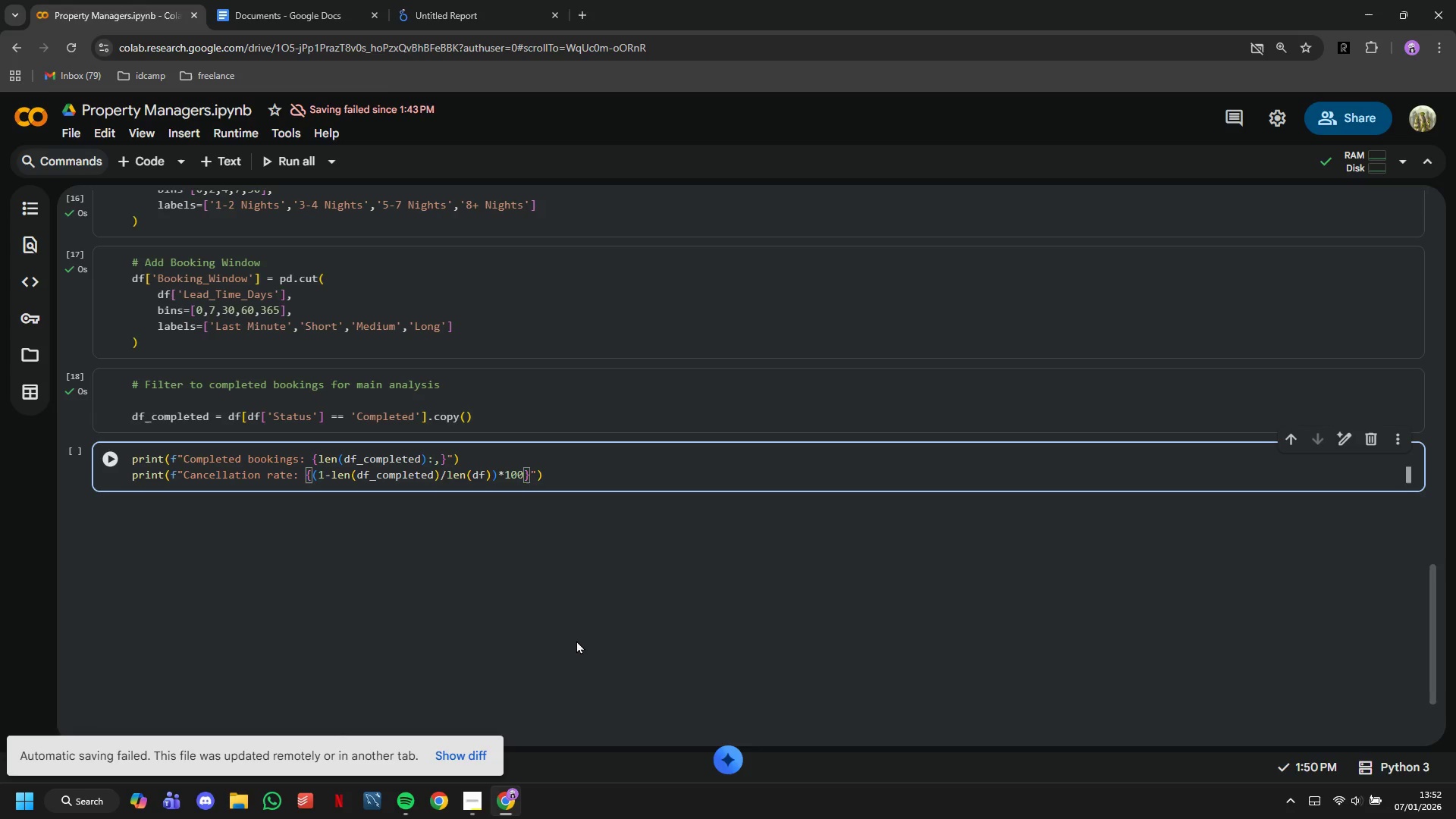 
type(:.1f)
 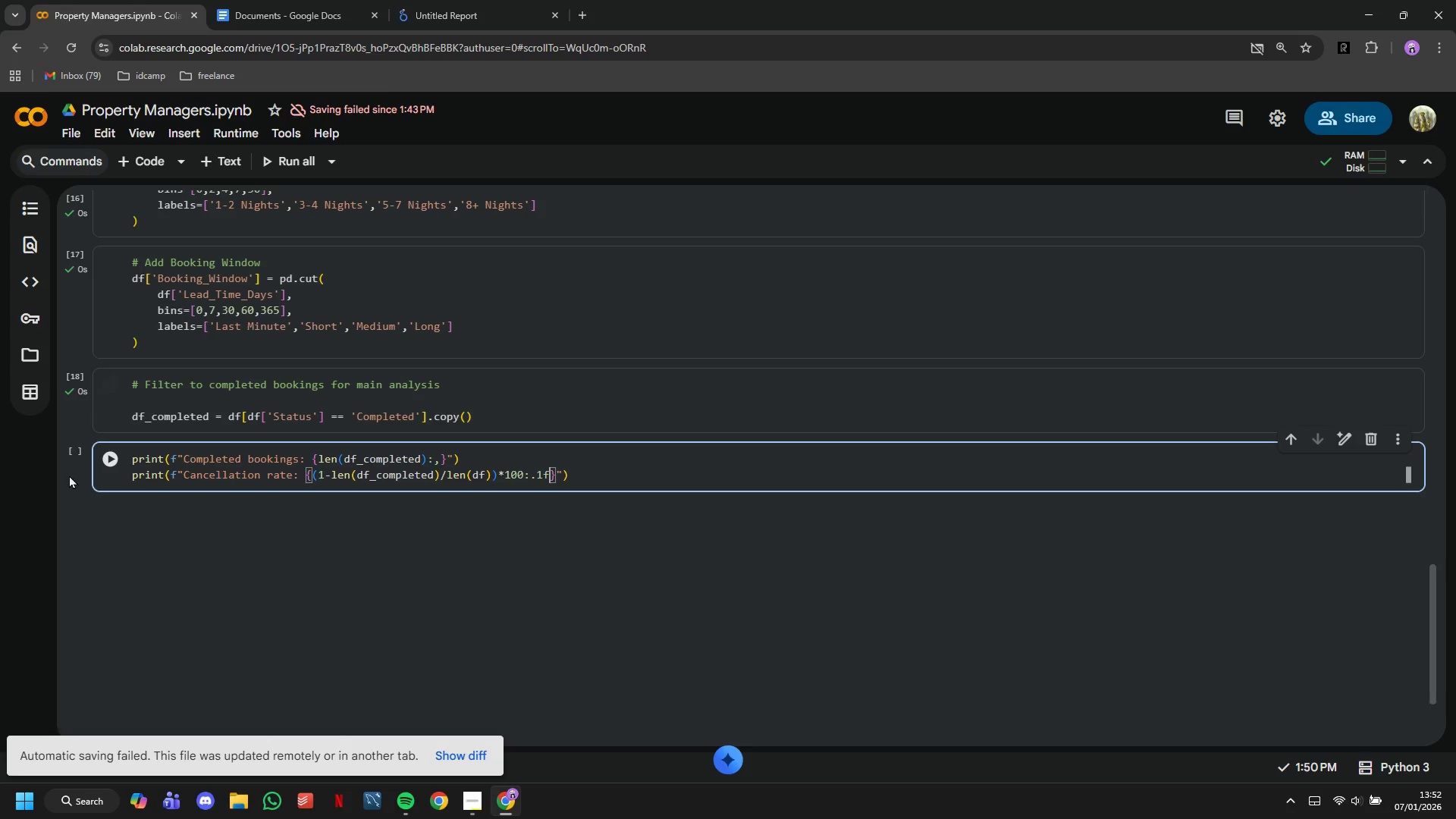 
left_click([97, 463])
 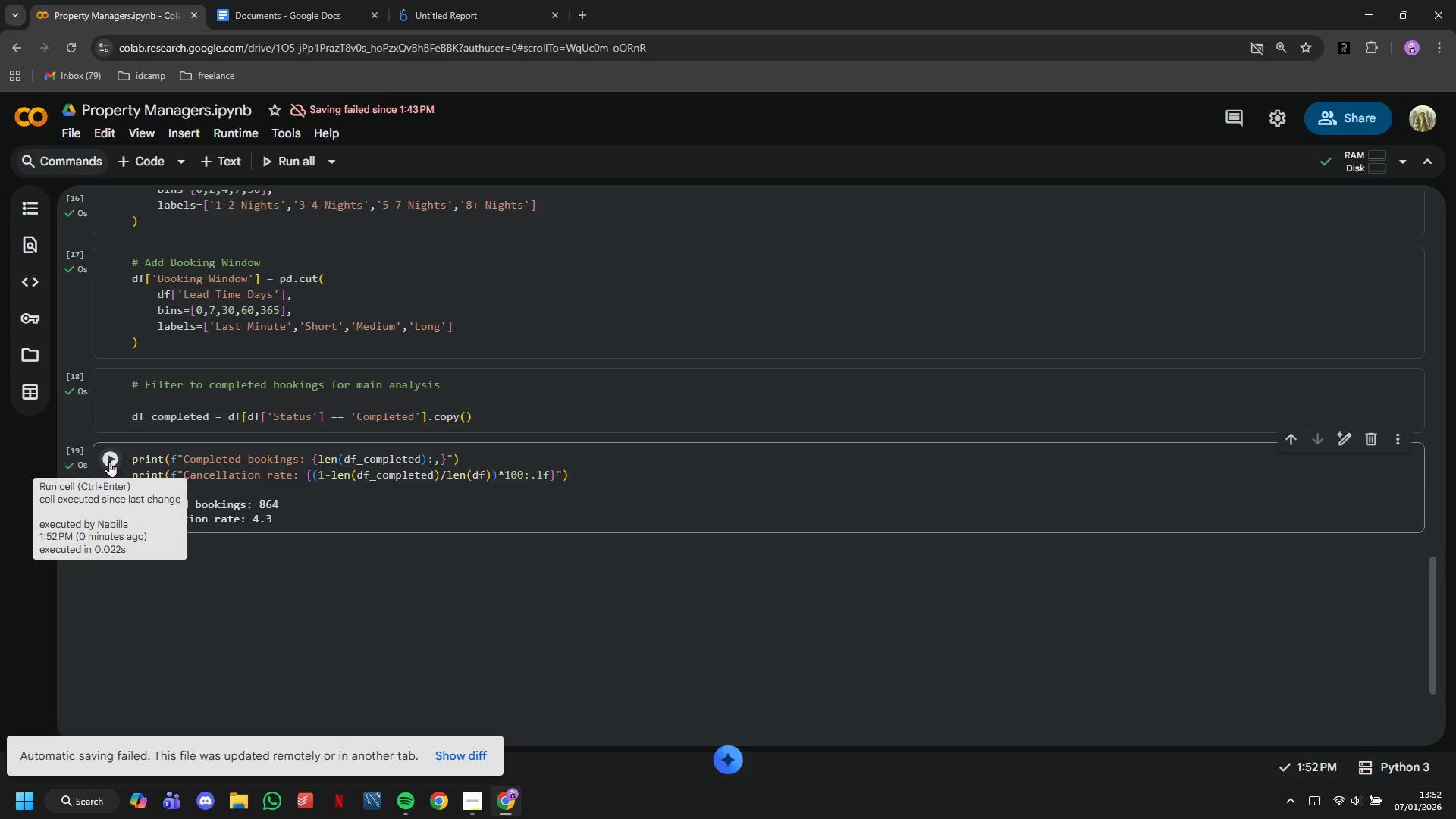 
wait(9.97)
 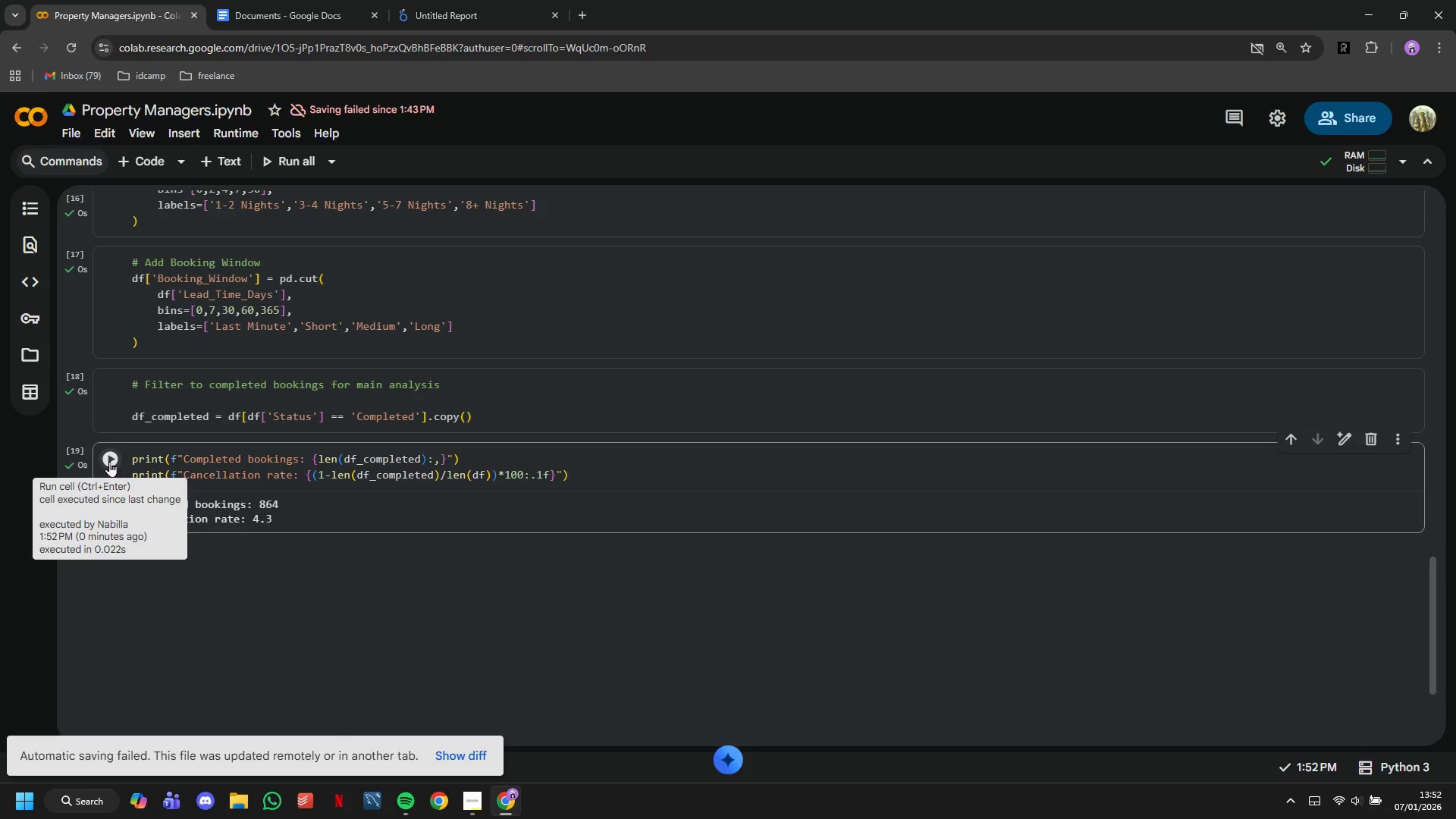 
mouse_move([171, 471])
 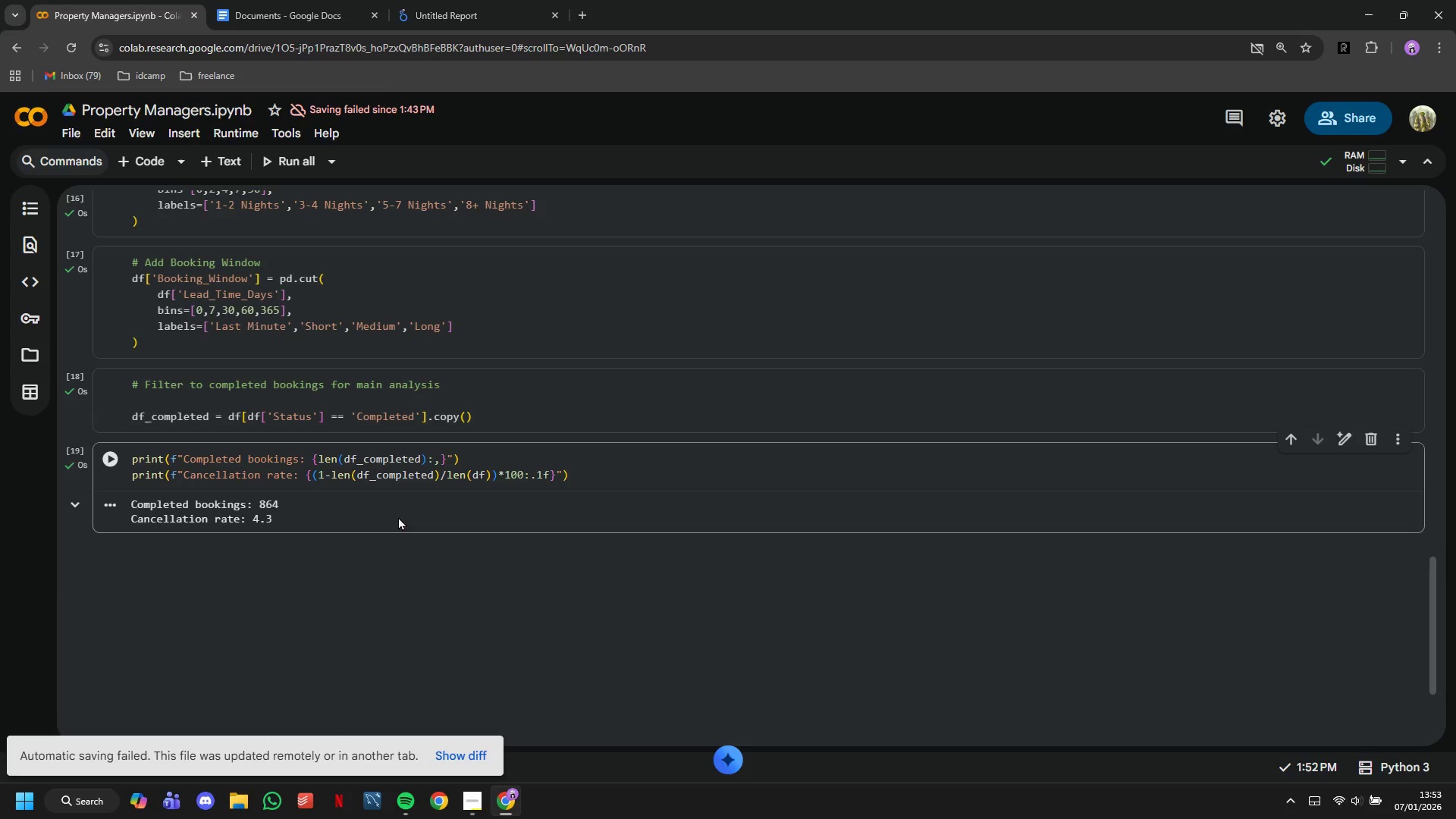 
wait(11.28)
 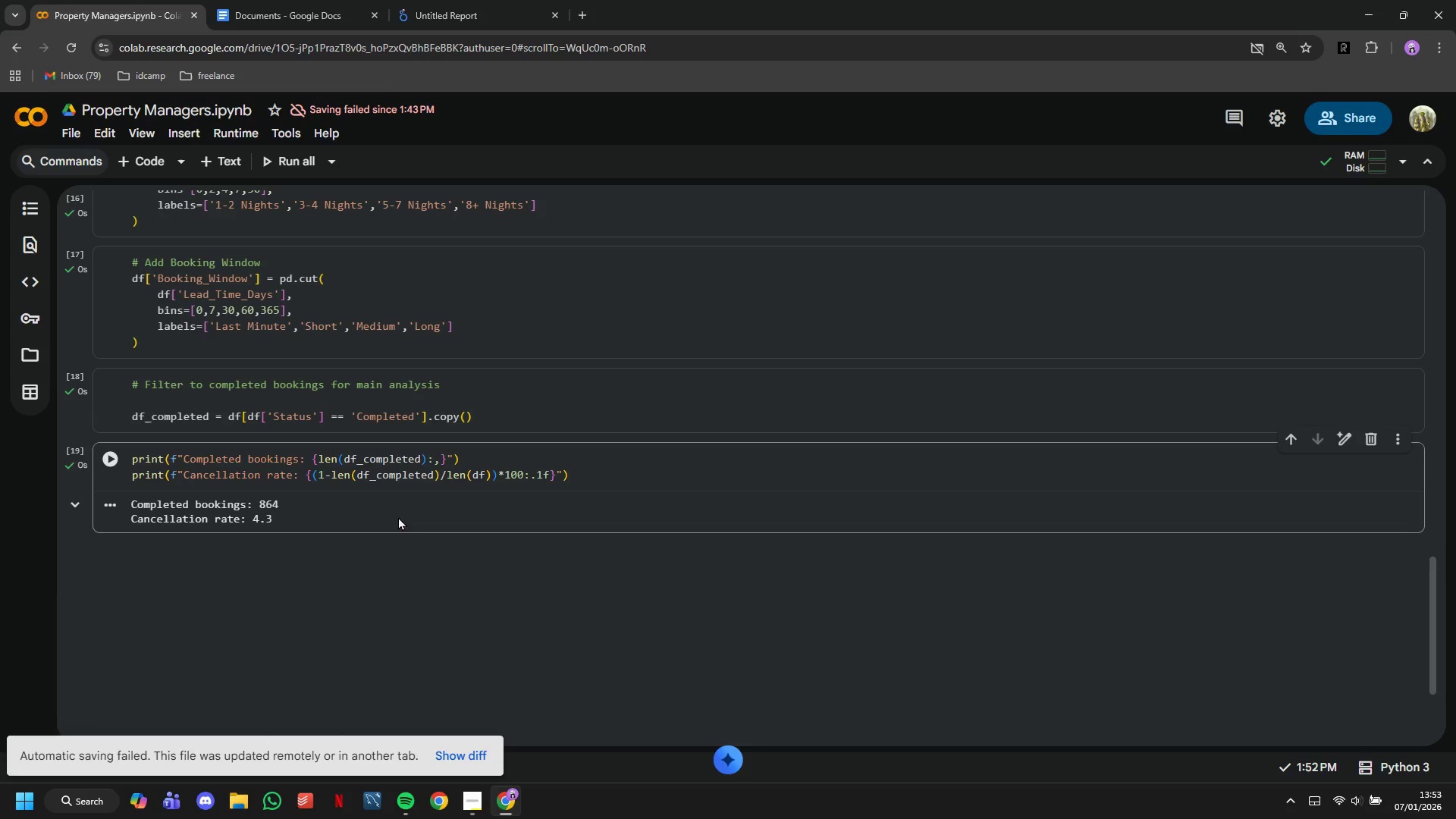 
left_click([240, 154])
 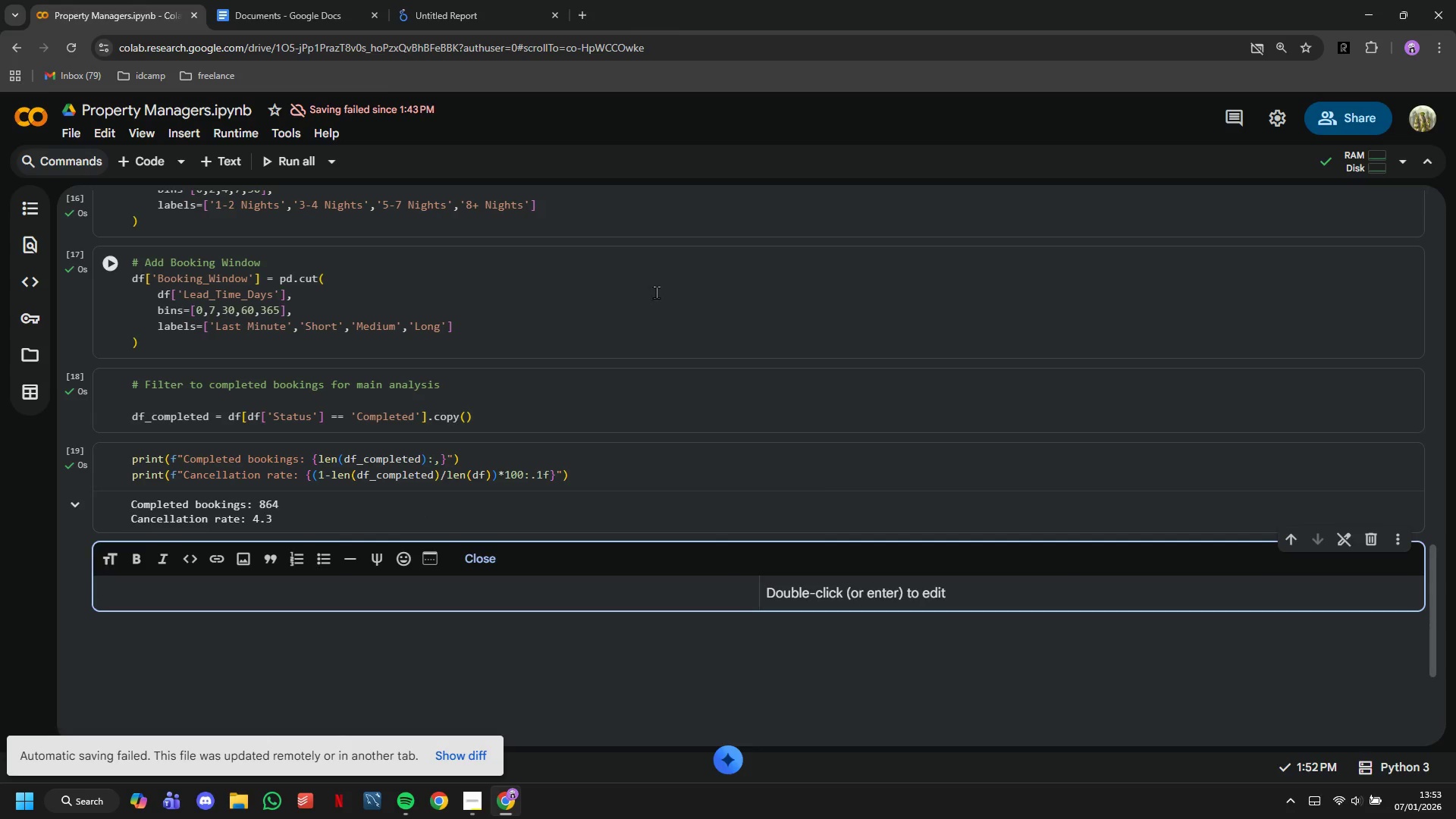 
type(## Key Matt=r)
key(Backspace)
key(Backspace)
key(Backspace)
type(rics Calculation)
 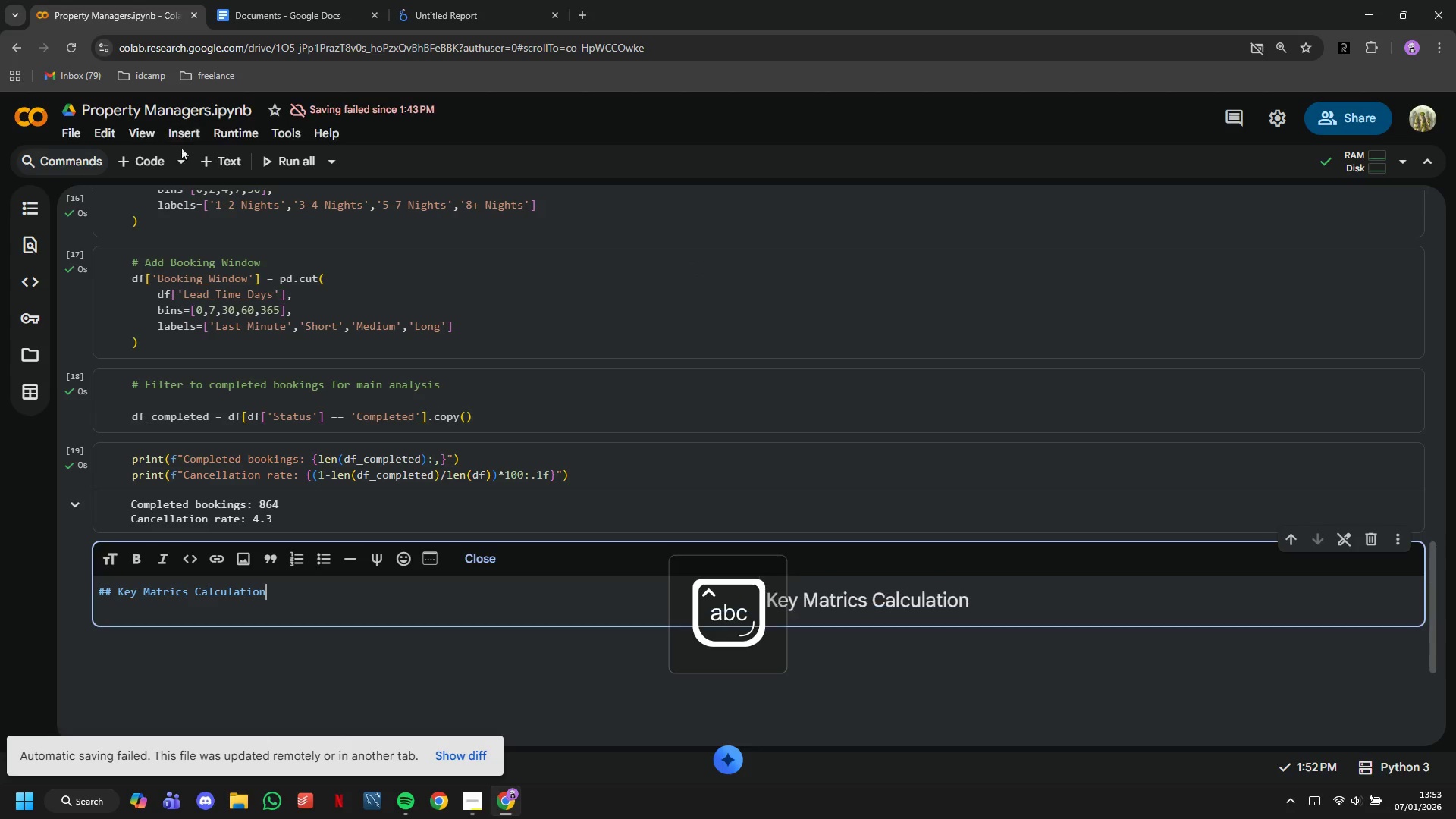 
left_click([168, 153])
 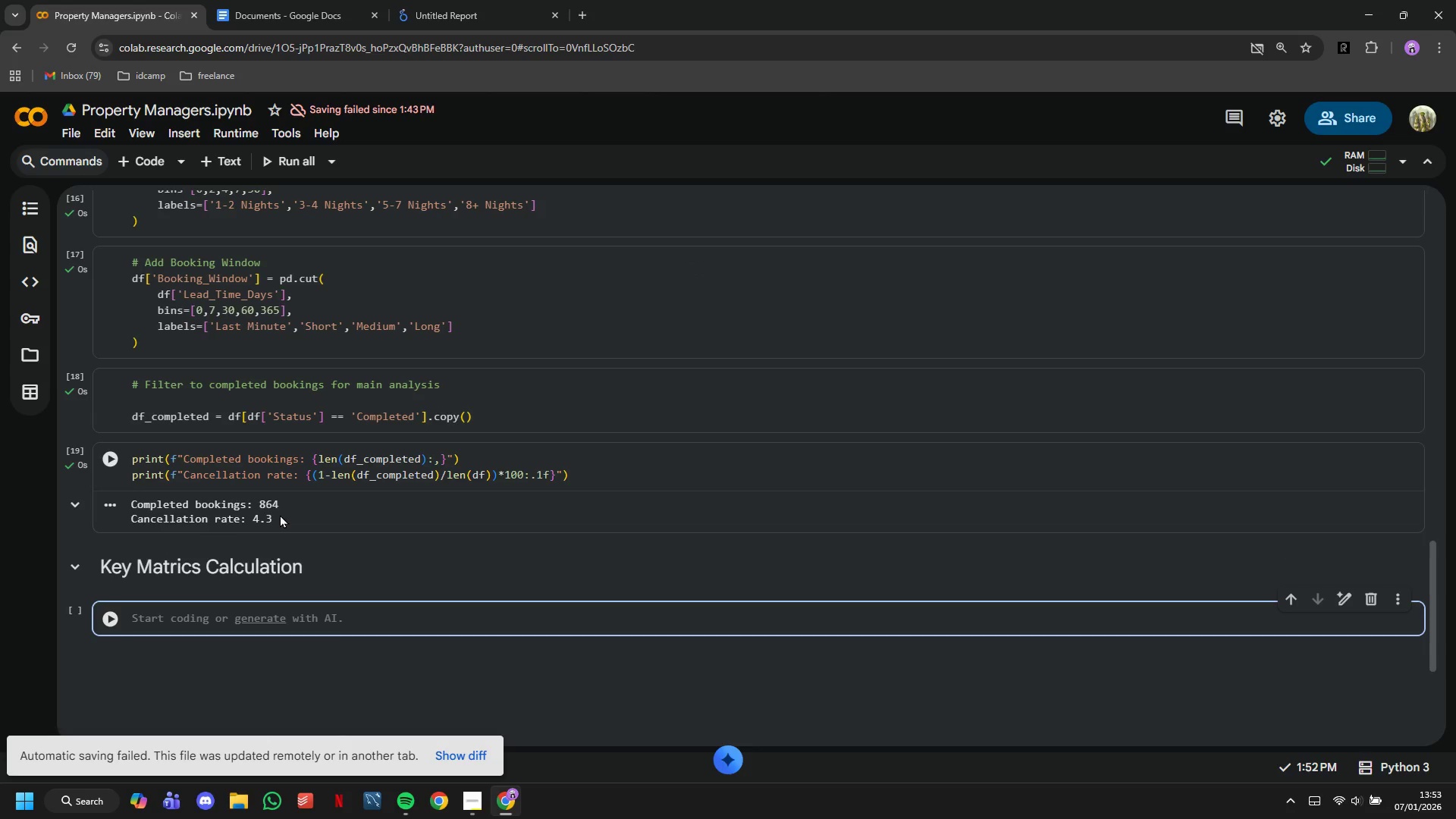 
type(# 1. Revenue Metrics)
 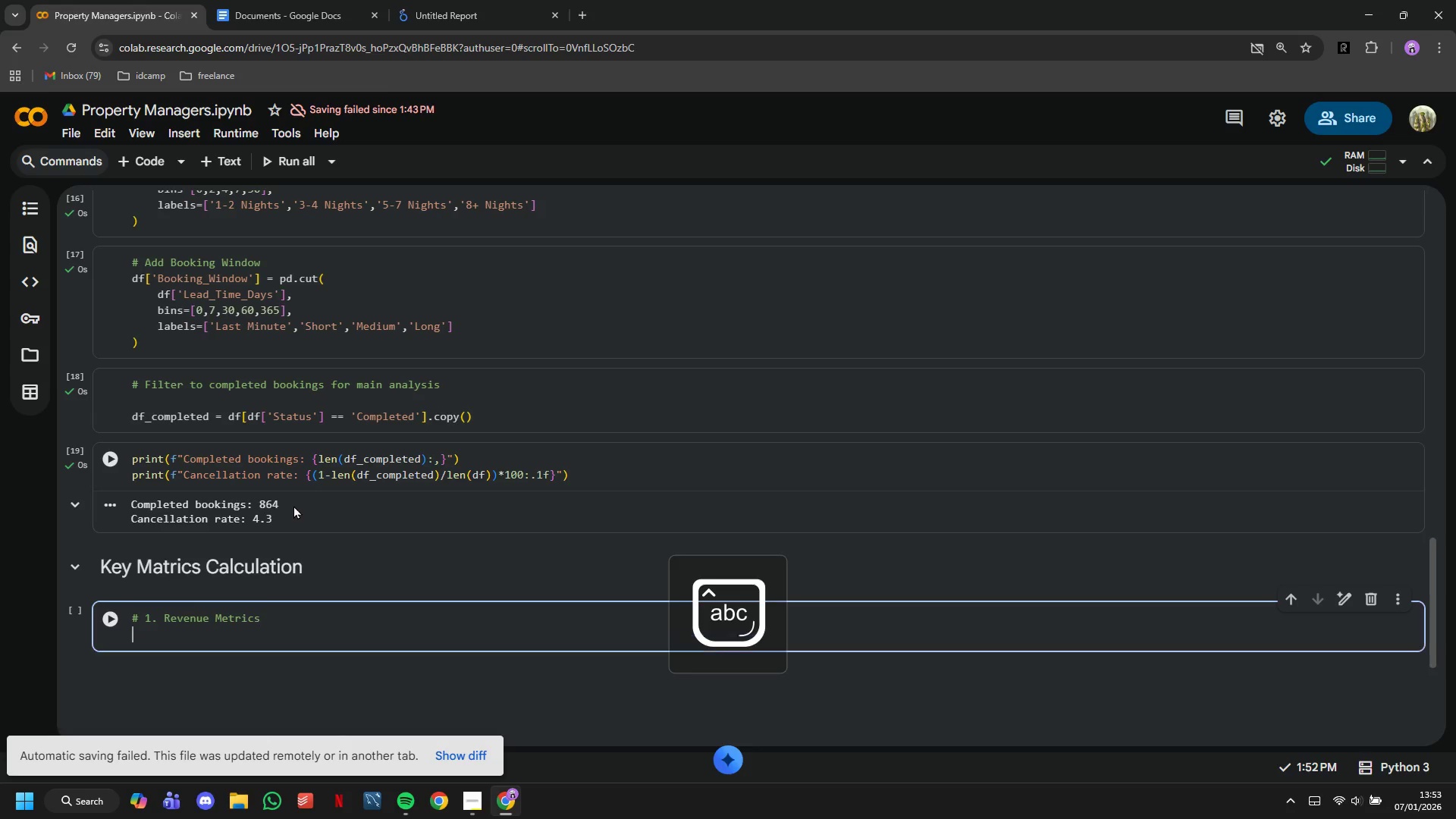 
key(Enter)
 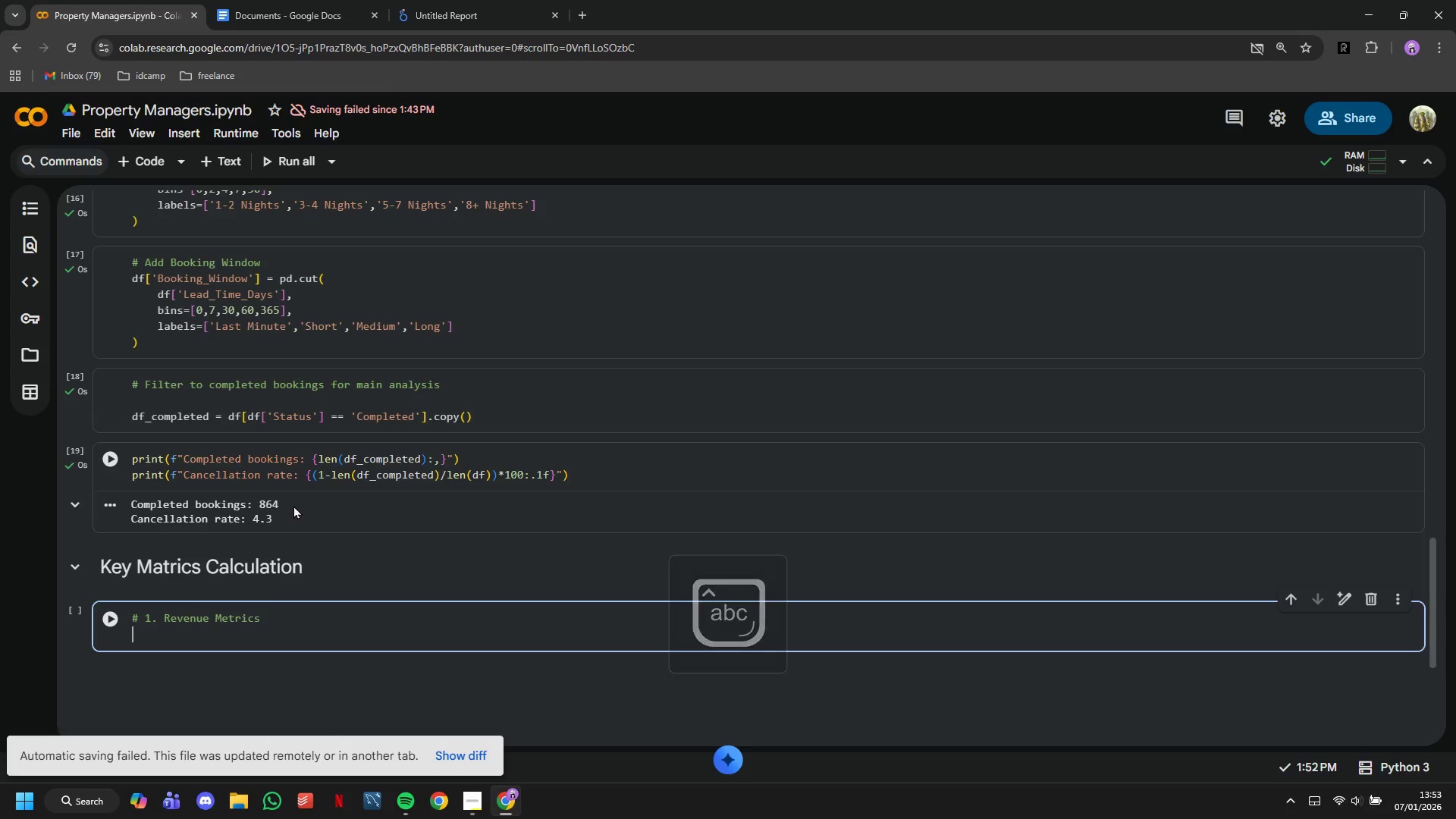 
key(Enter)
 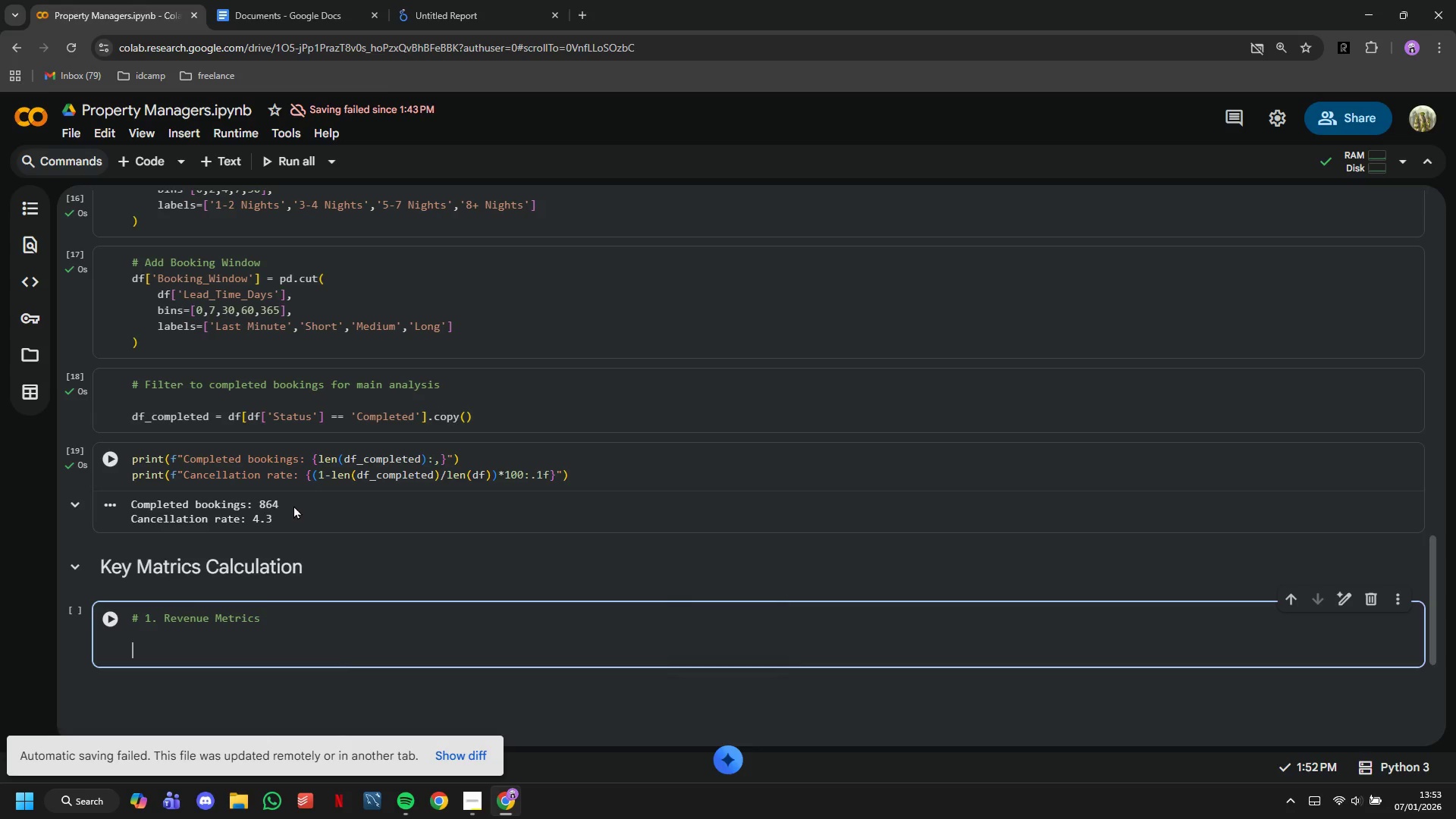 
type(total_revenue = df_completed['Total_Price)
 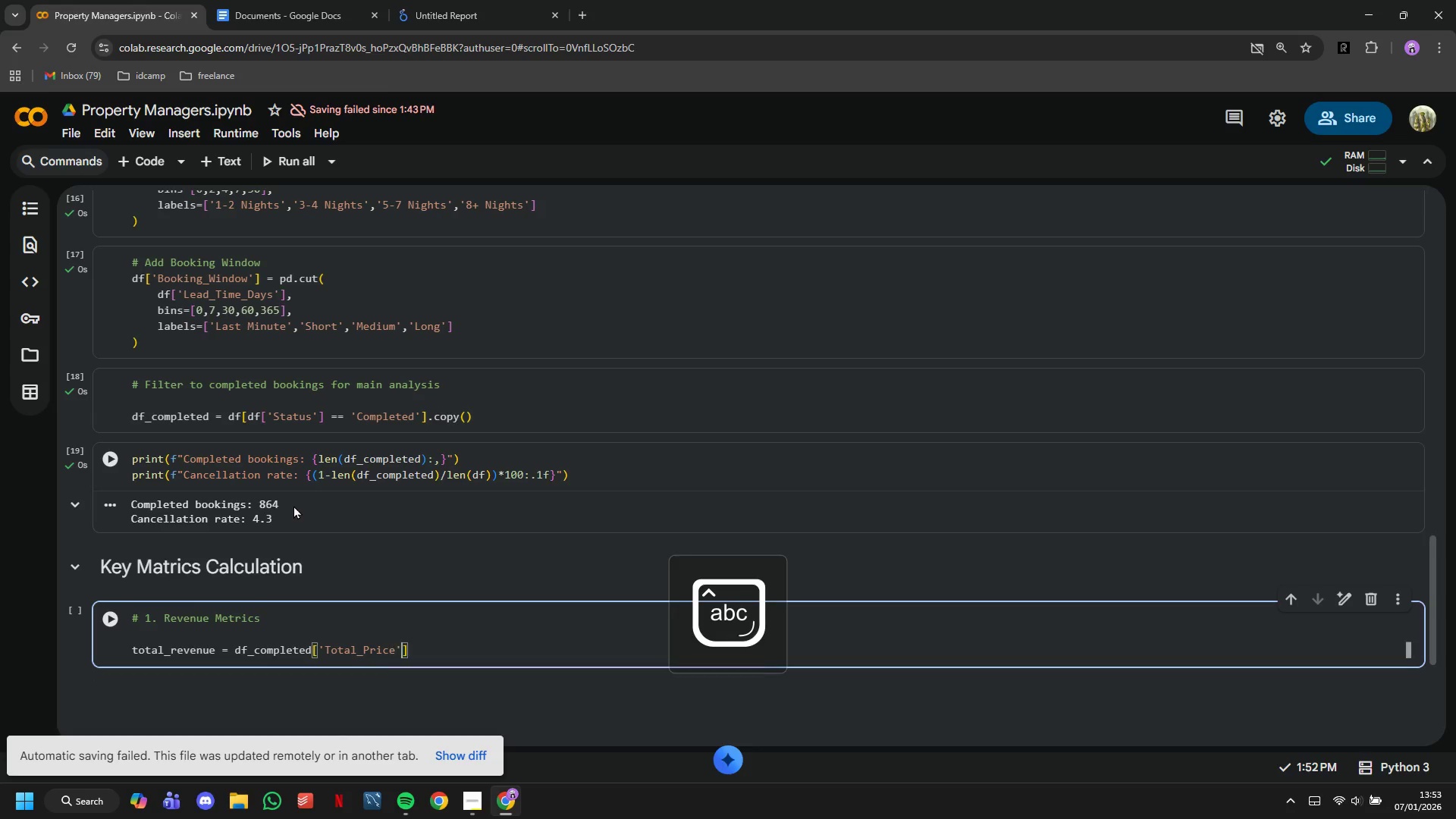 
key(ArrowRight)
 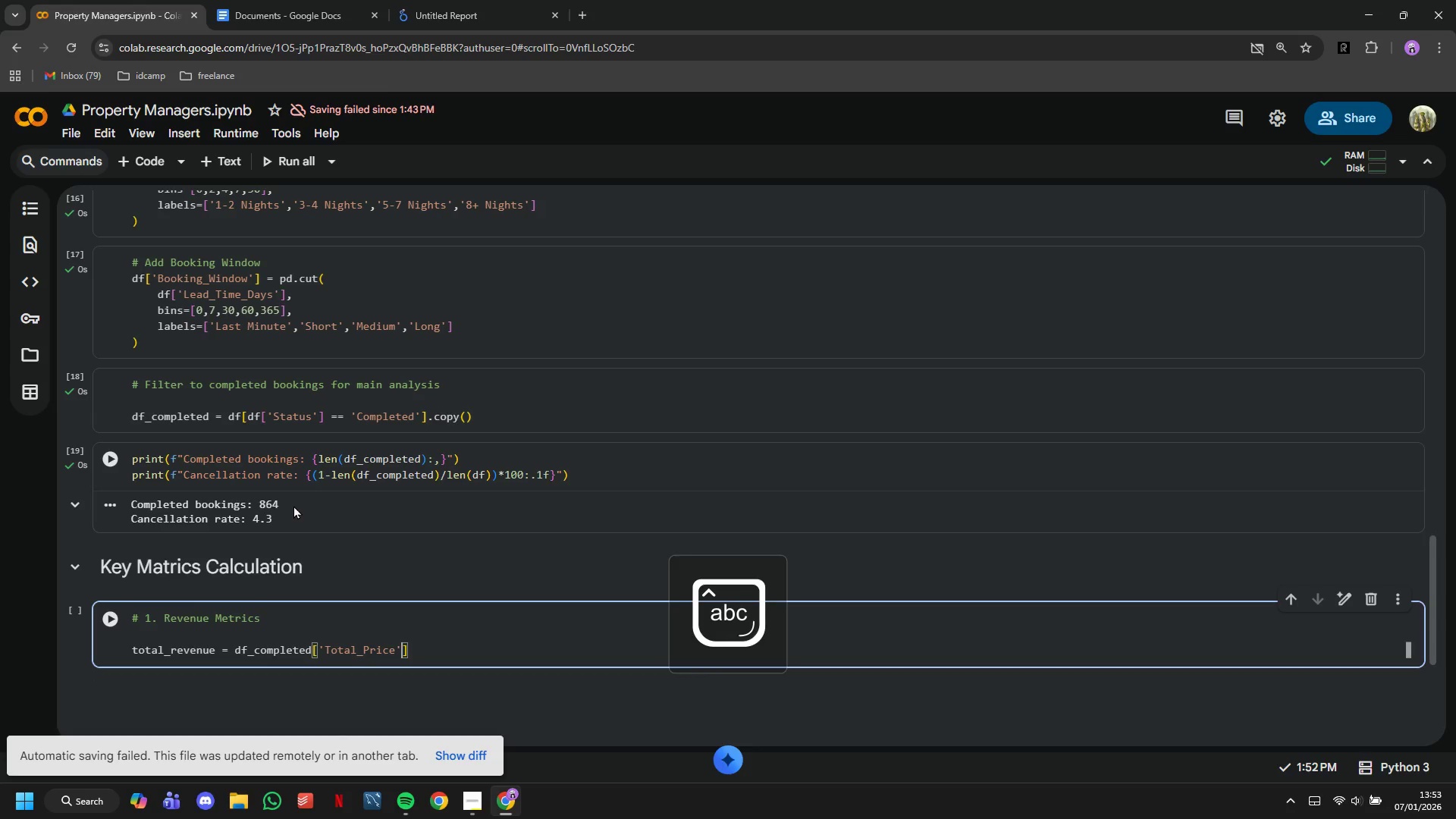 
key(ArrowRight)
 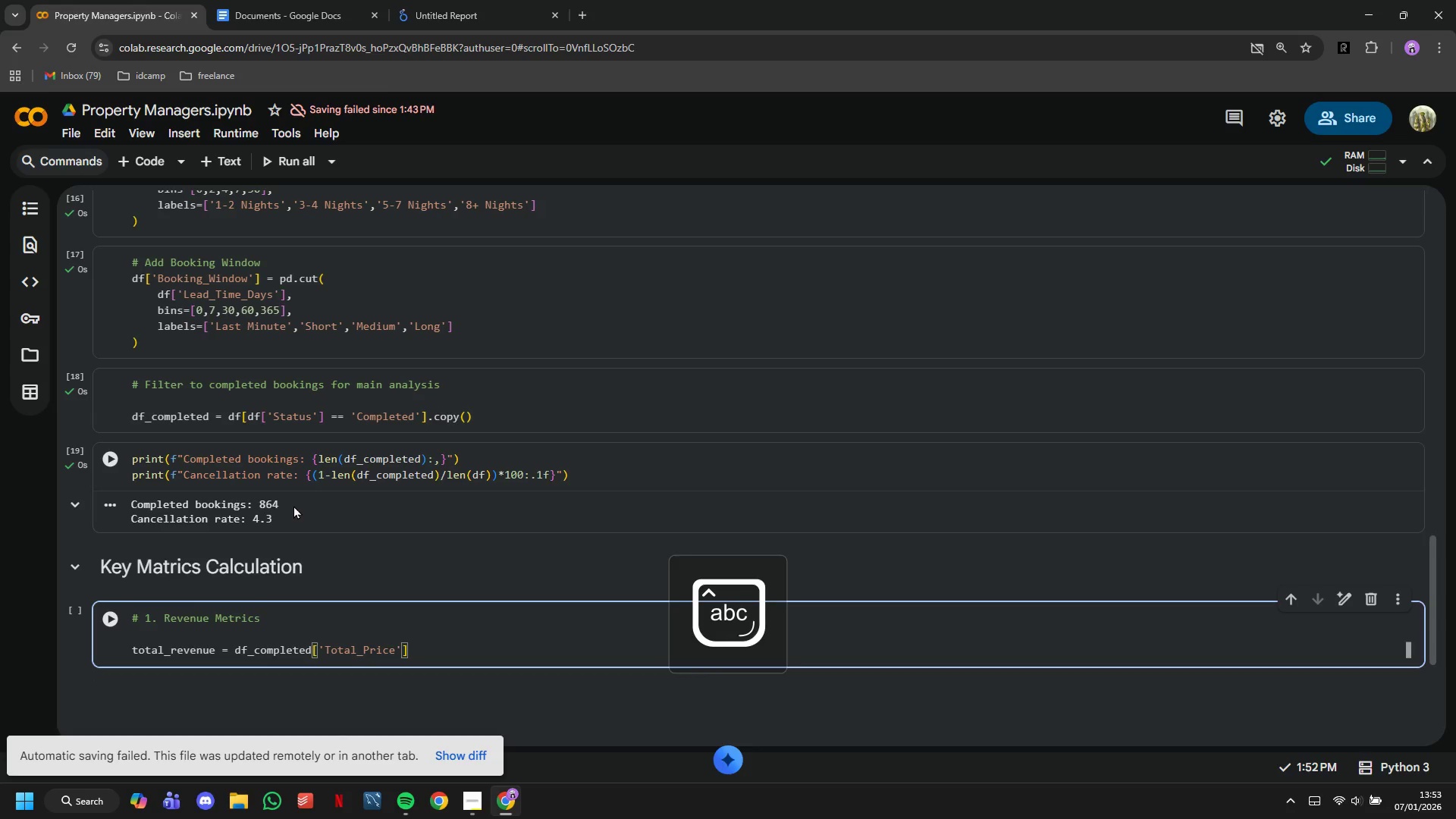 
type(.sum()
 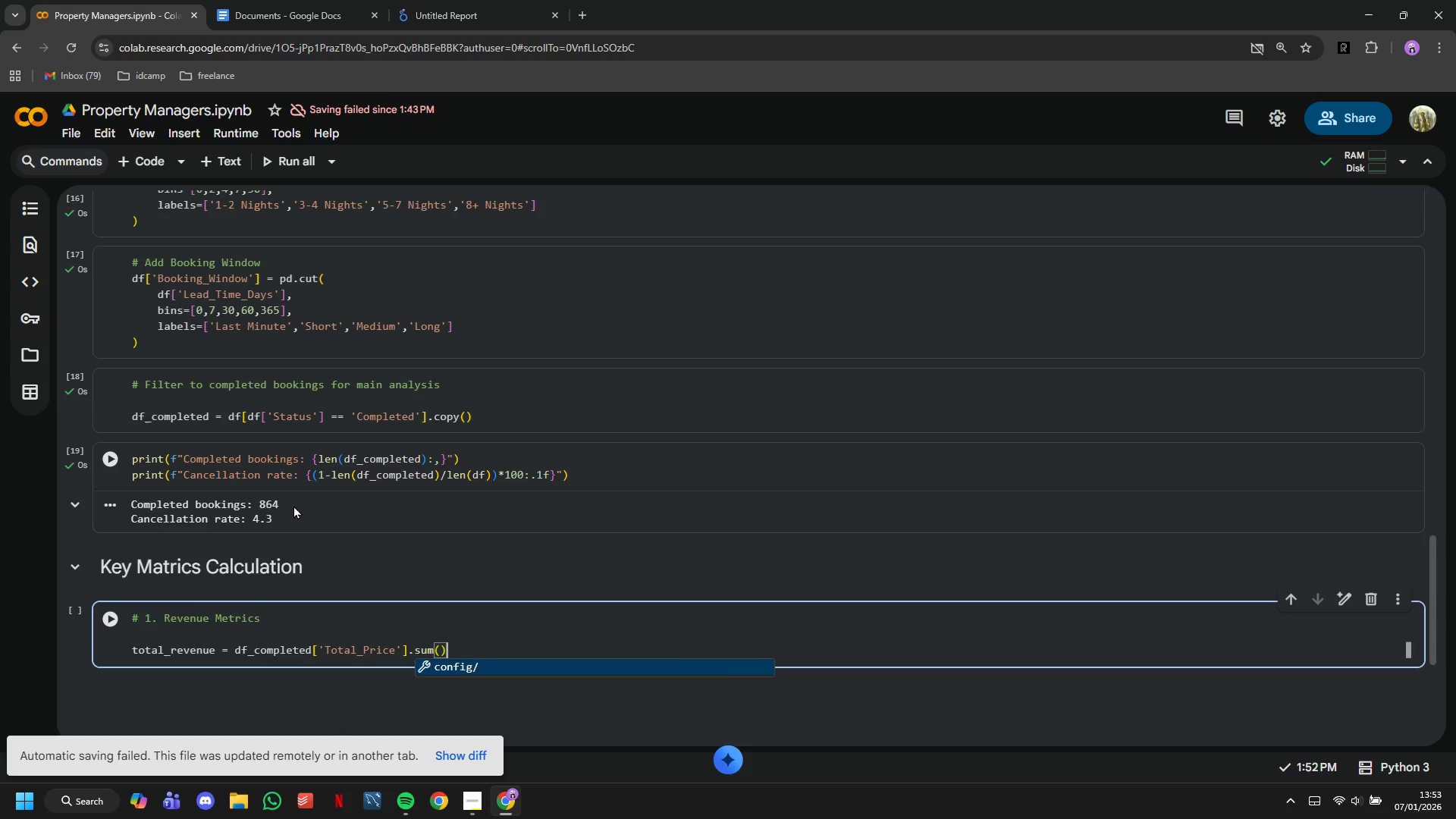 
key(ArrowRight)
 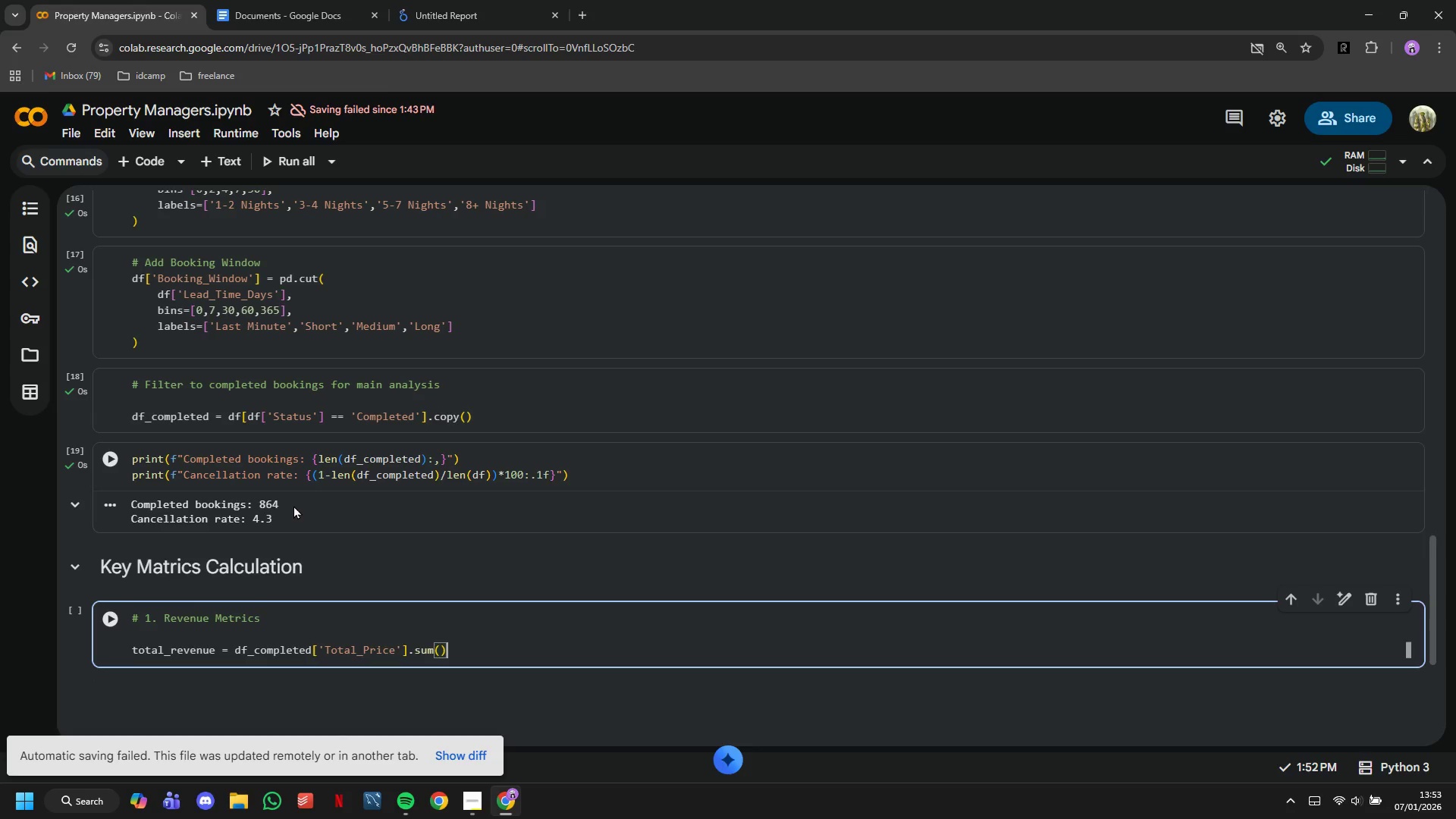 
key(Enter)
 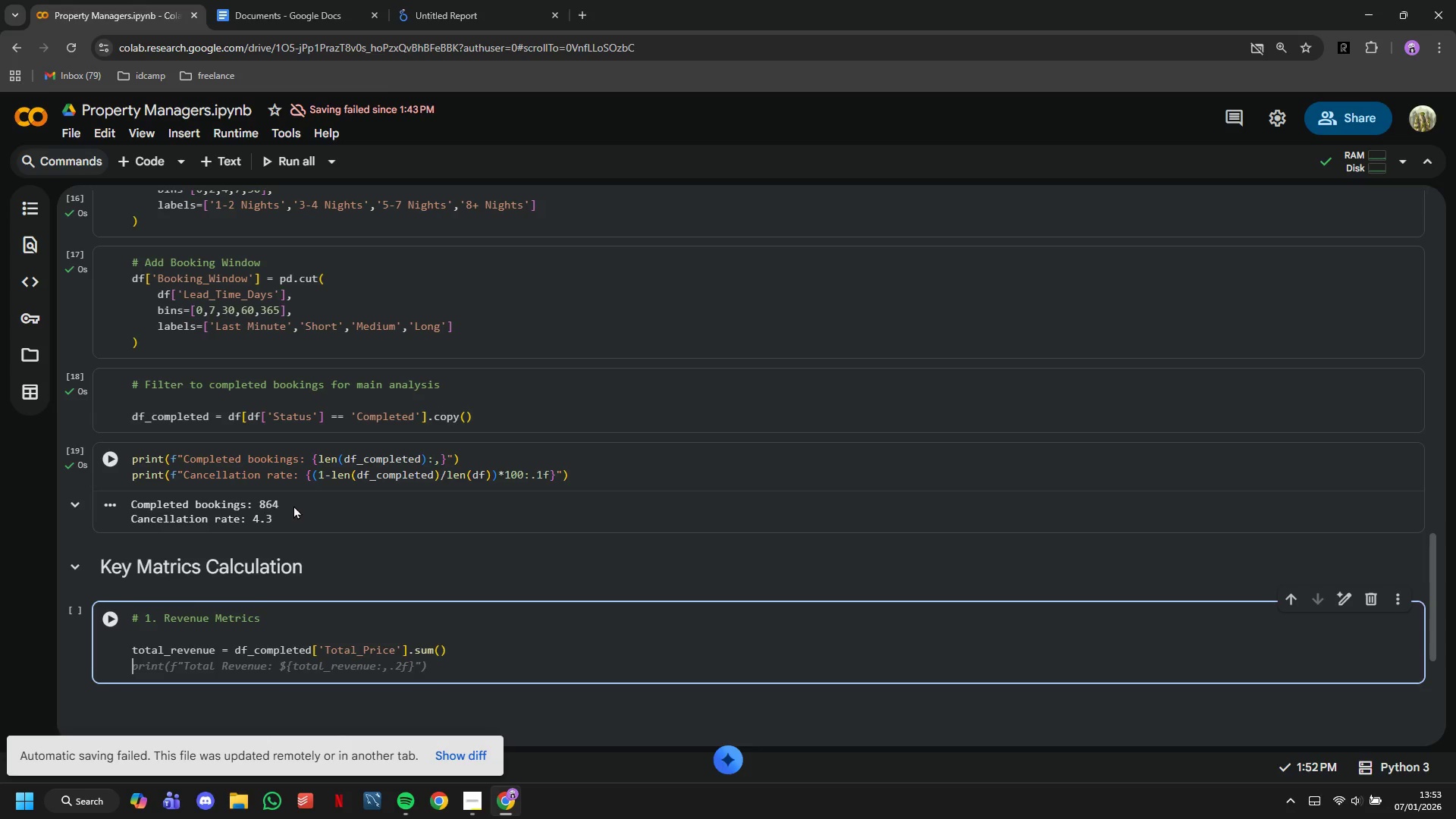 
type(total_commission = df_completed['Commusu)
key(Backspace)
key(Backspace)
key(Backspace)
type(u)
key(Backspace)
type(ision_Amount)
 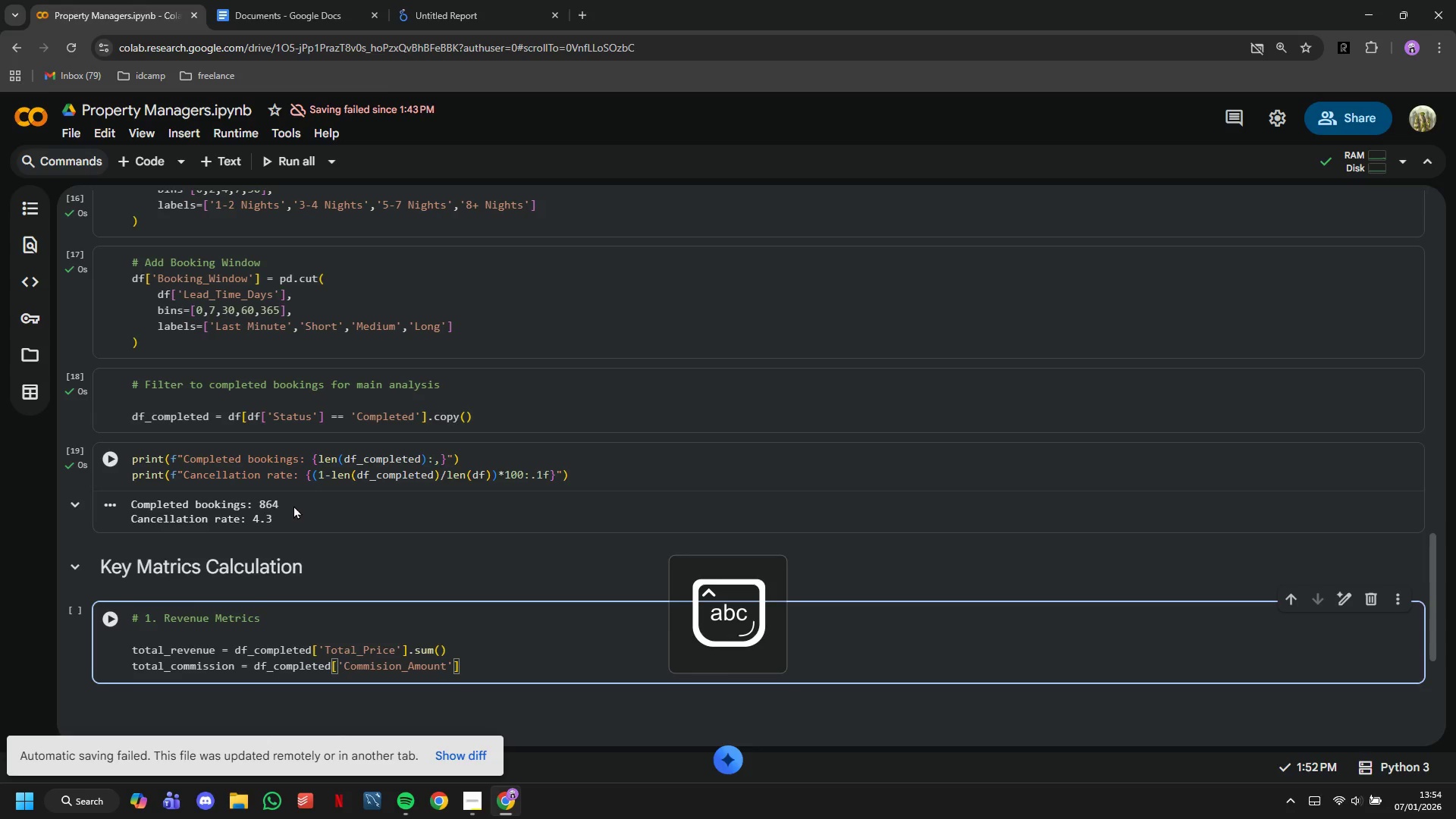 
key(ArrowRight)
 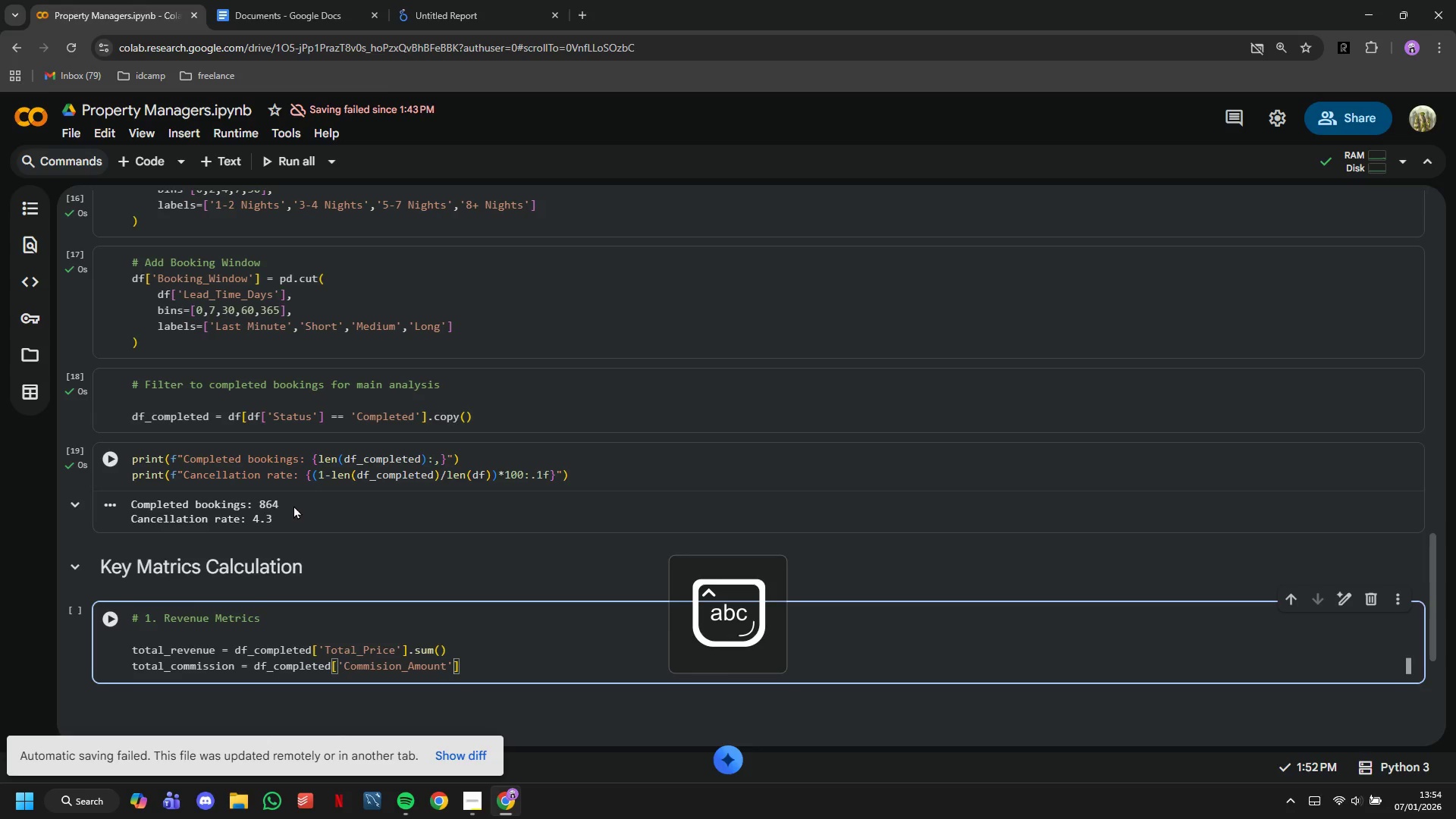 
key(ArrowRight)
 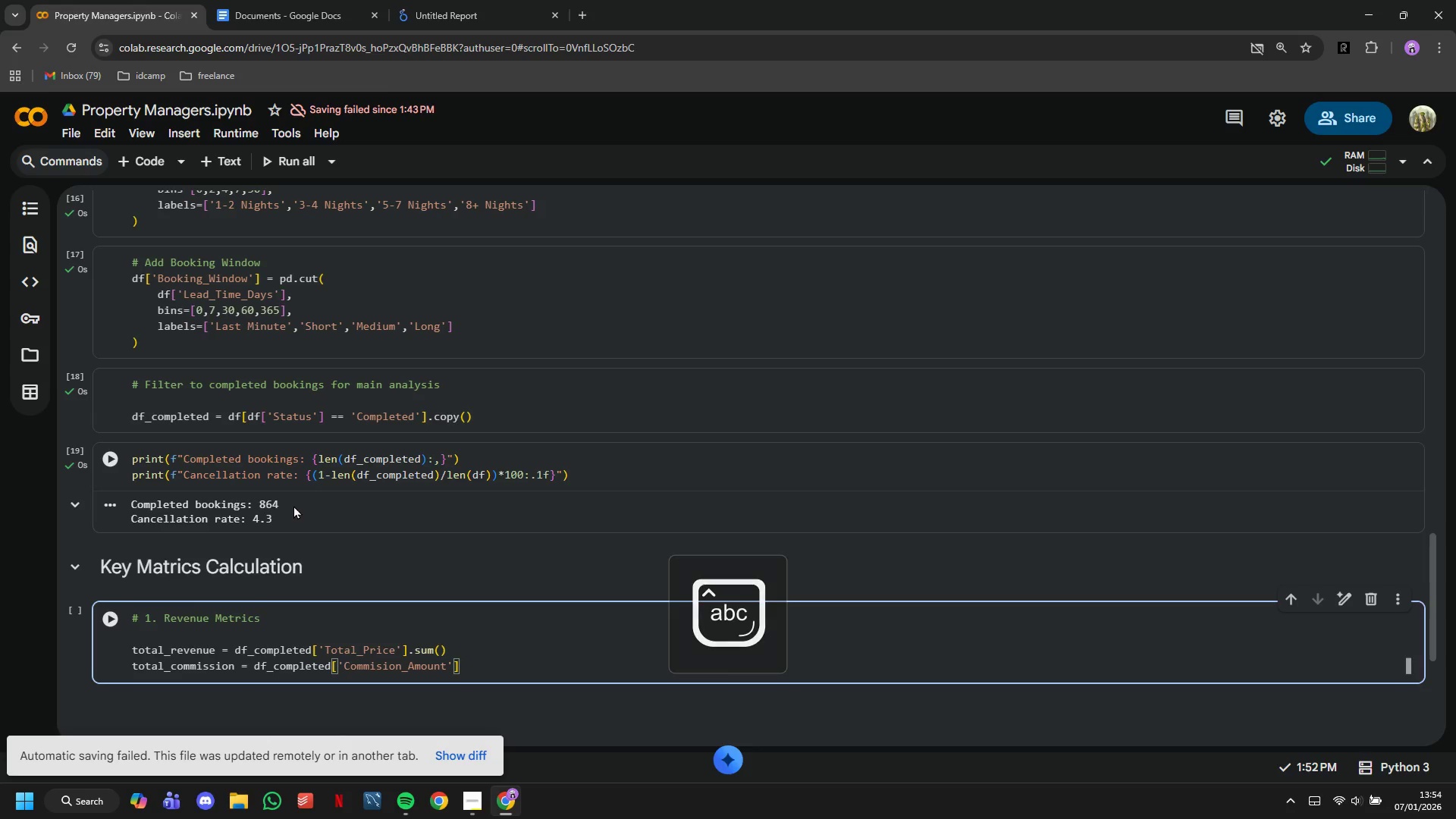 
type(.sum()
 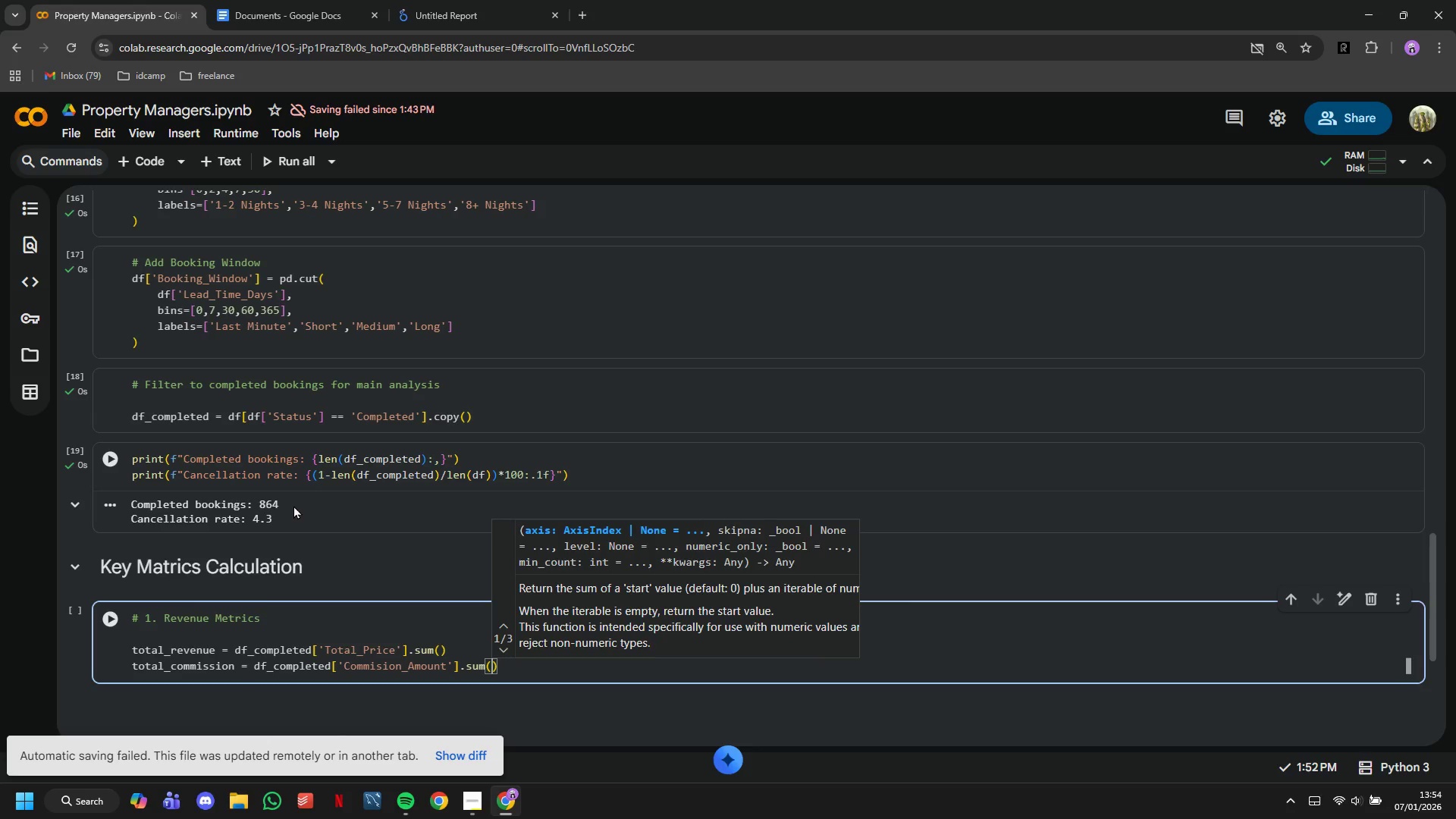 
wait(8.27)
 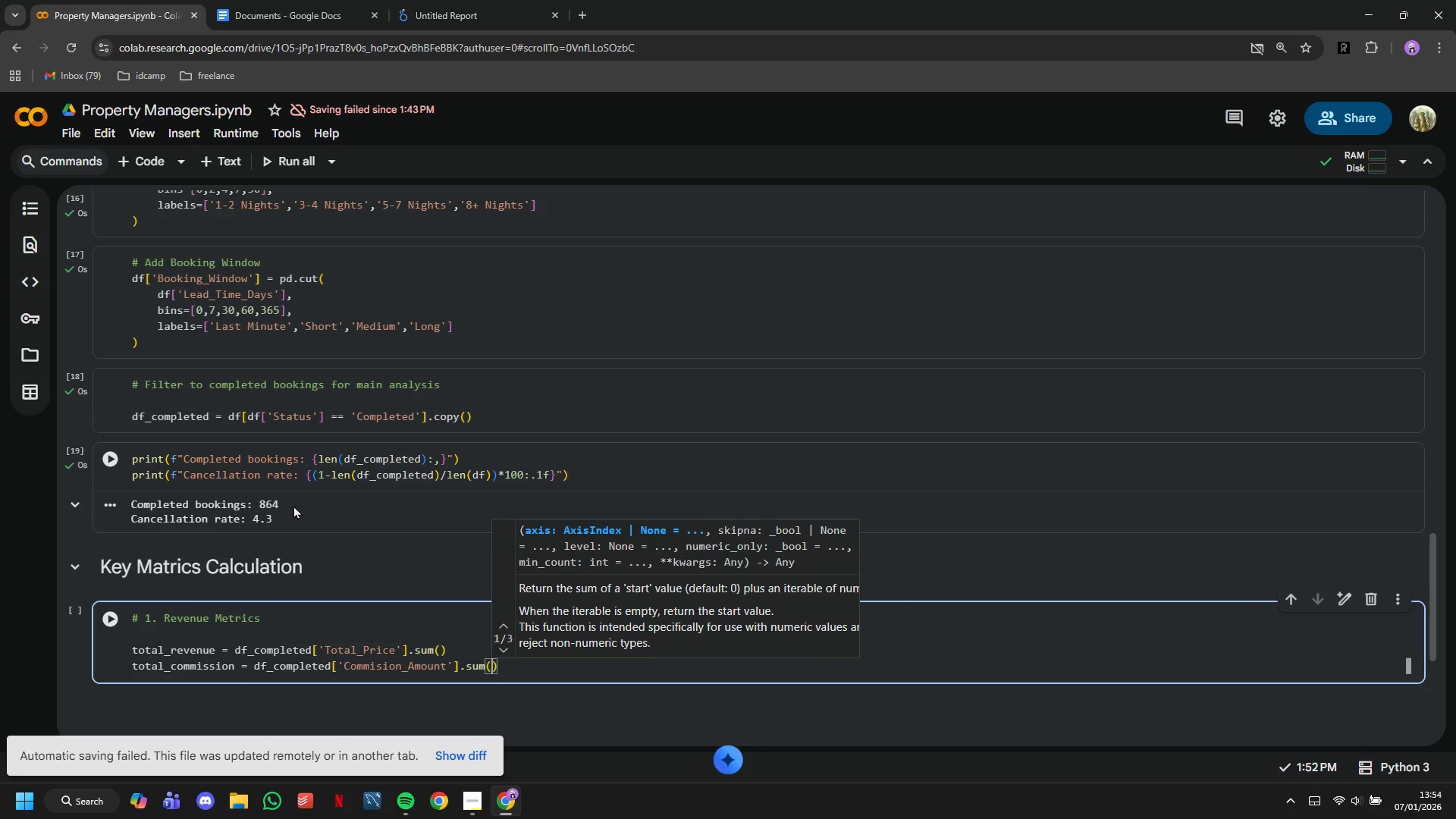 
key(ArrowRight)
 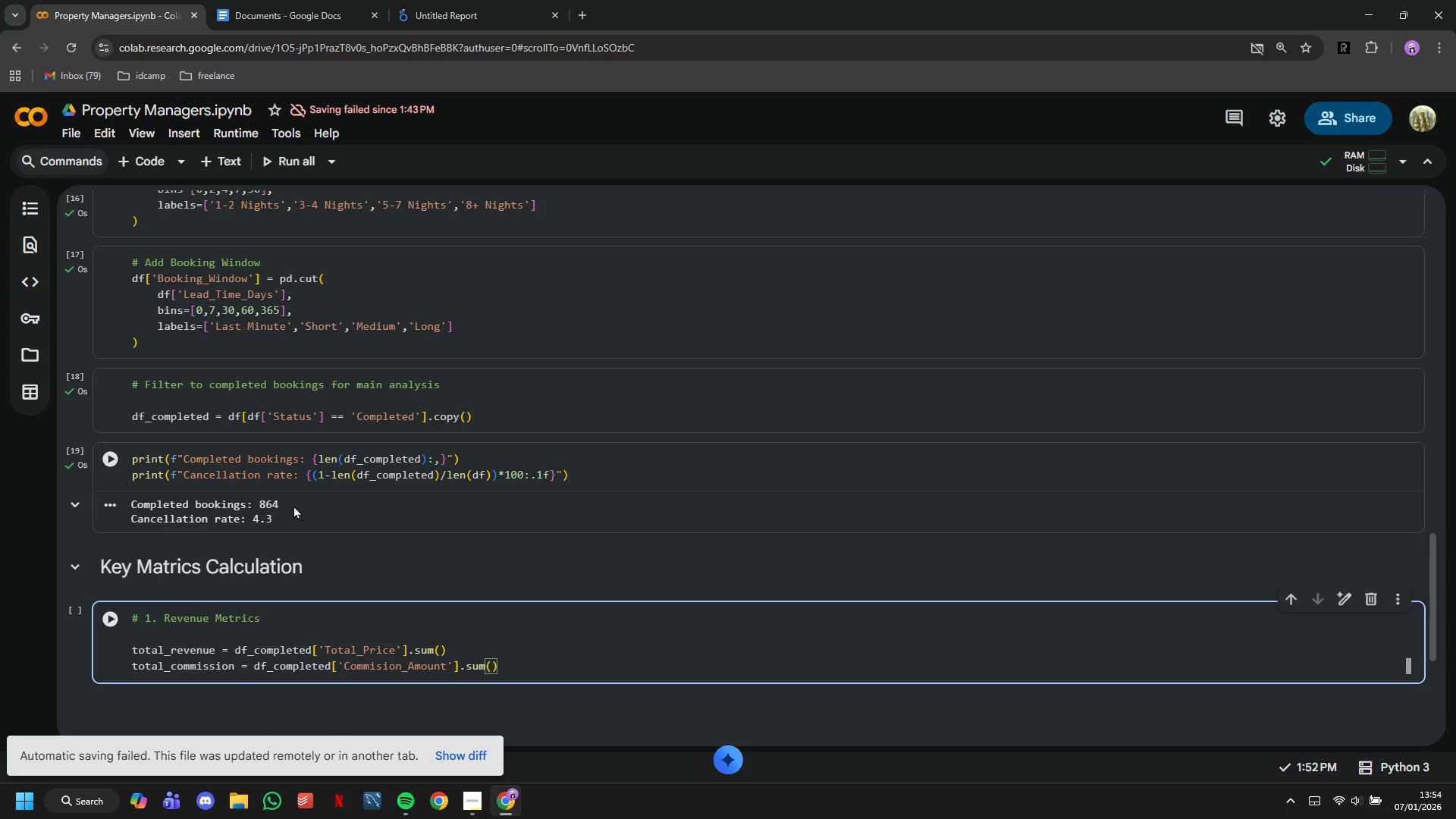 
scroll: coordinate [381, 518], scroll_direction: up, amount: 22.0
 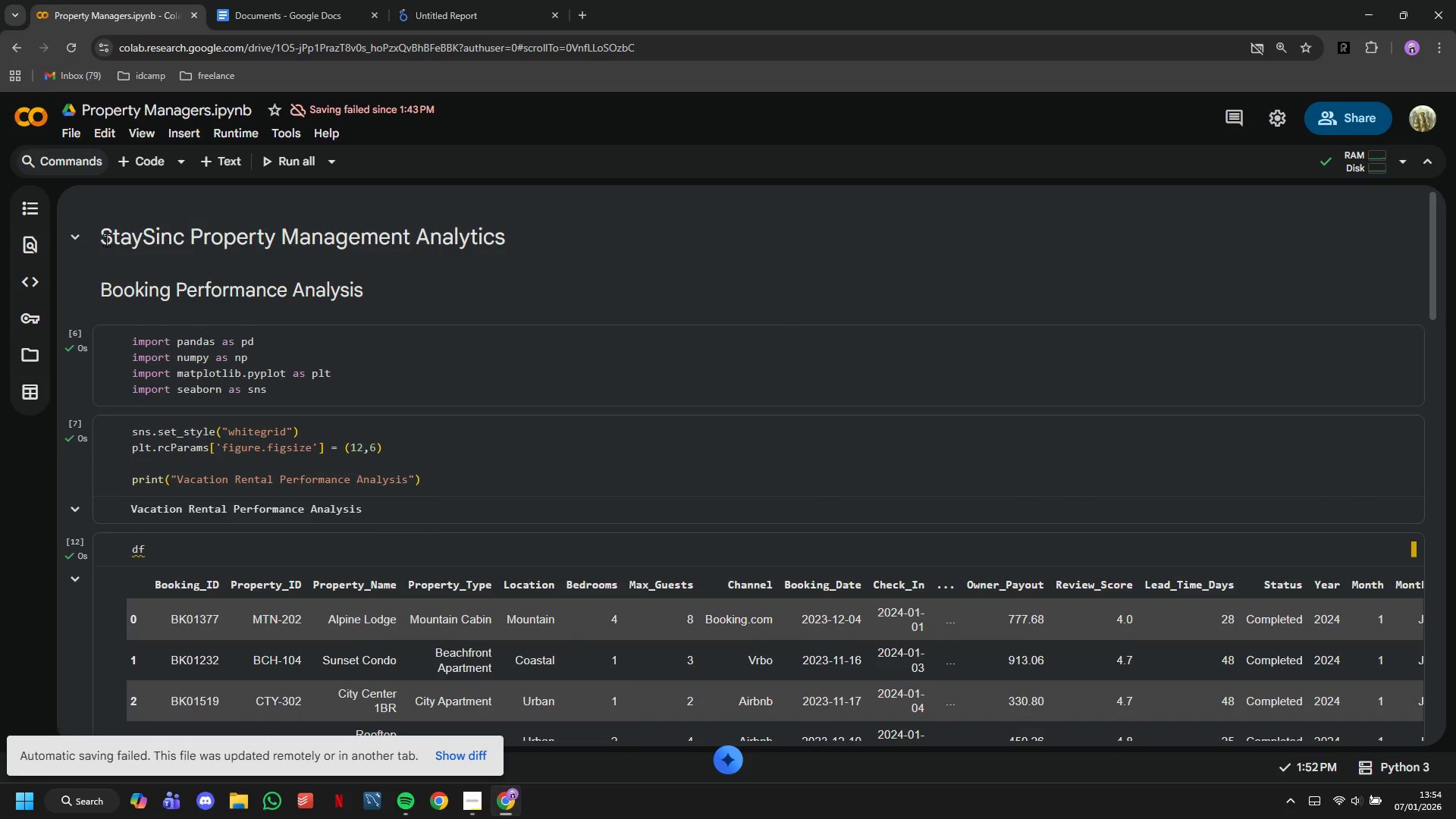 
left_click_drag(start_coordinate=[105, 240], to_coordinate=[507, 251])
 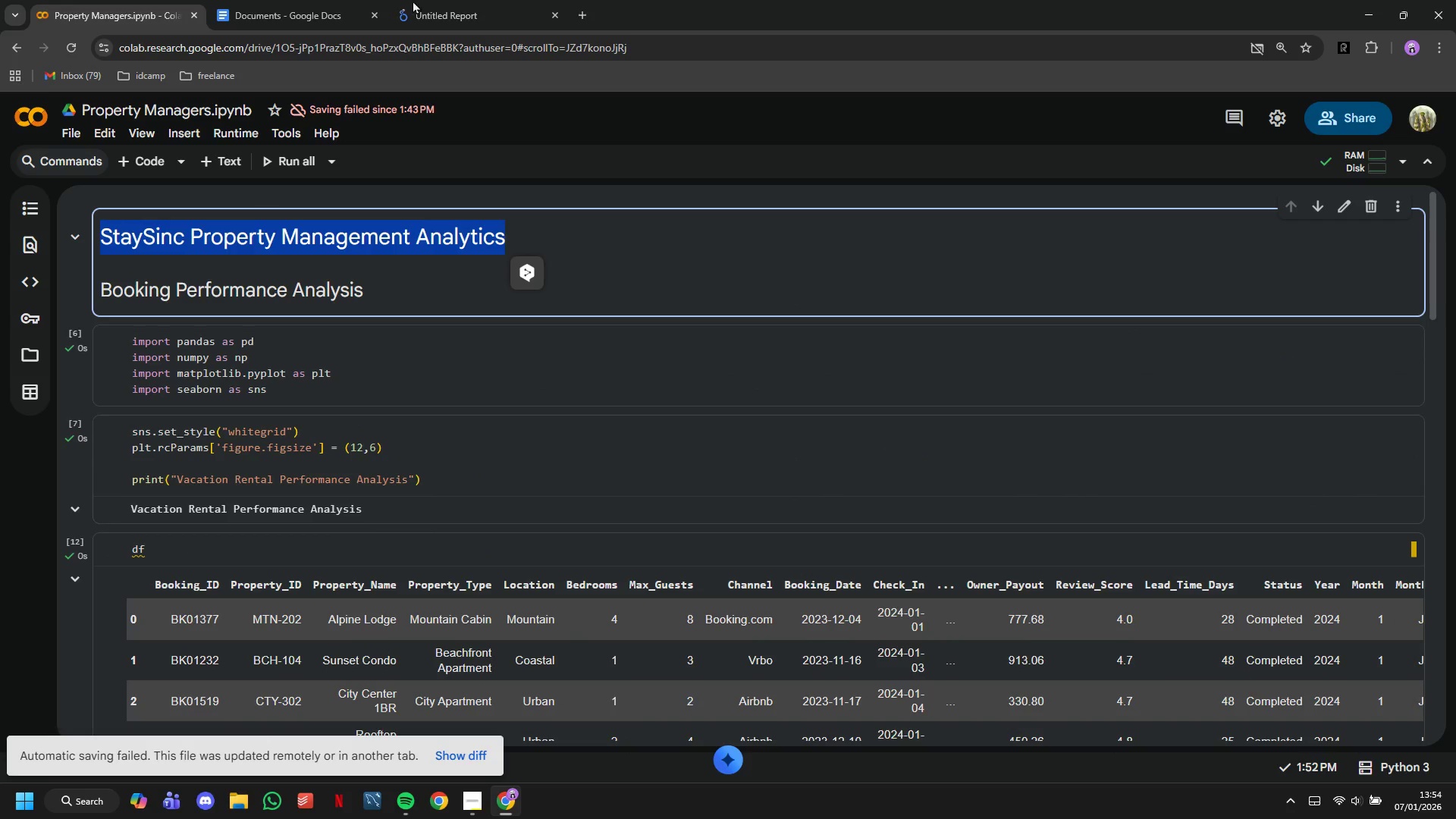 
key(Control+C)
 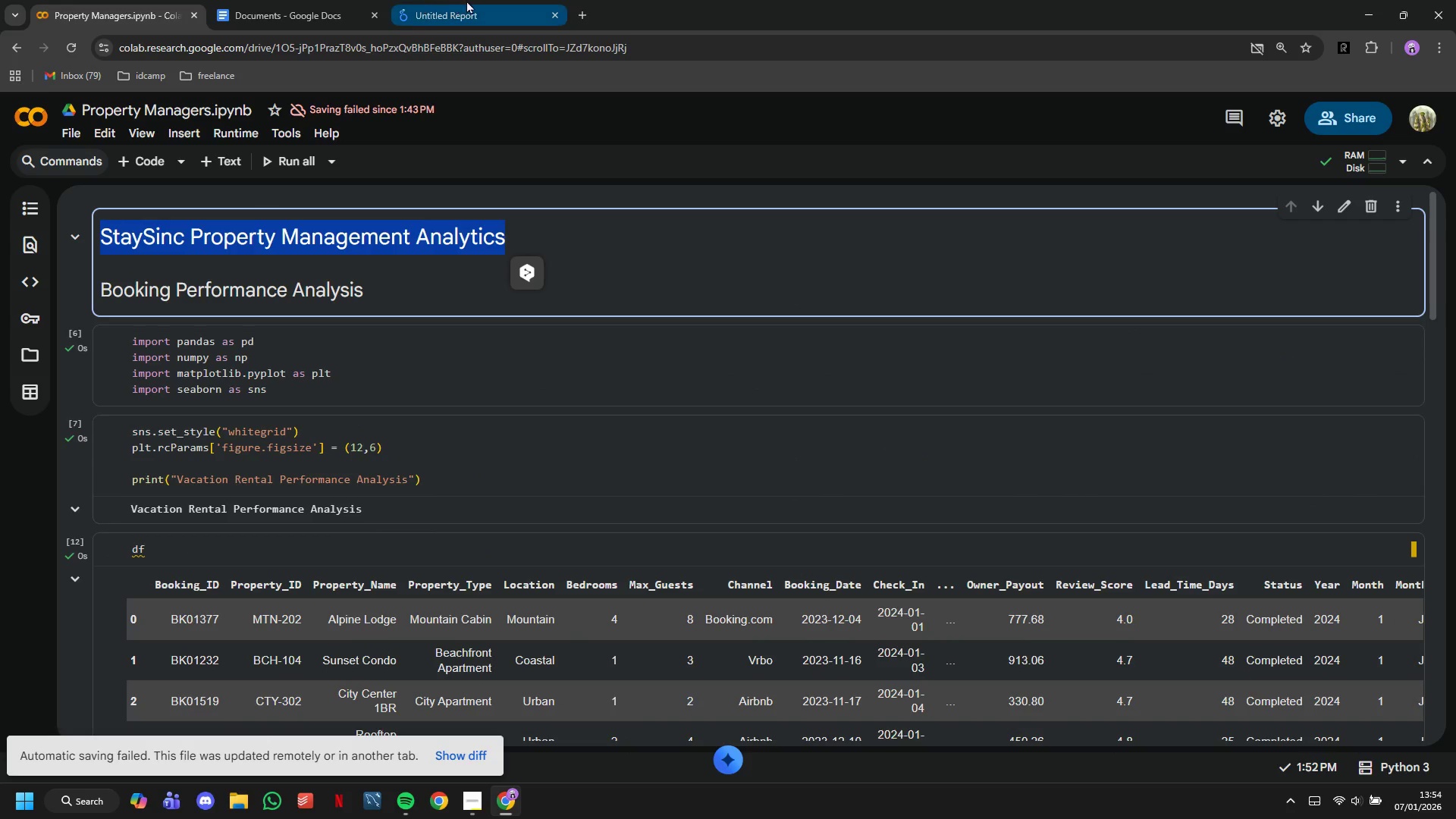 
left_click([467, 0])
 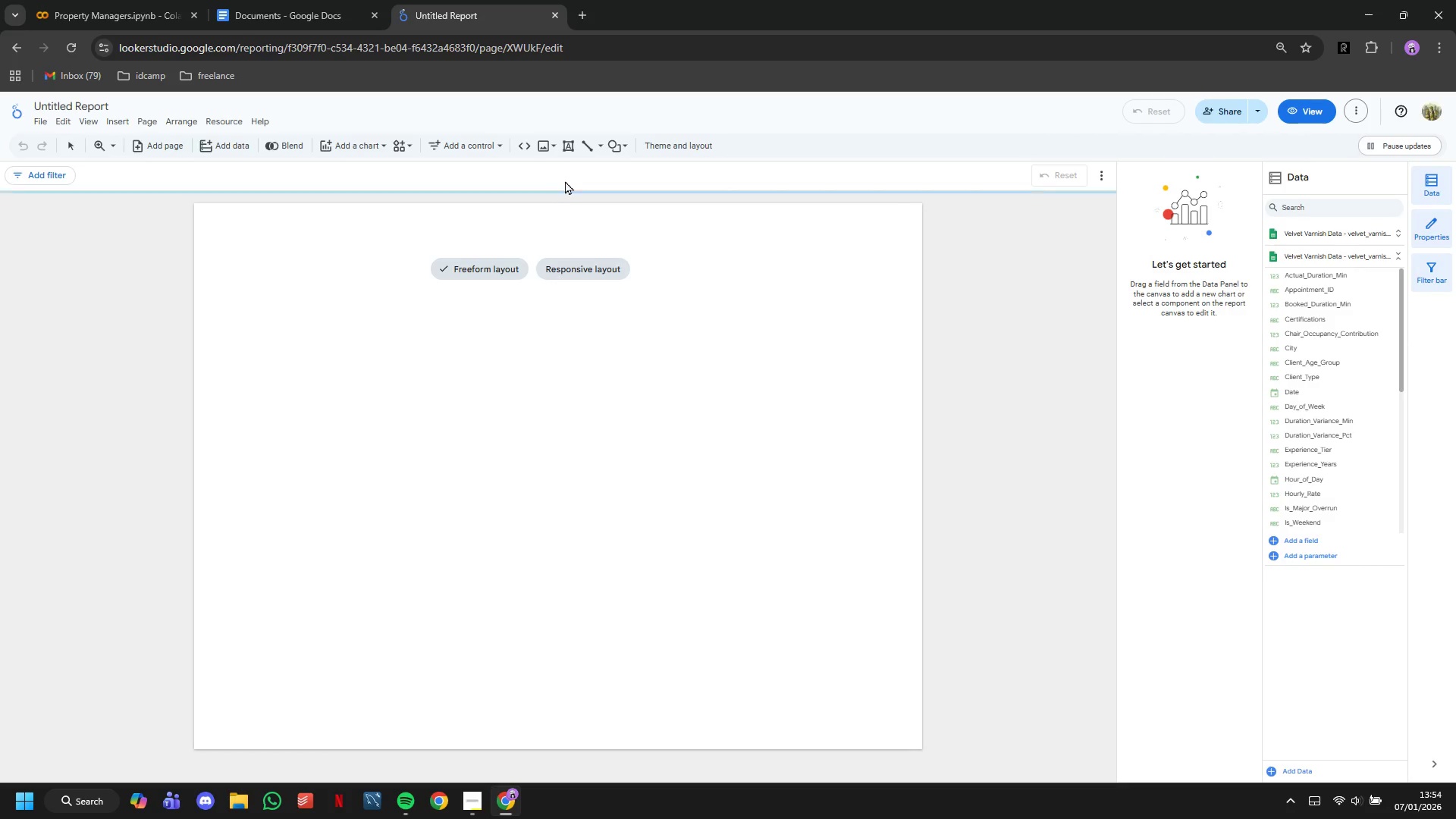 
left_click([567, 149])
 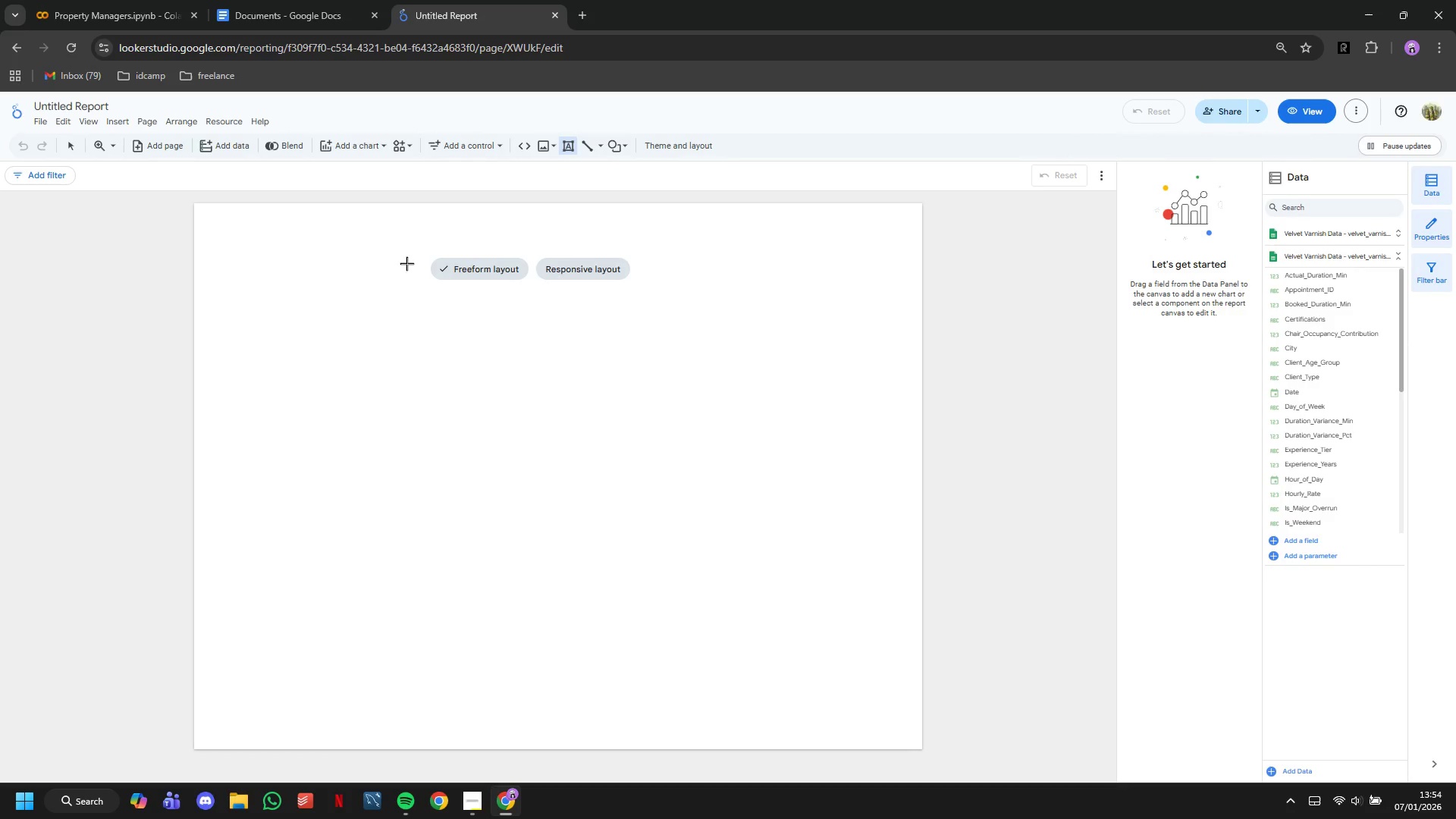 
left_click([369, 264])
 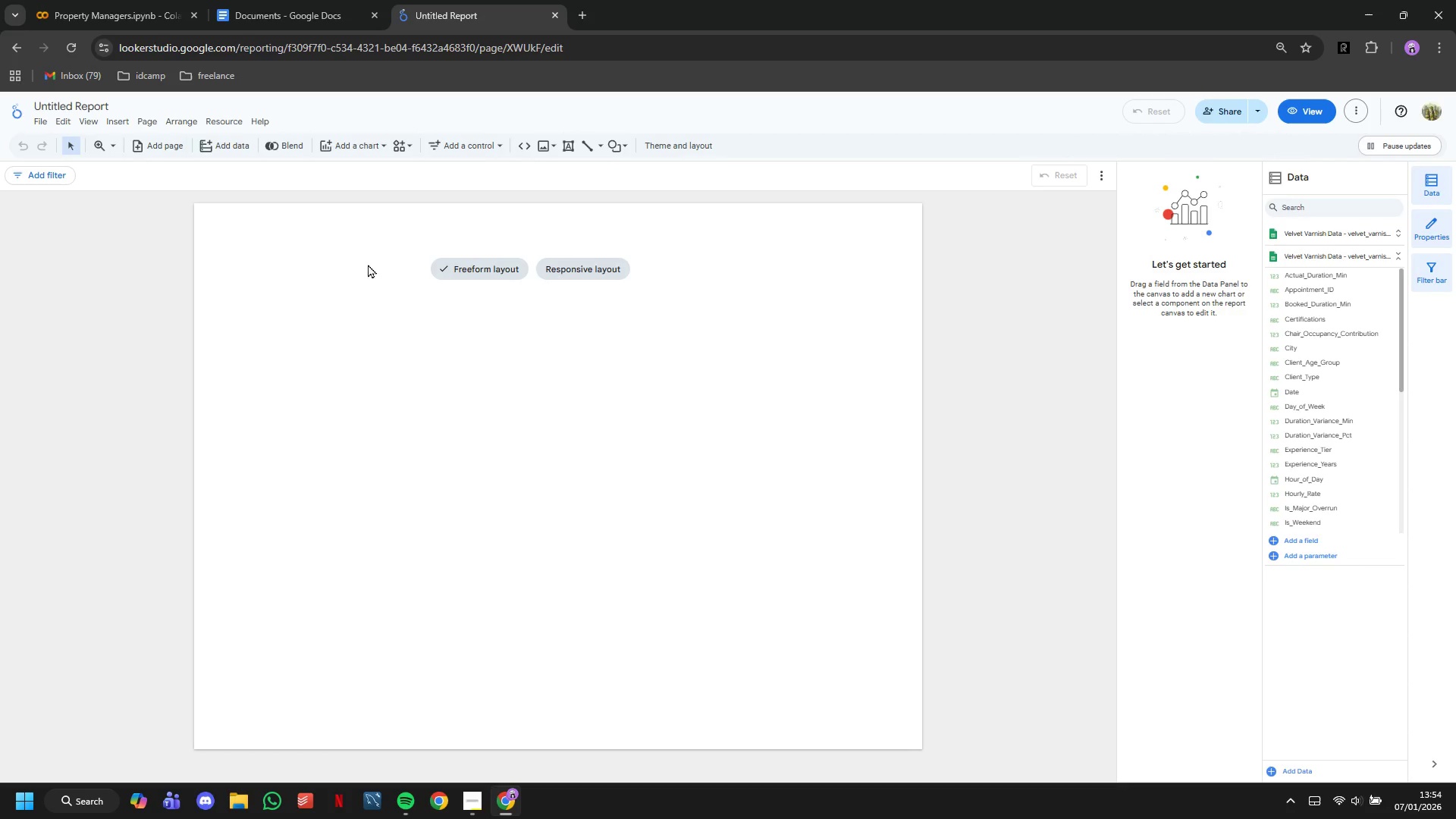 
key(Control+V)
 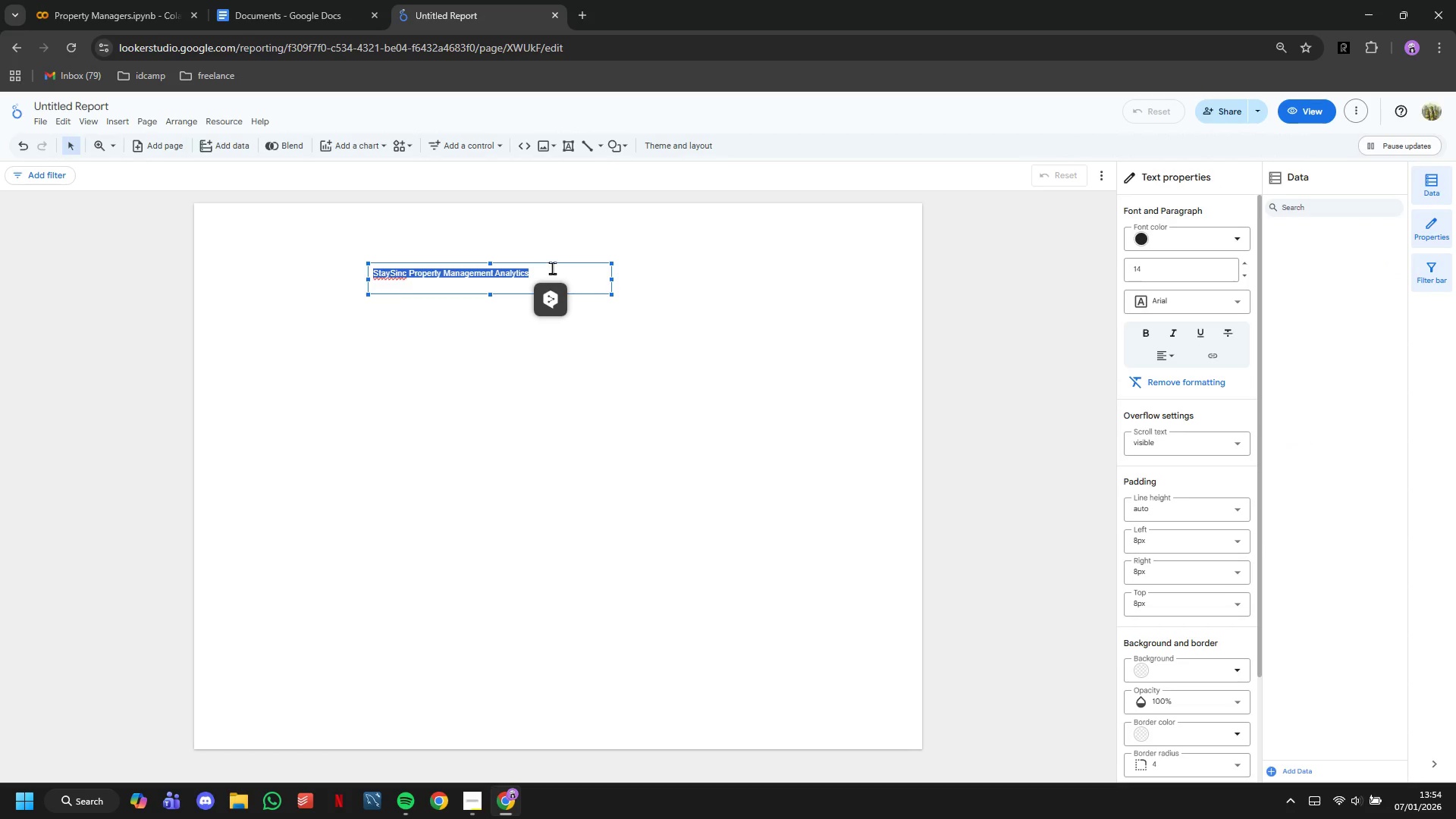 
left_click([552, 268])
 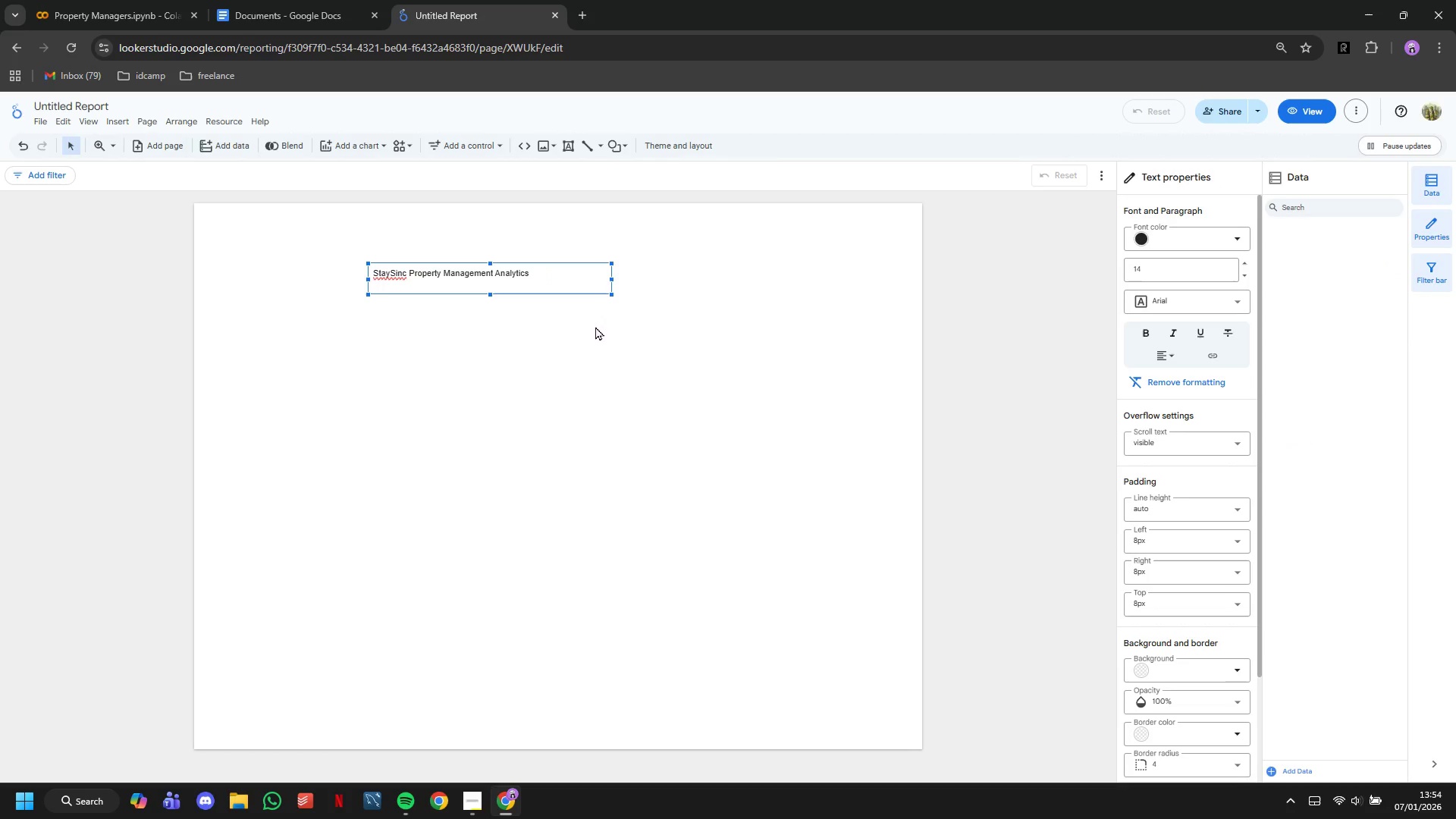 
hold_key(key=Backspace, duration=0.59)
 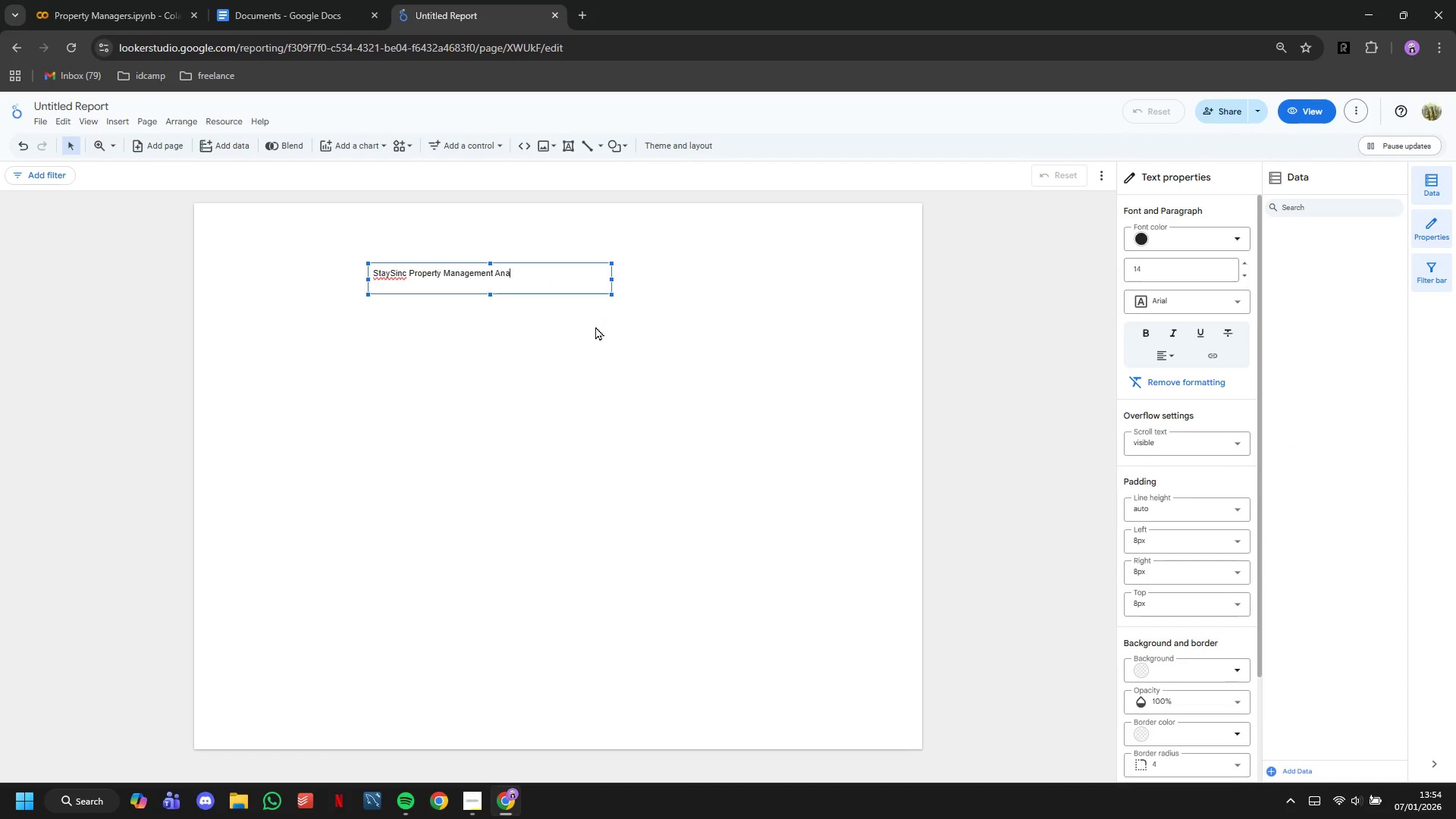 
key(Backspace)
key(Backspace)
key(Backspace)
key(Backspace)
type(Dashboard)
 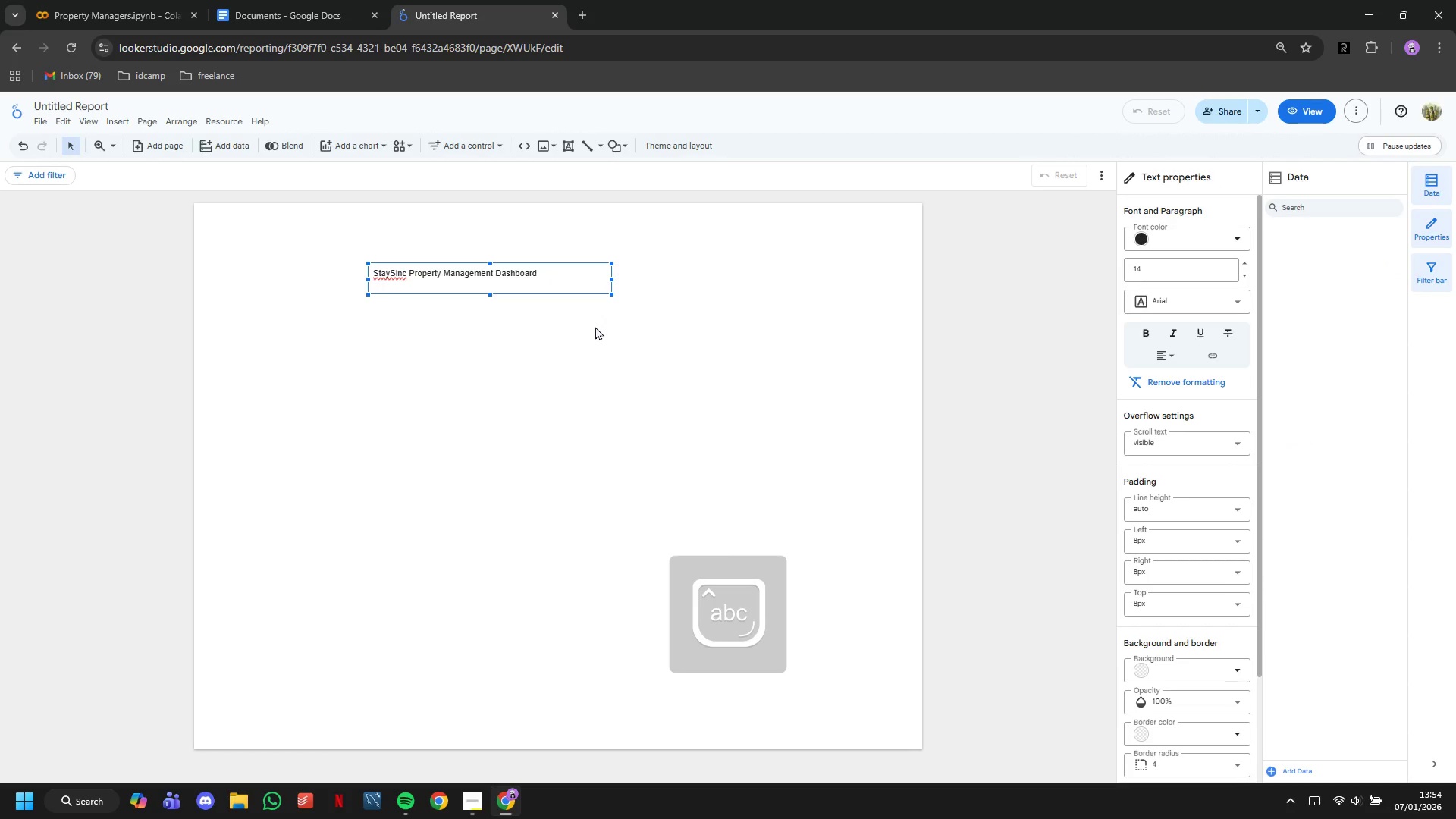 
key(Control+ControlLeft)
 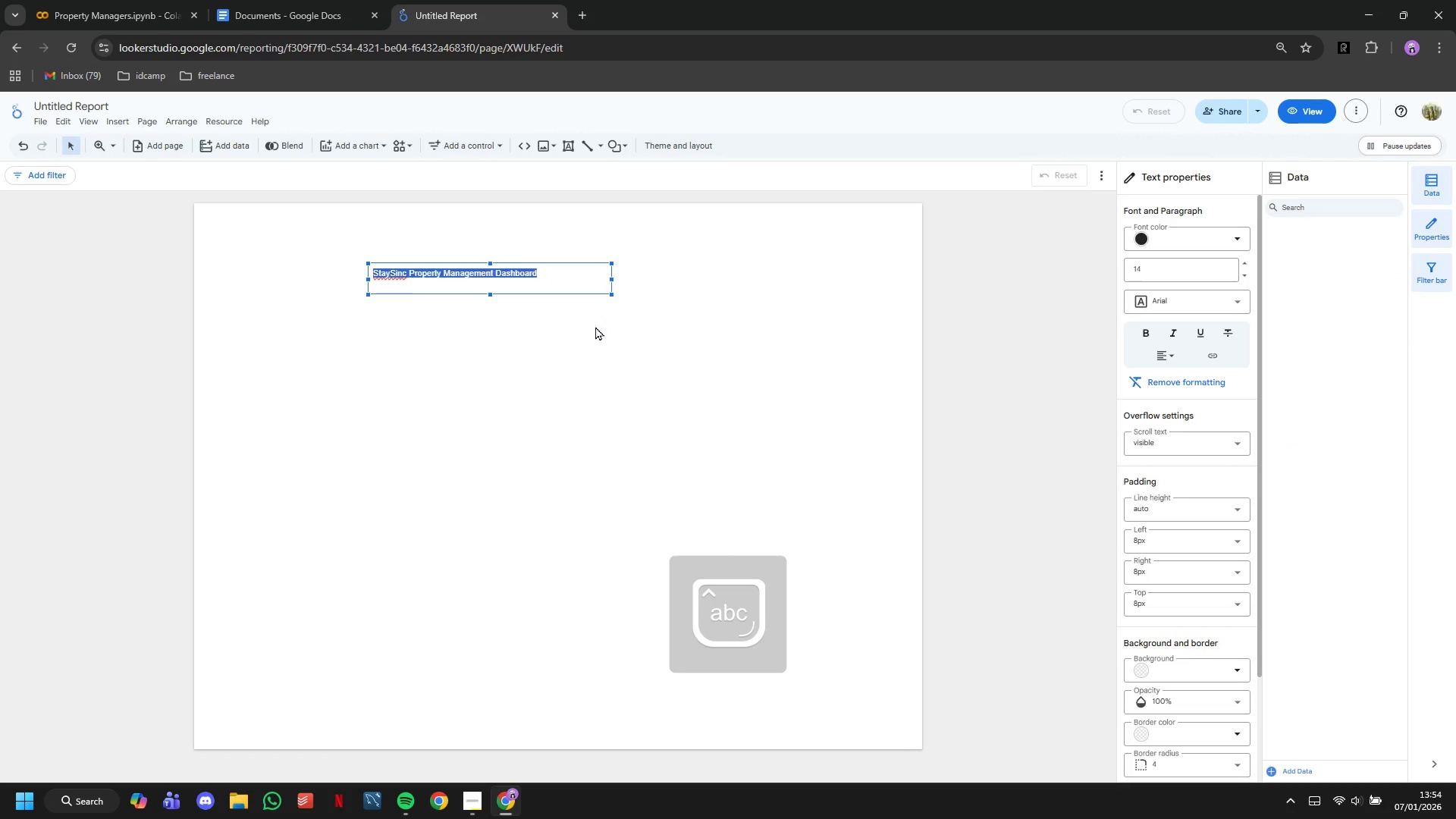 
key(Control+A)
 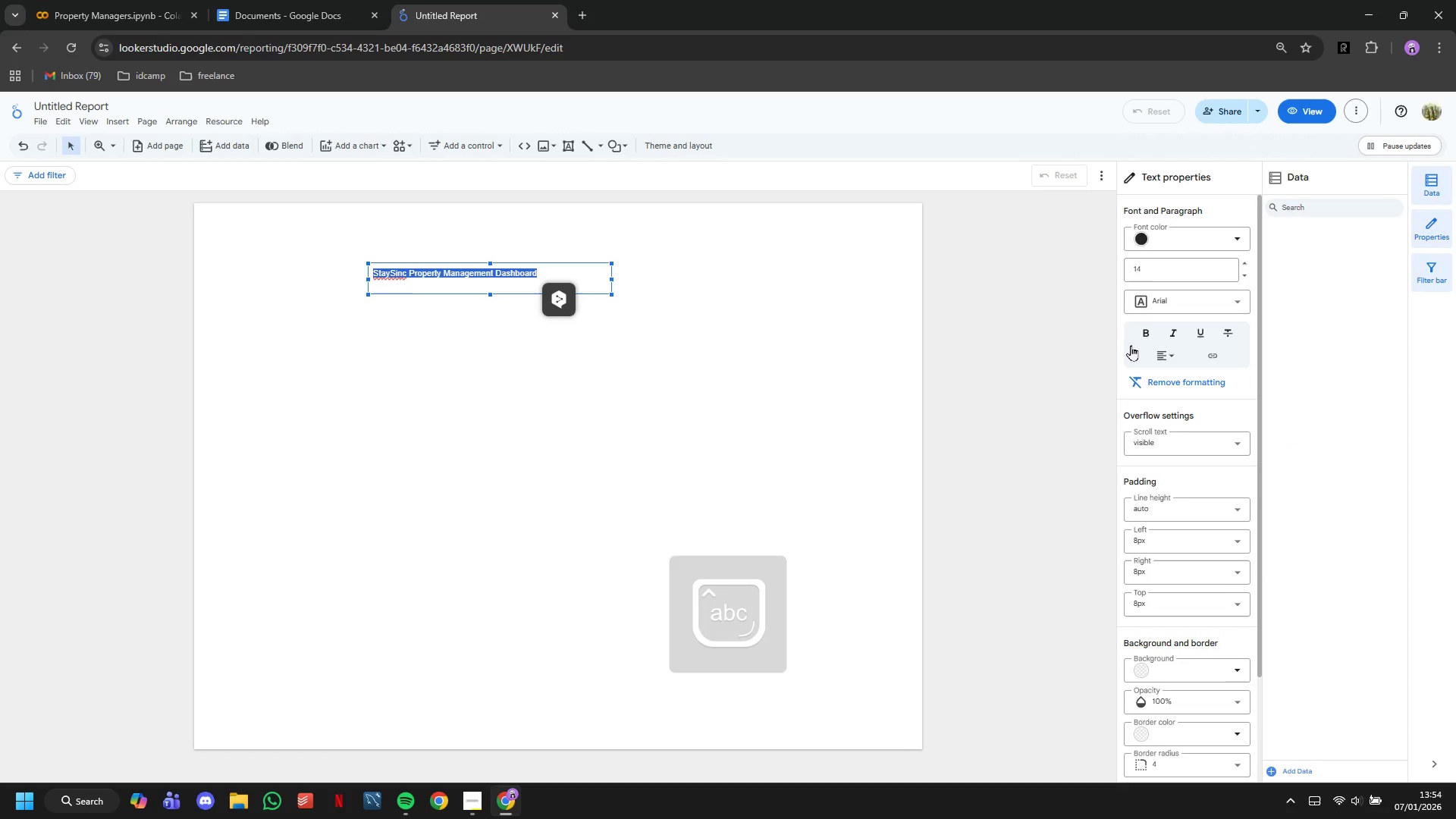 
left_click([1140, 340])
 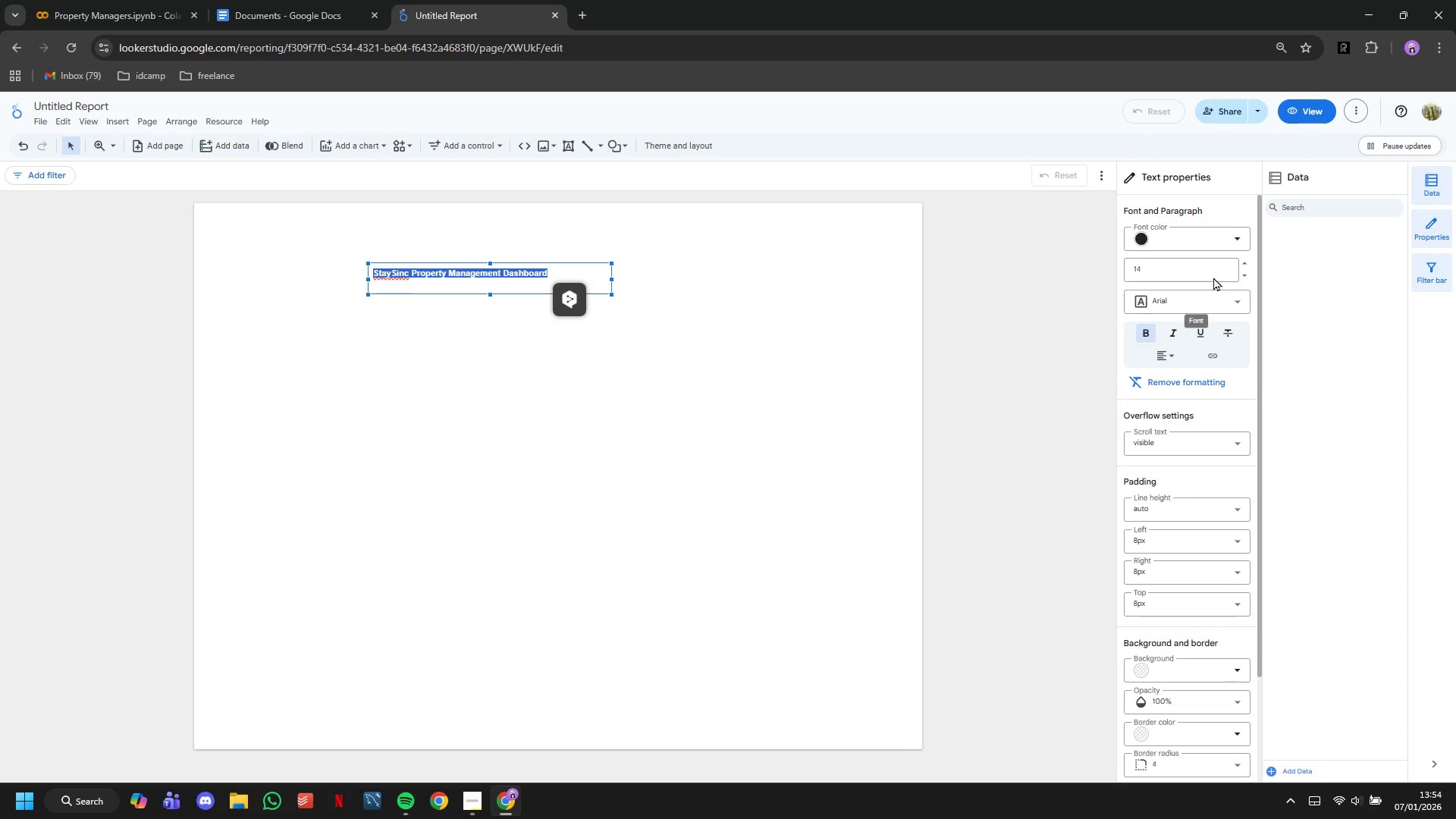 
left_click([1201, 271])
 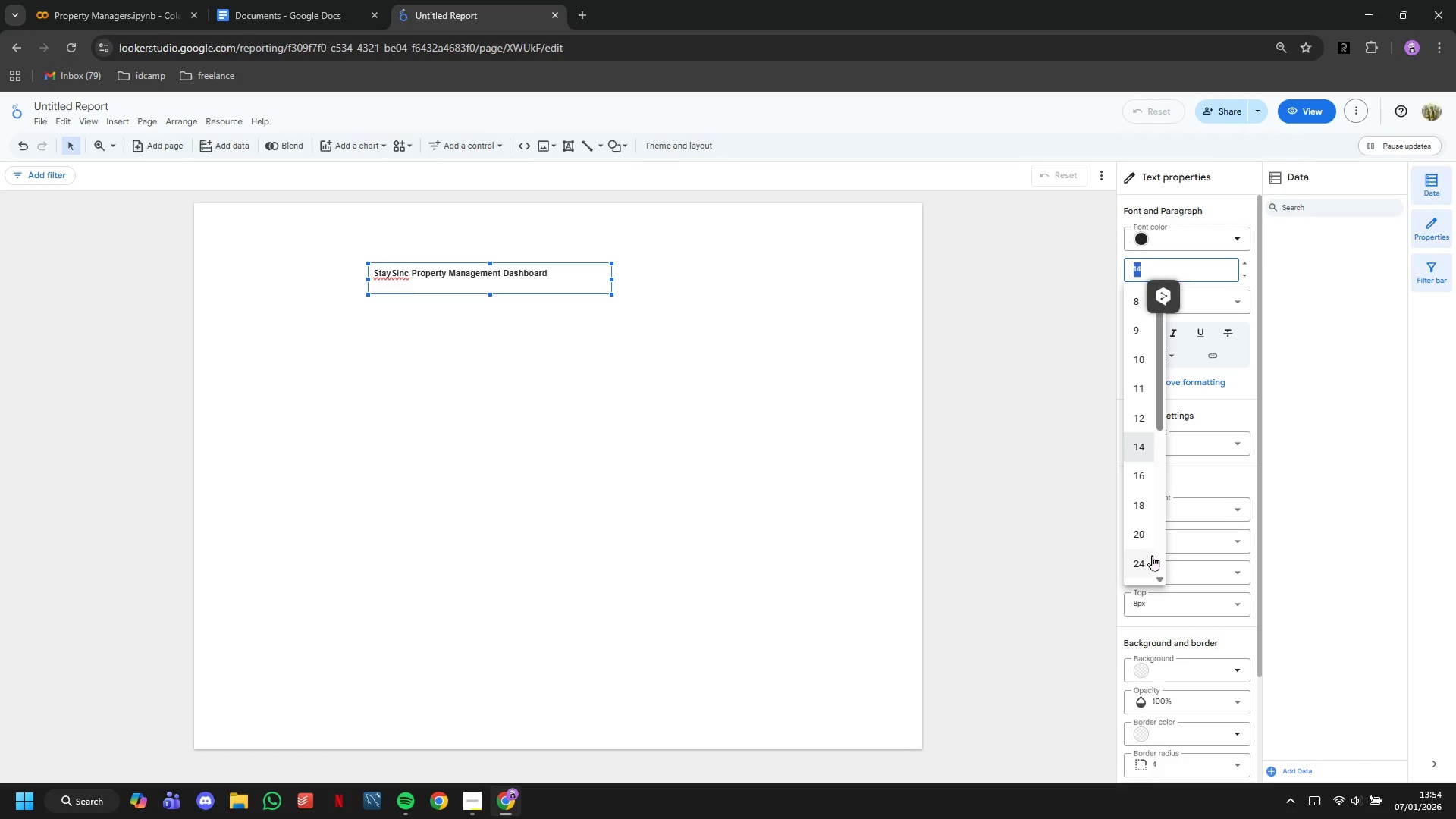 
left_click([1153, 558])
 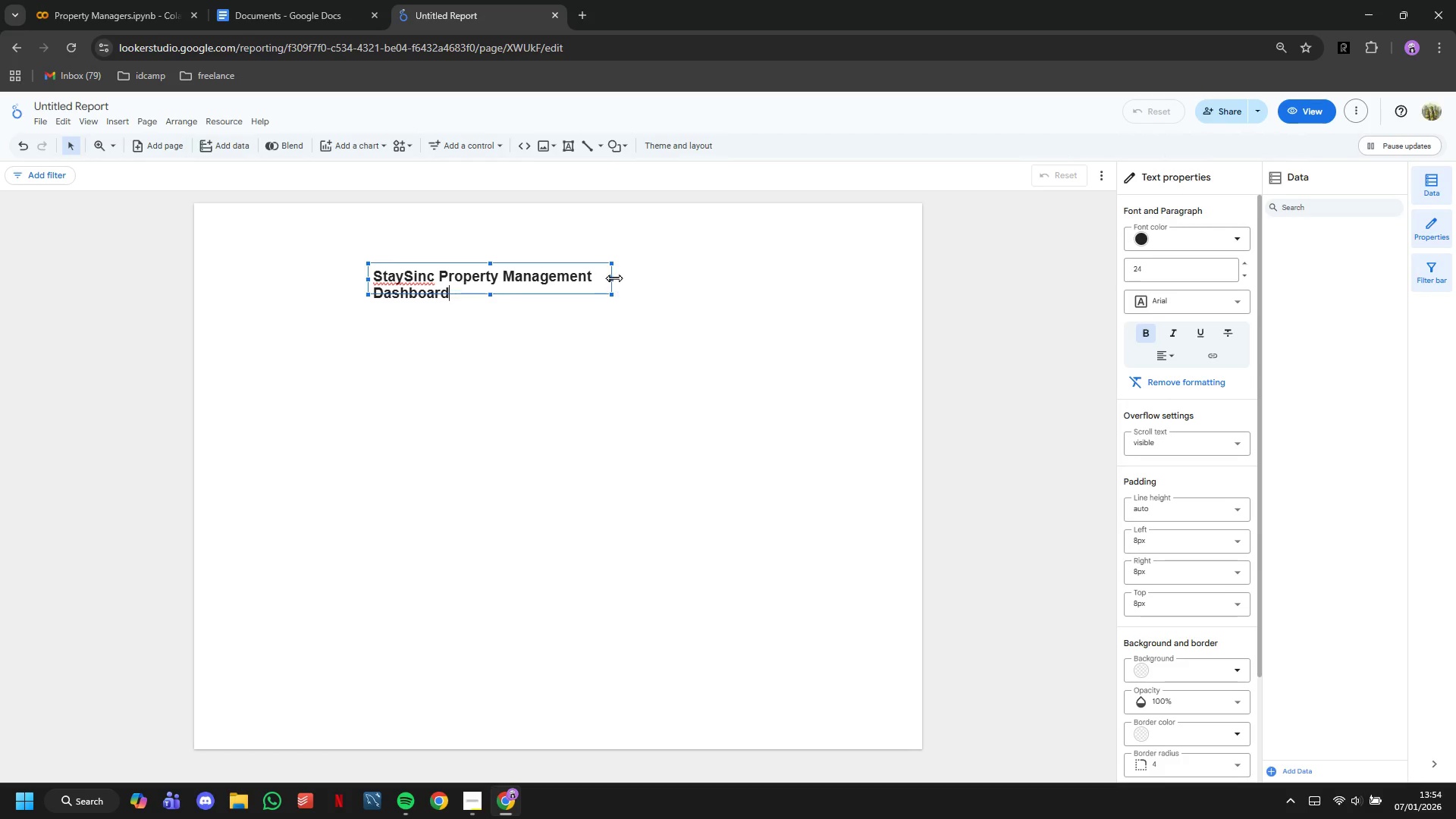 
left_click_drag(start_coordinate=[613, 277], to_coordinate=[920, 273])
 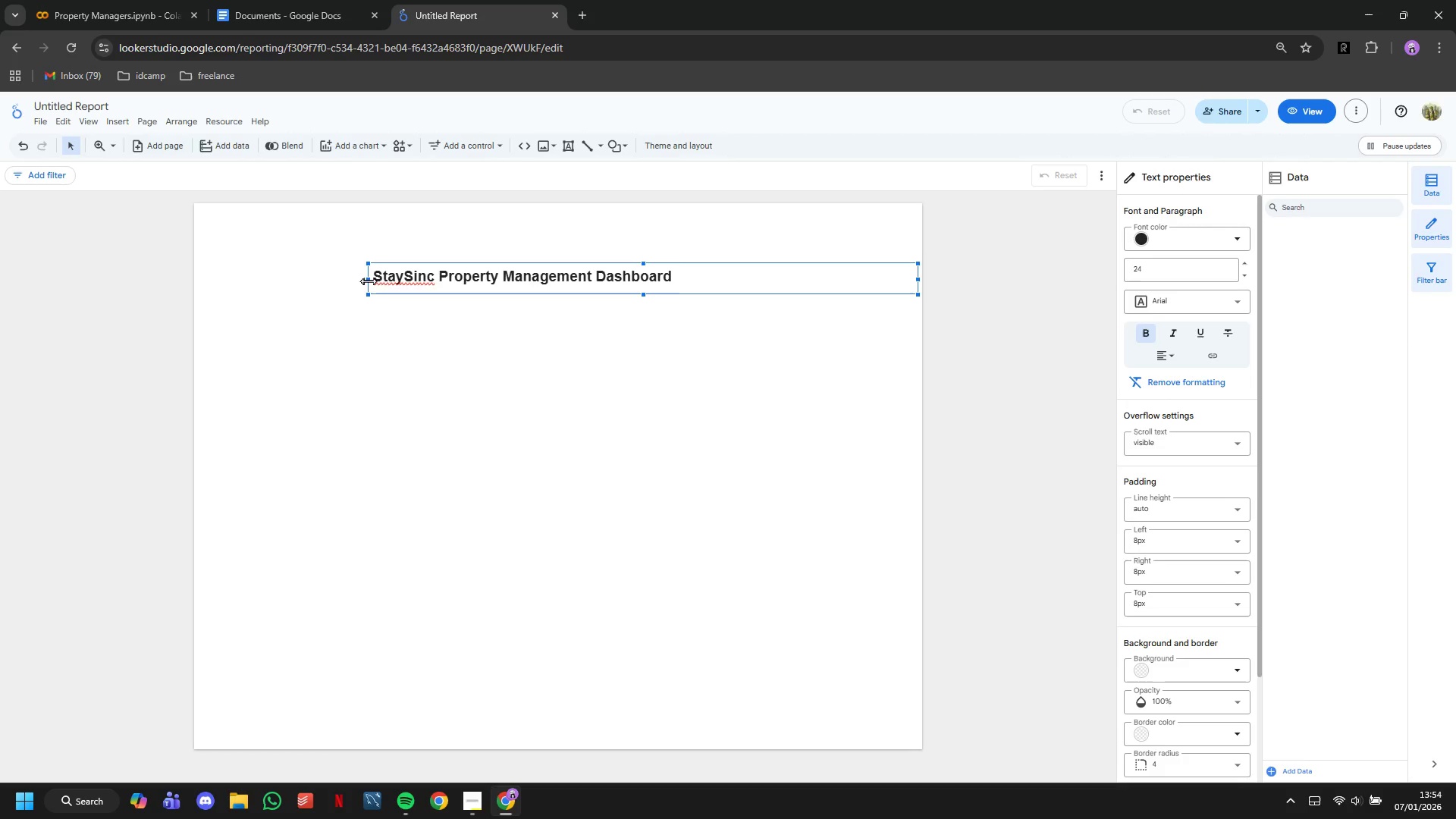 
left_click_drag(start_coordinate=[367, 280], to_coordinate=[193, 267])
 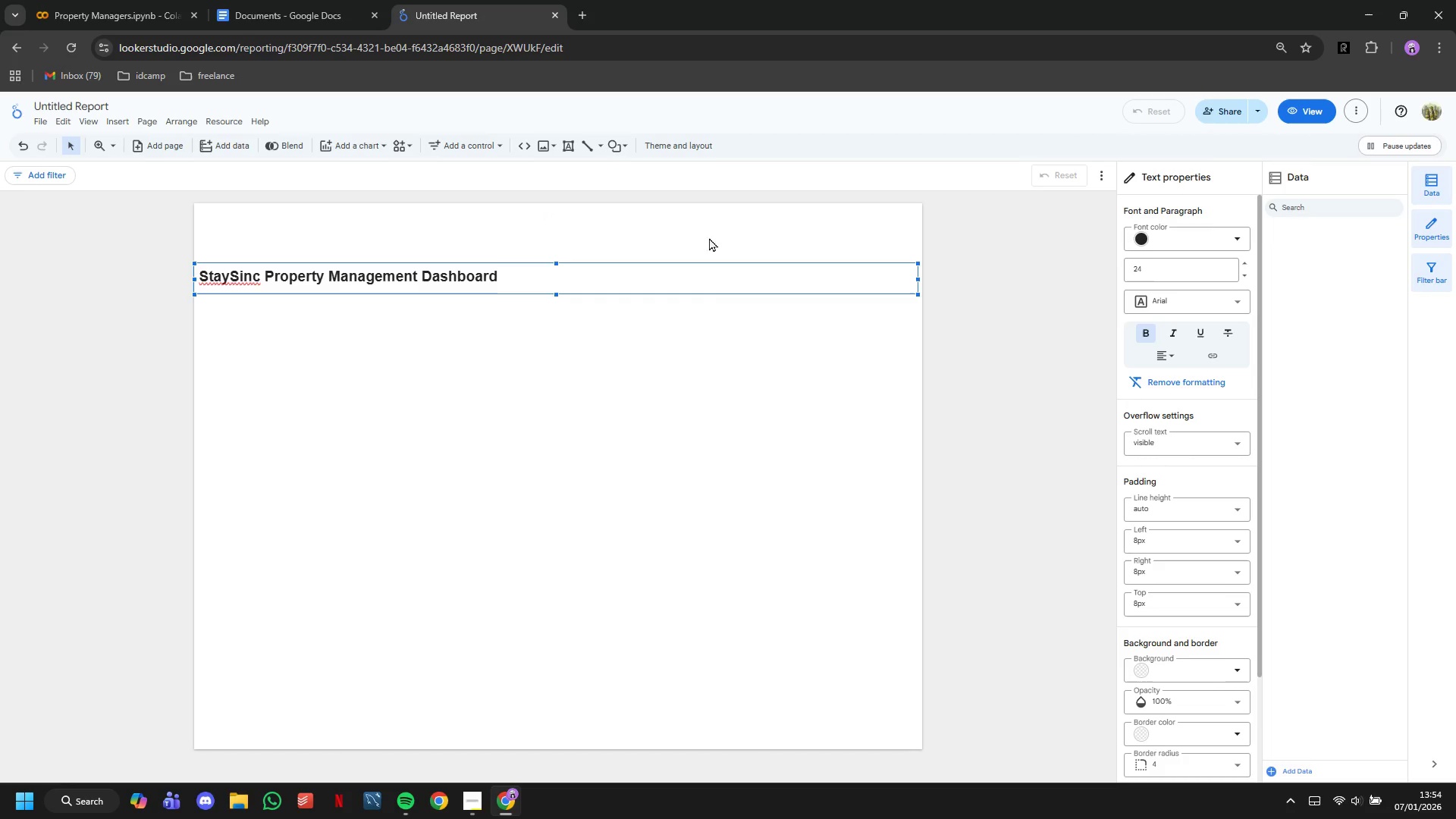 
left_click([1164, 353])
 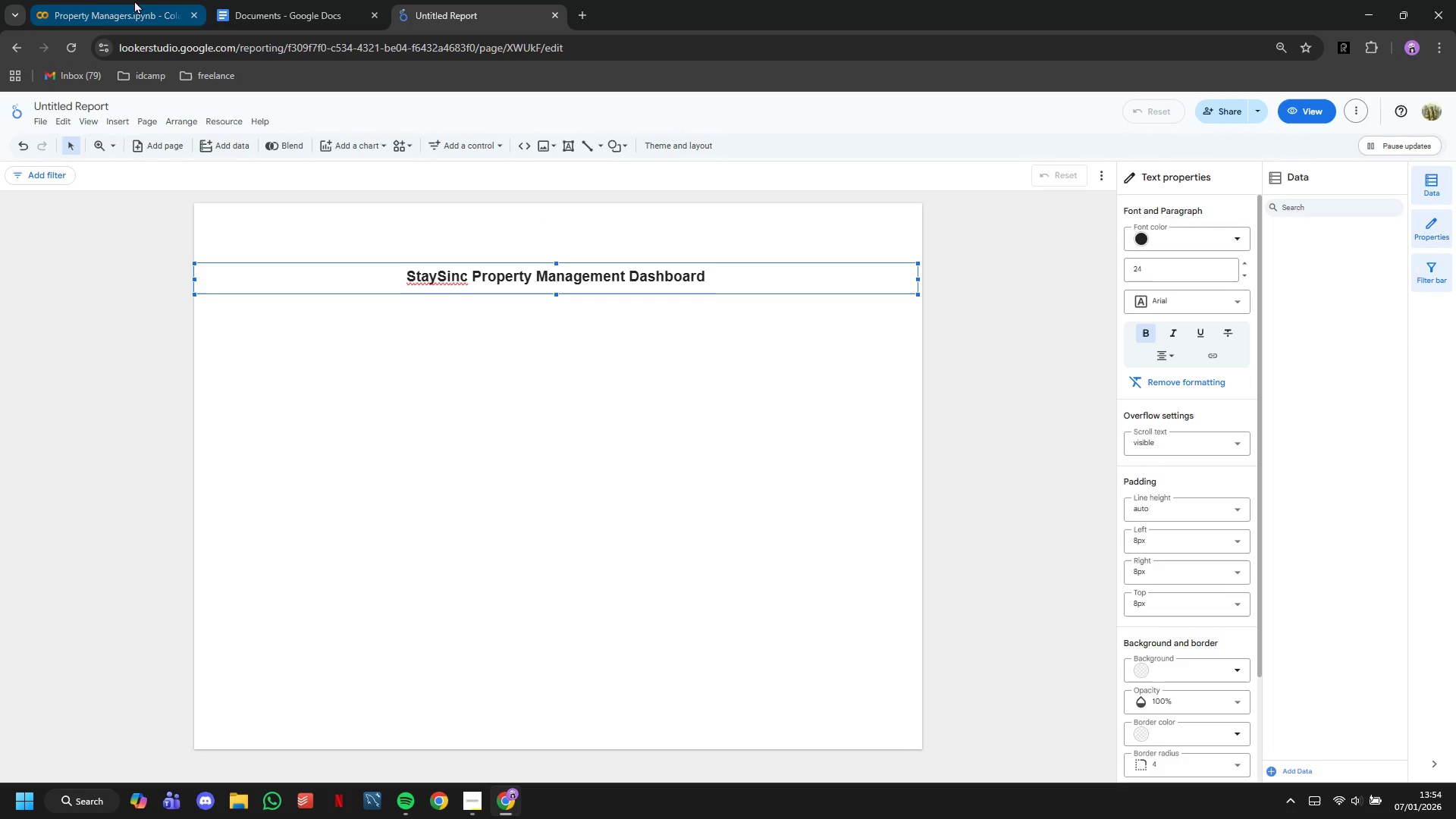 
left_click([130, 0])
 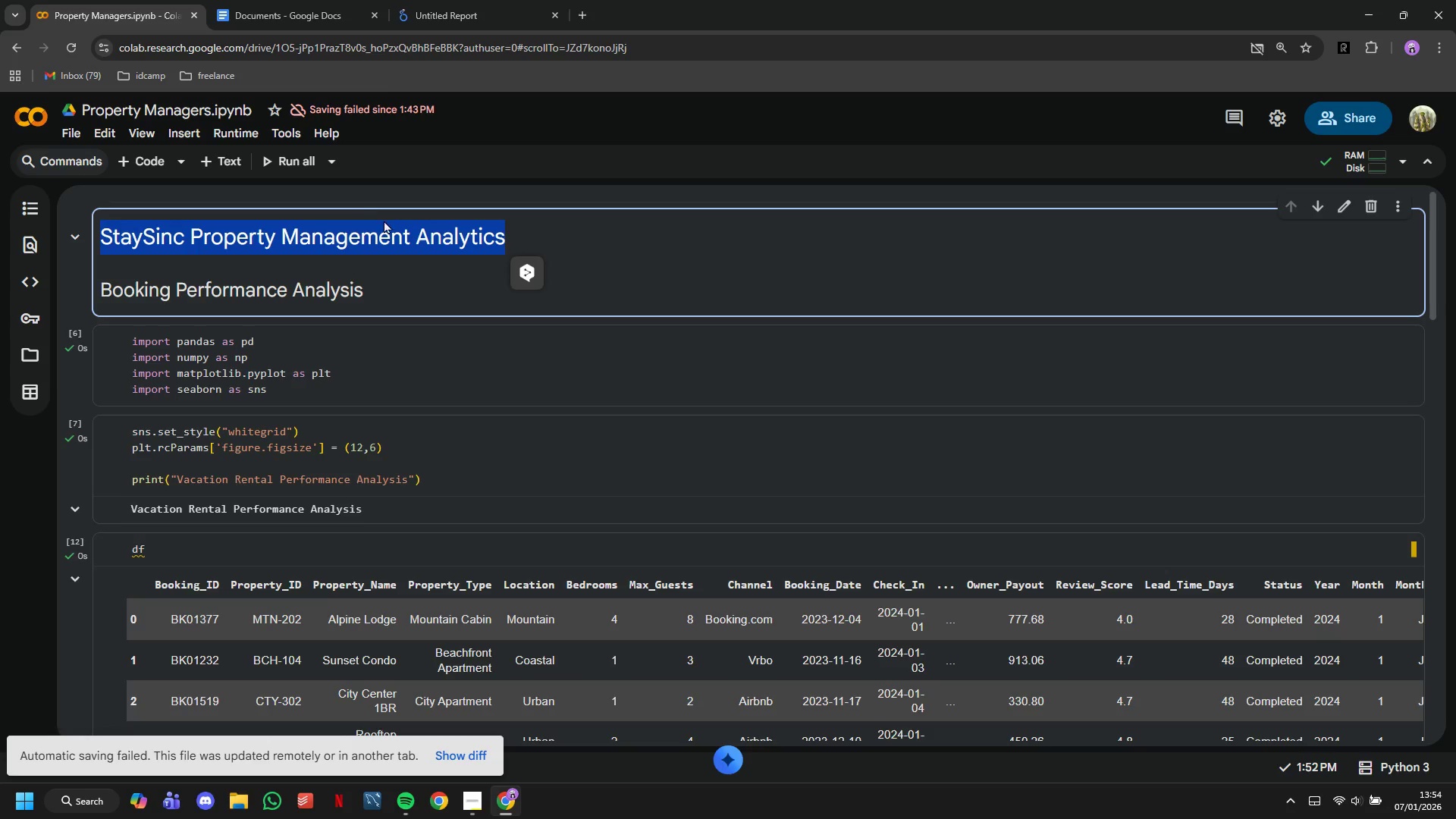 
scroll: coordinate [401, 491], scroll_direction: down, amount: 12.0
 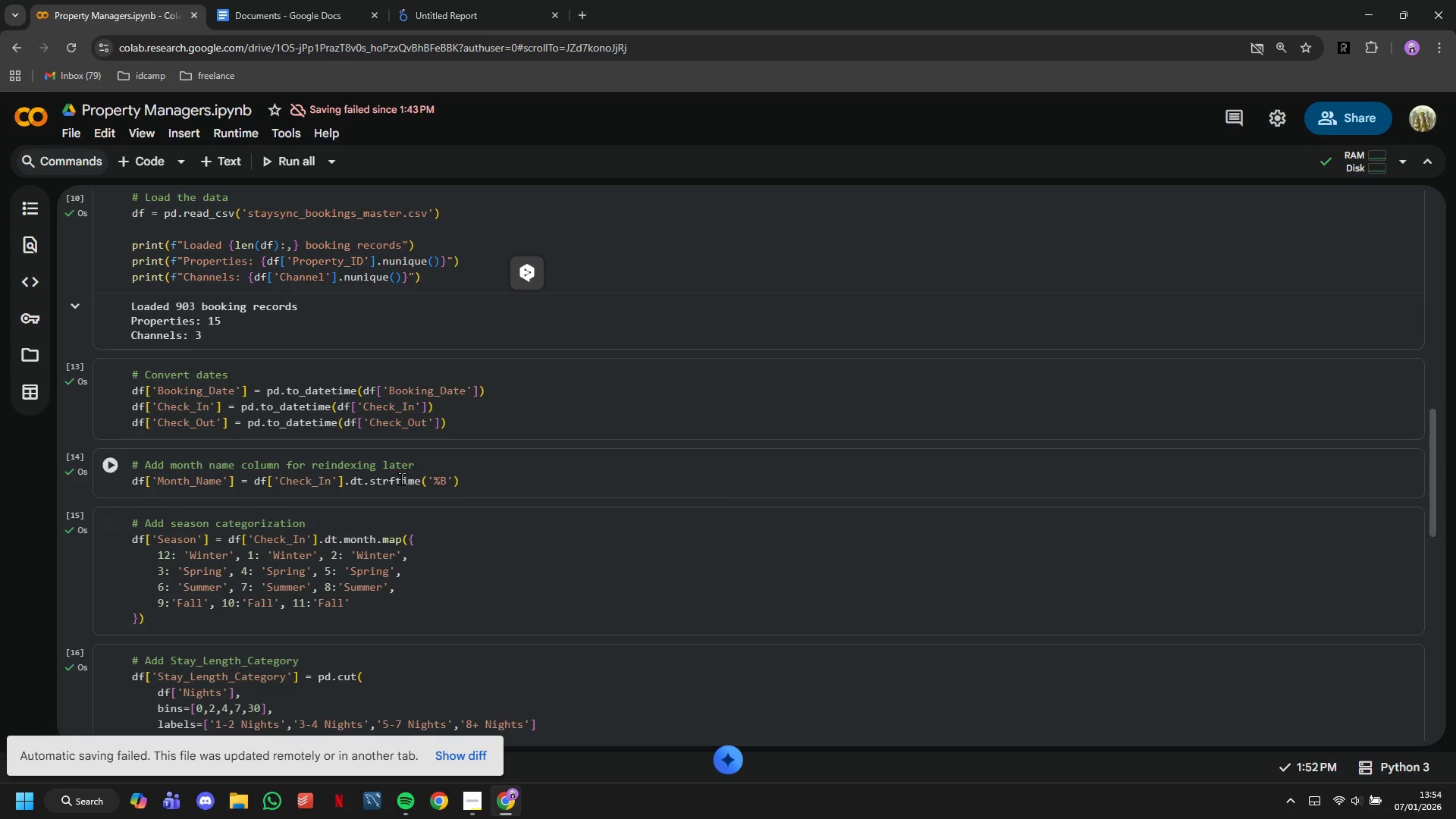 
left_click([401, 479])
 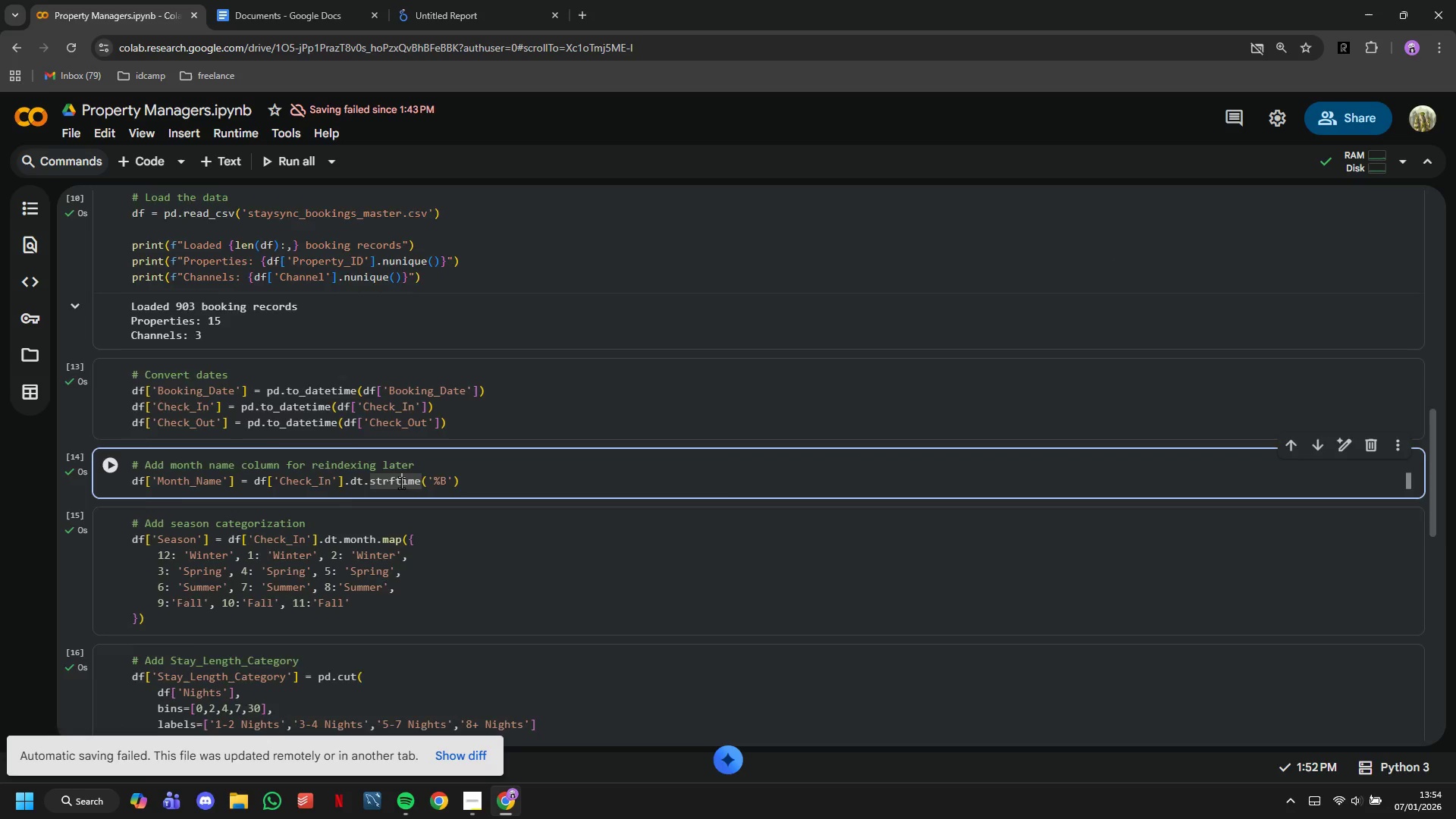 
scroll: coordinate [410, 485], scroll_direction: down, amount: 11.0
 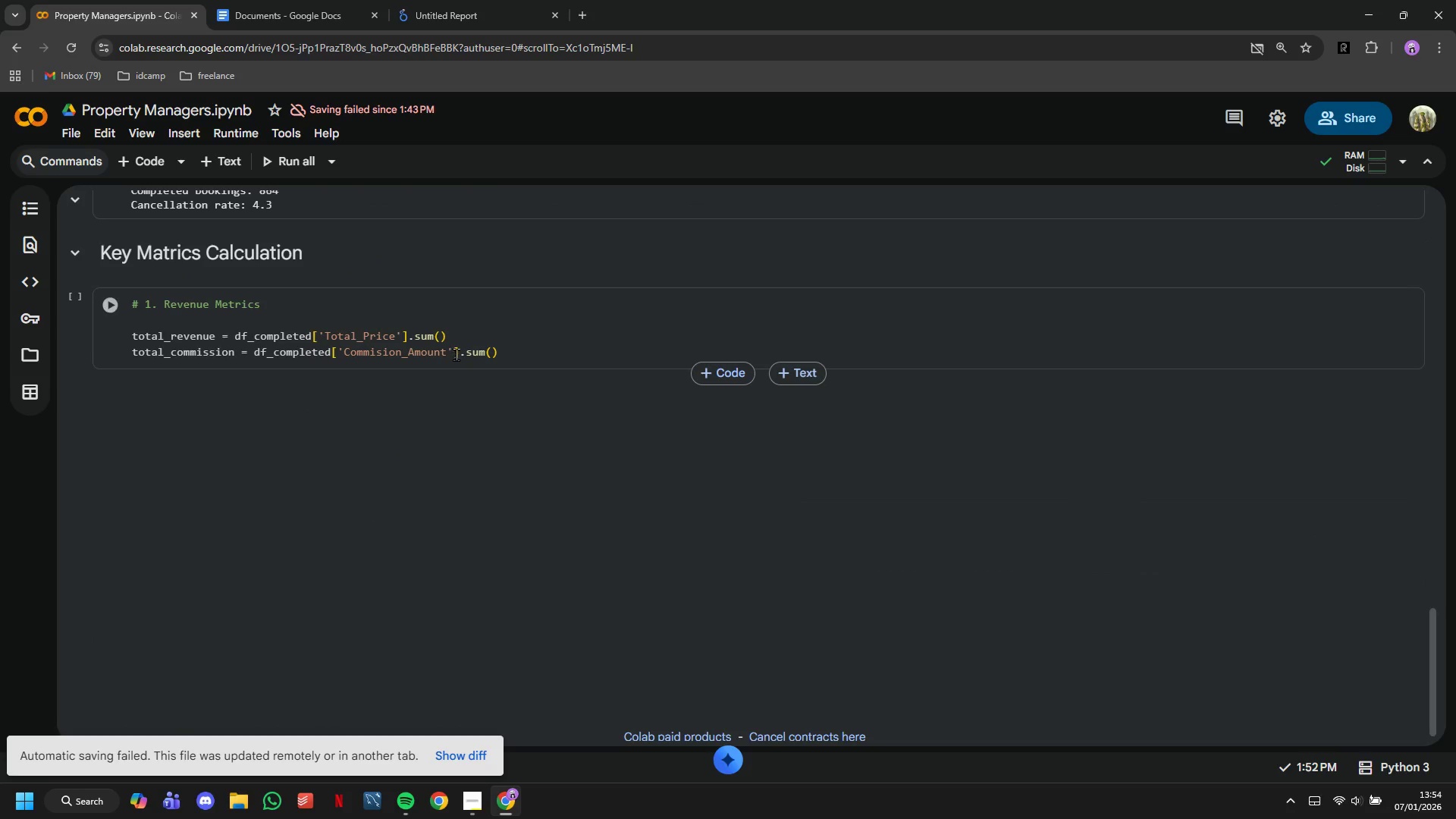 
left_click([456, 343])
 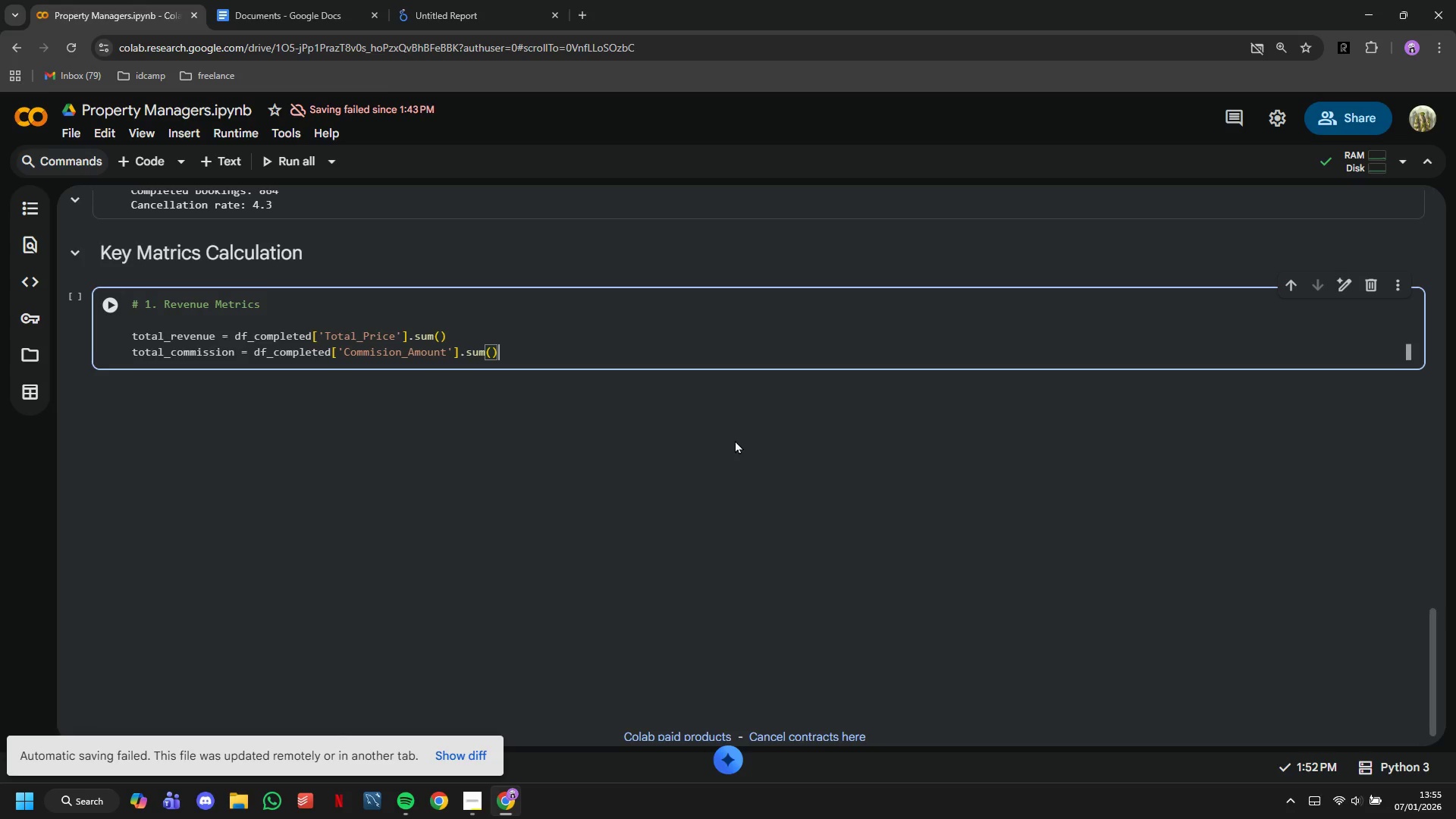 
key(Enter)
 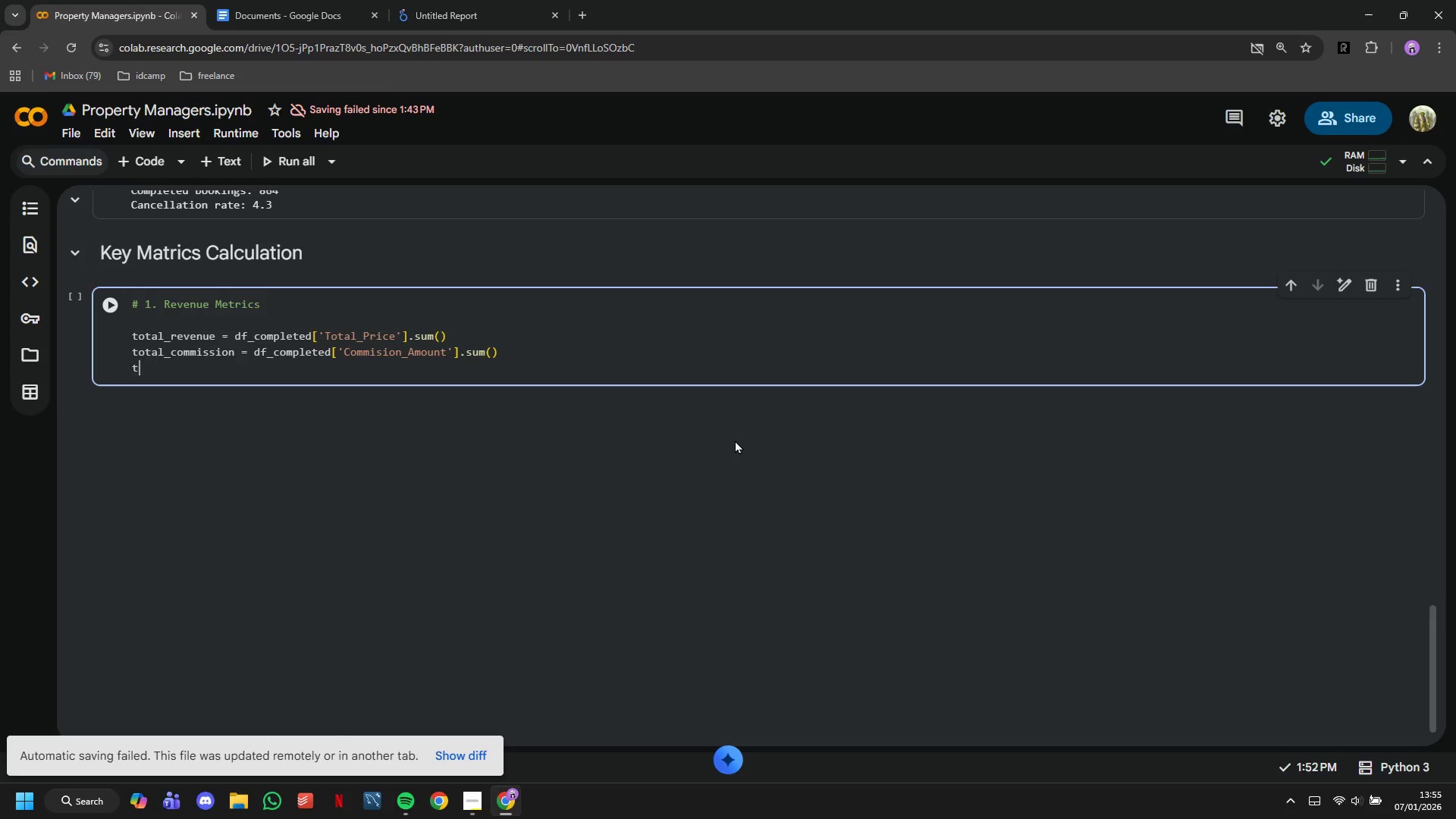 
type(total_mgmt_fee = df_completed['Management_Fee)
 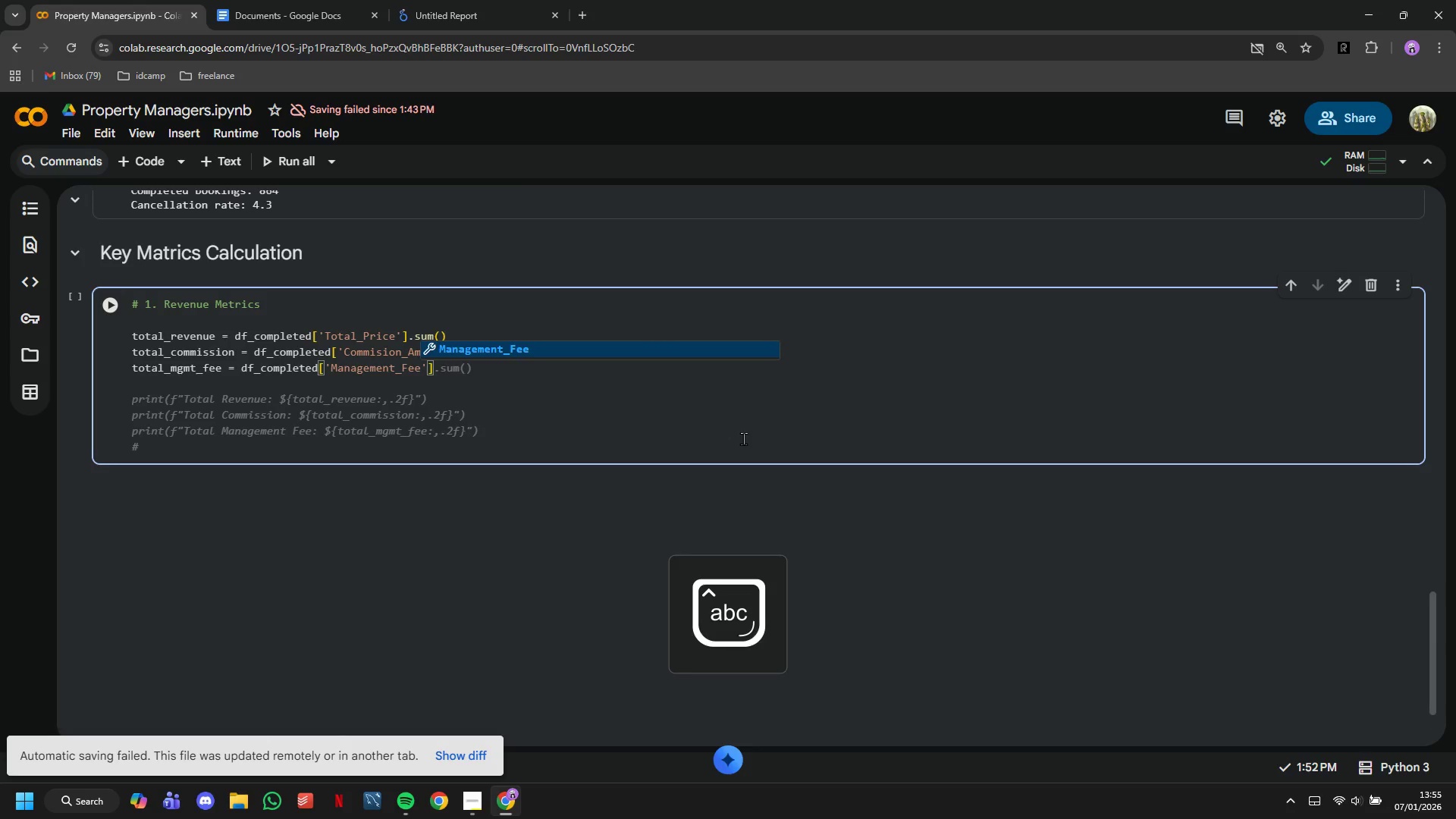 
key(ArrowRight)
 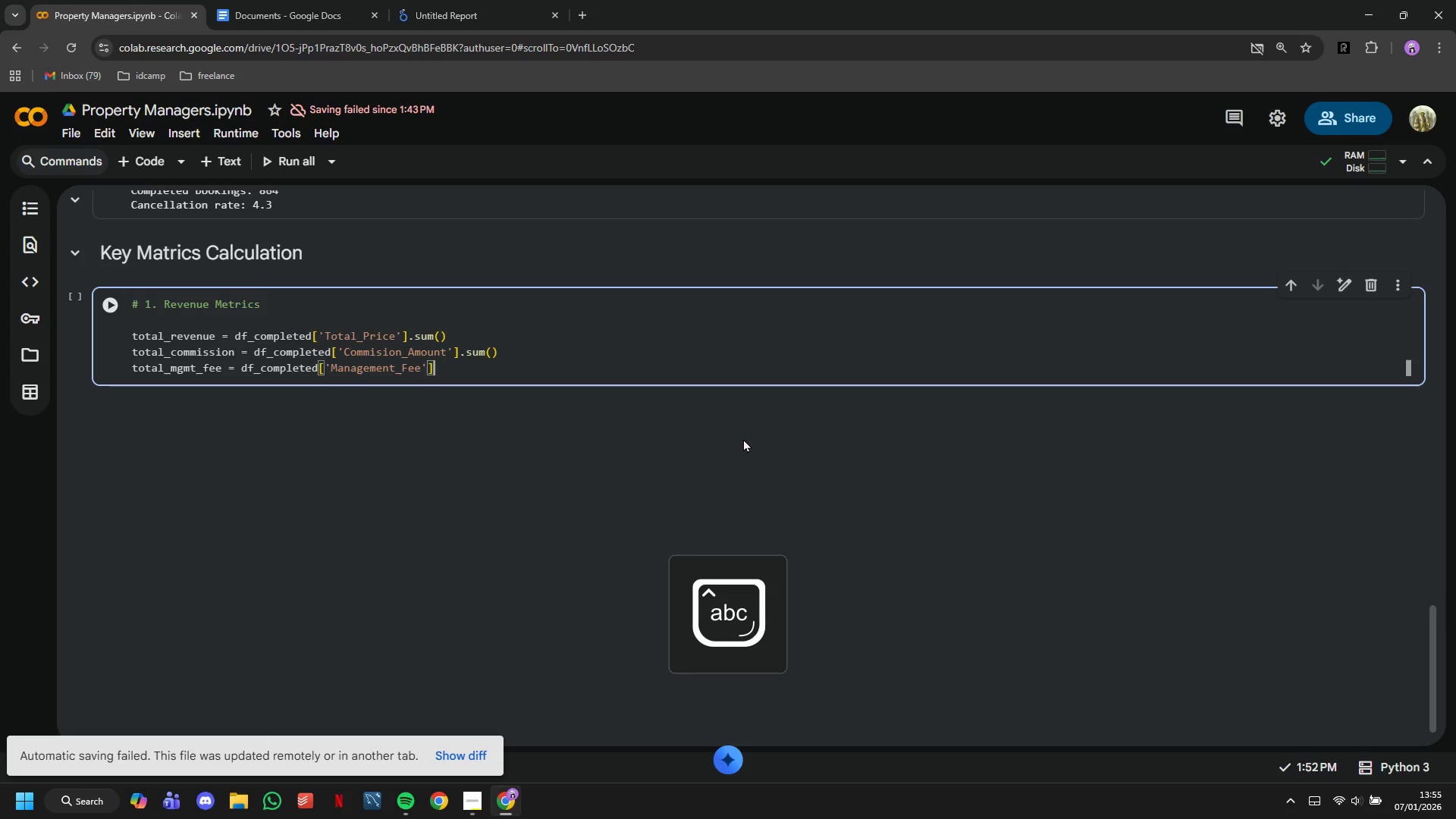 
key(ArrowRight)
 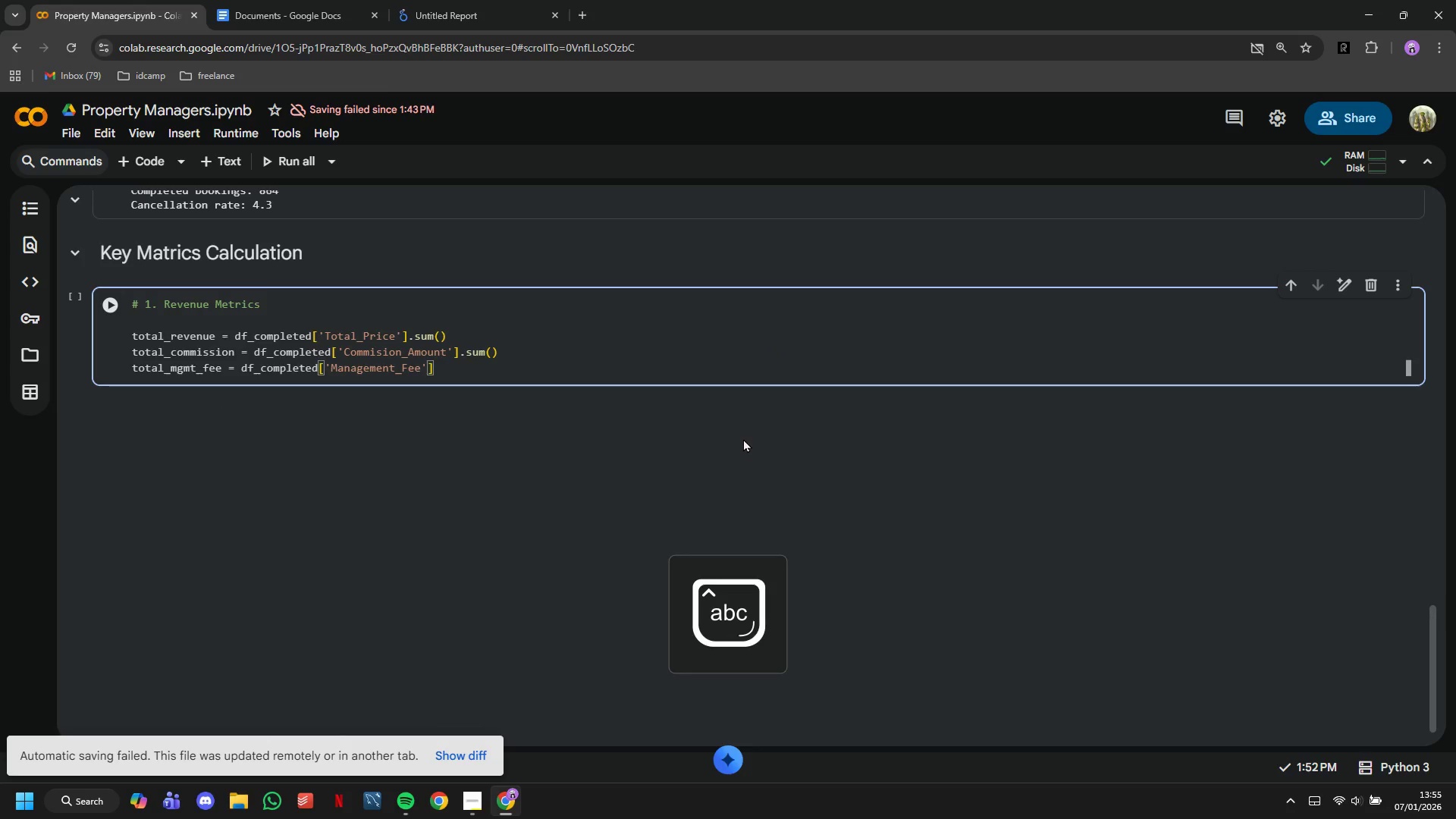 
type(.sum()
 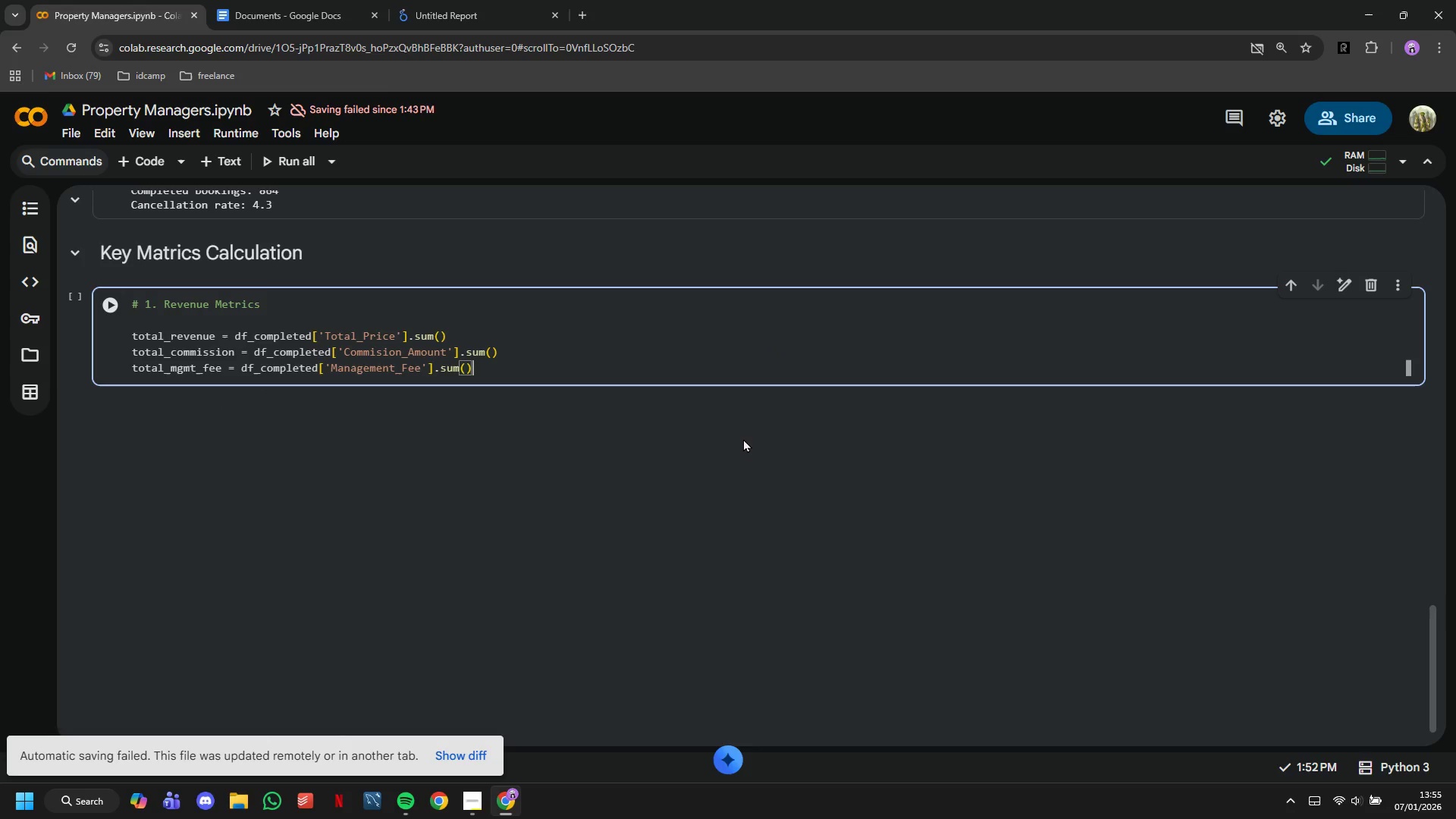 
key(ArrowRight)
 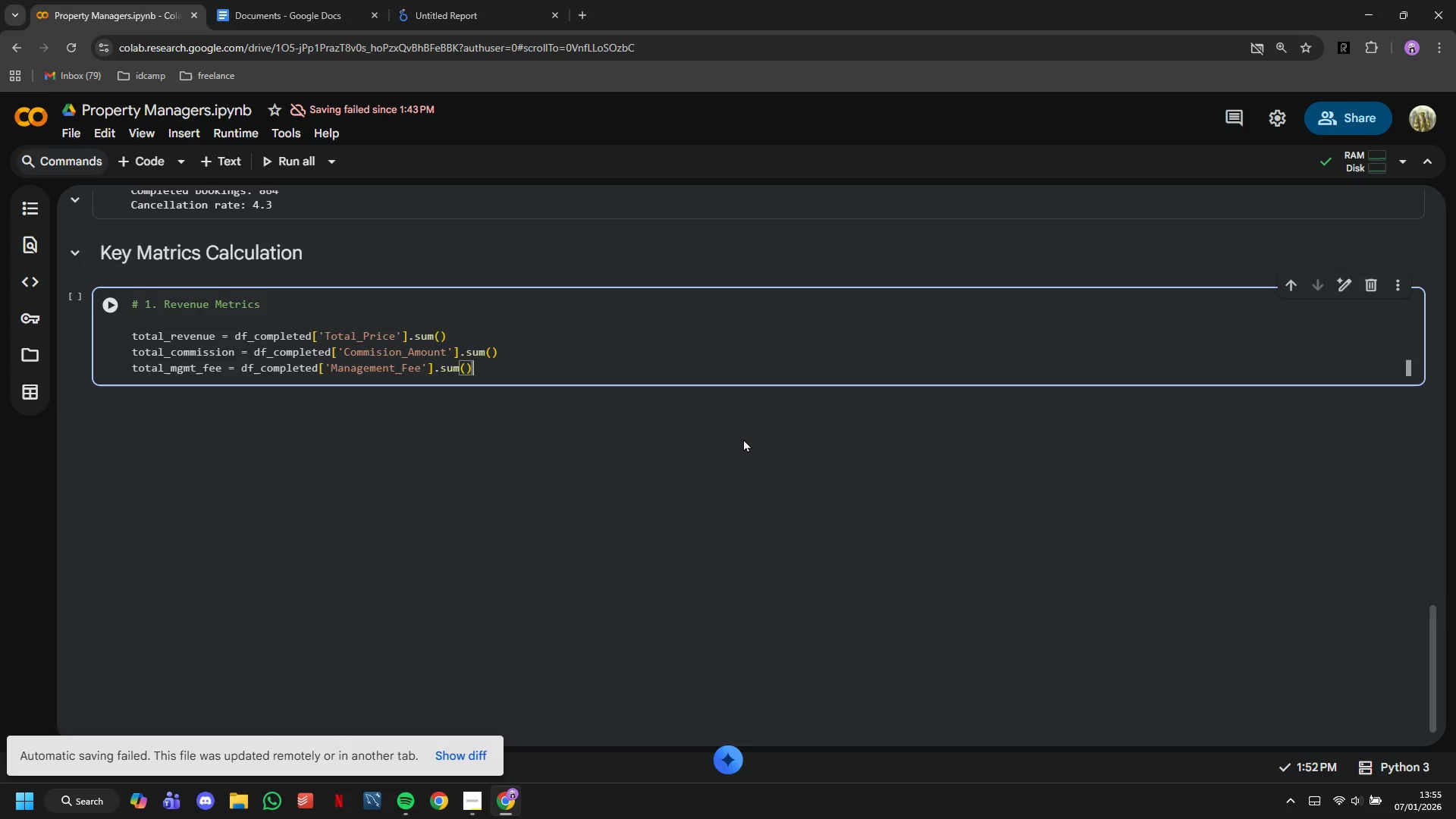 
key(Enter)
 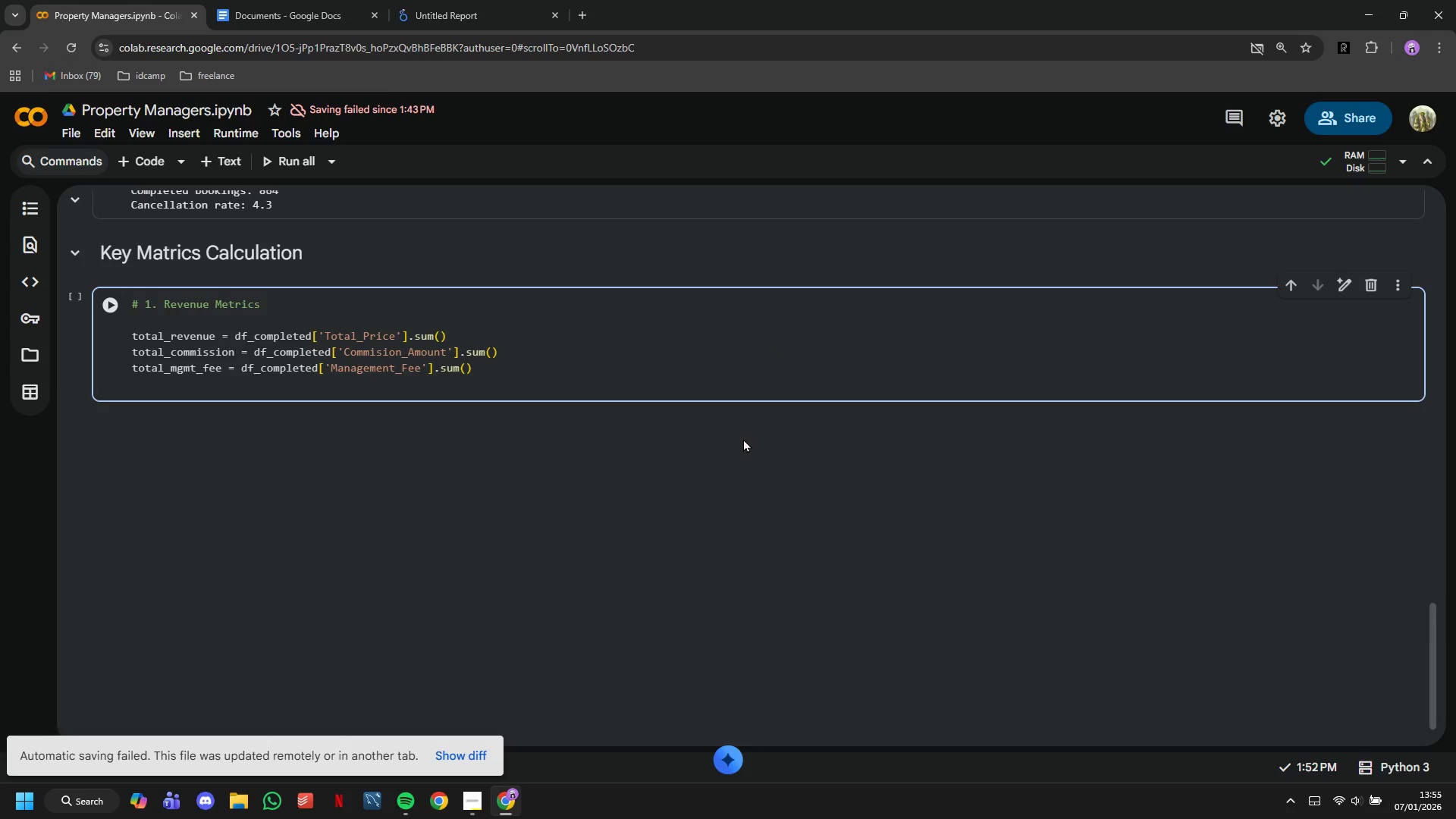 
type(total_owner_payout = df_completed['Owner_Payout)
 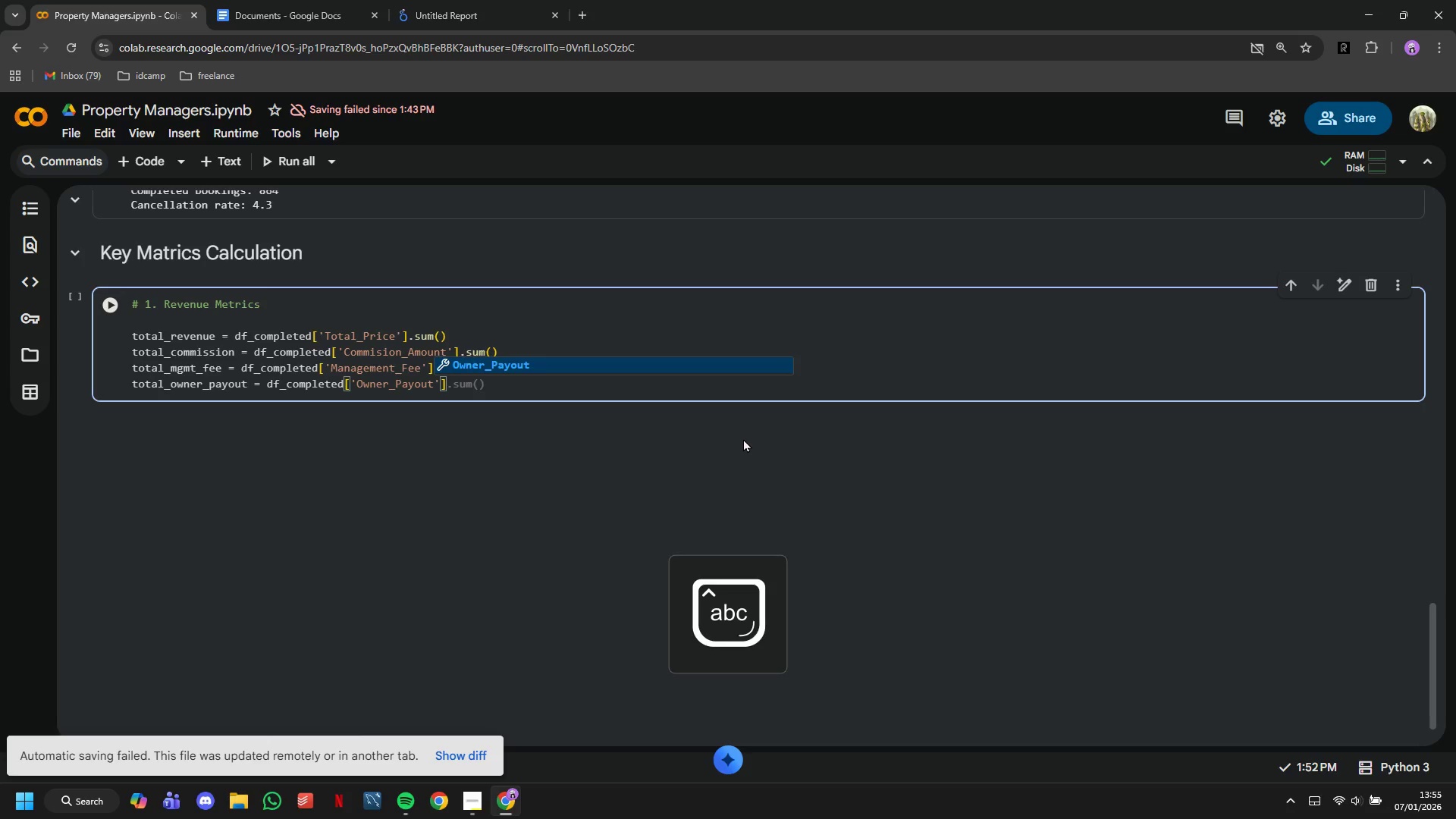 
key(ArrowRight)
 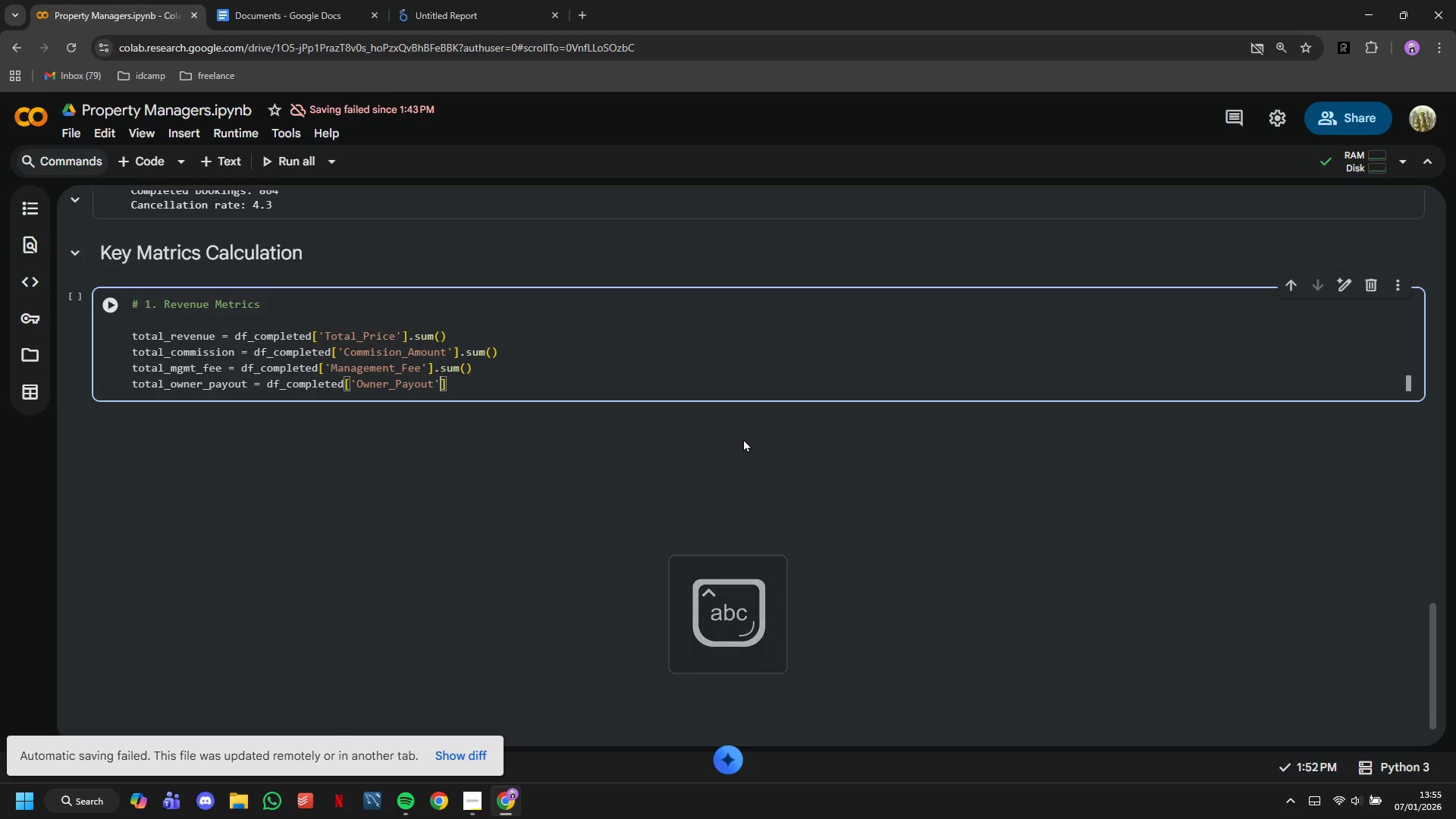 
key(ArrowRight)
 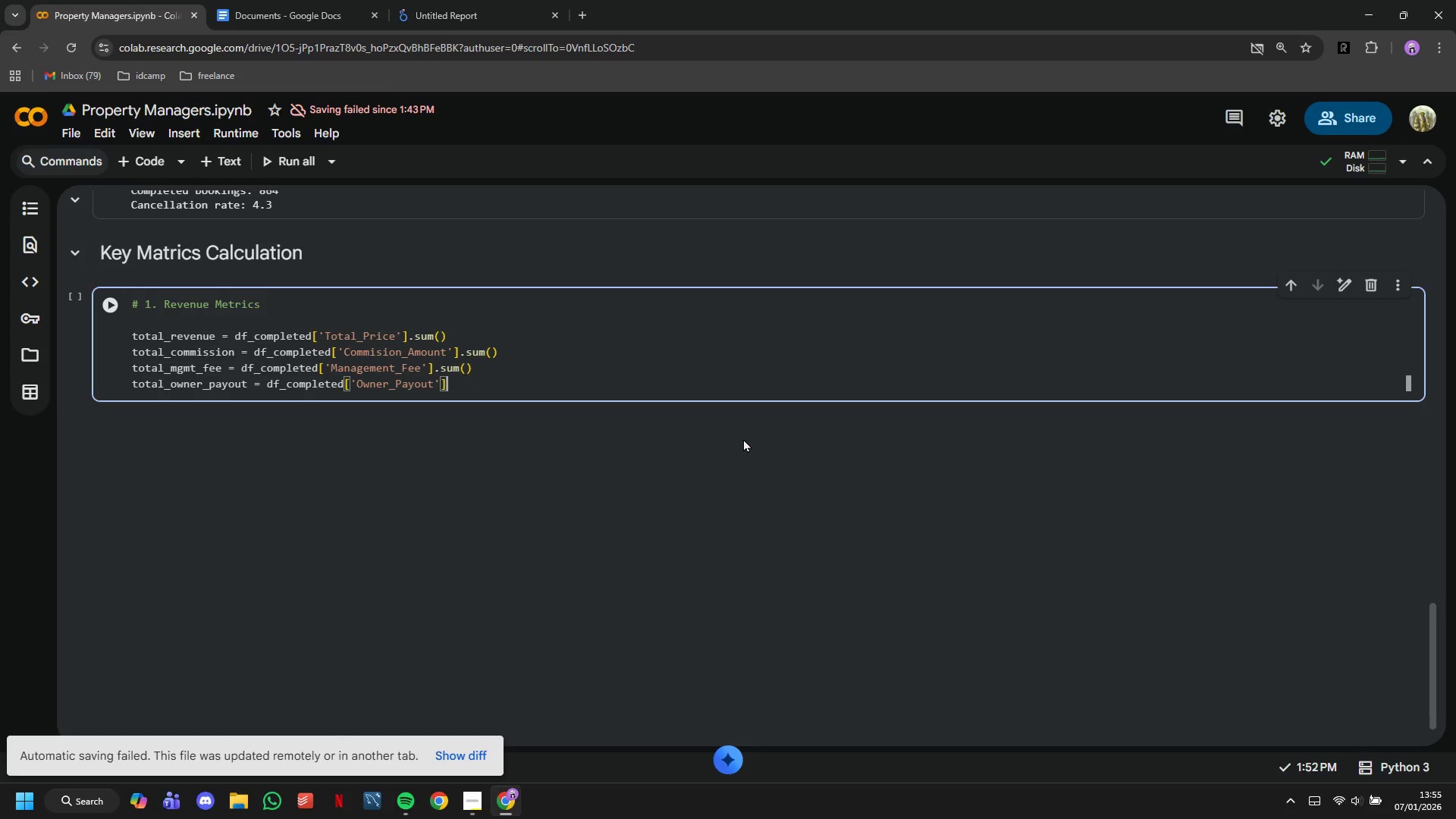 
type(.sum()
 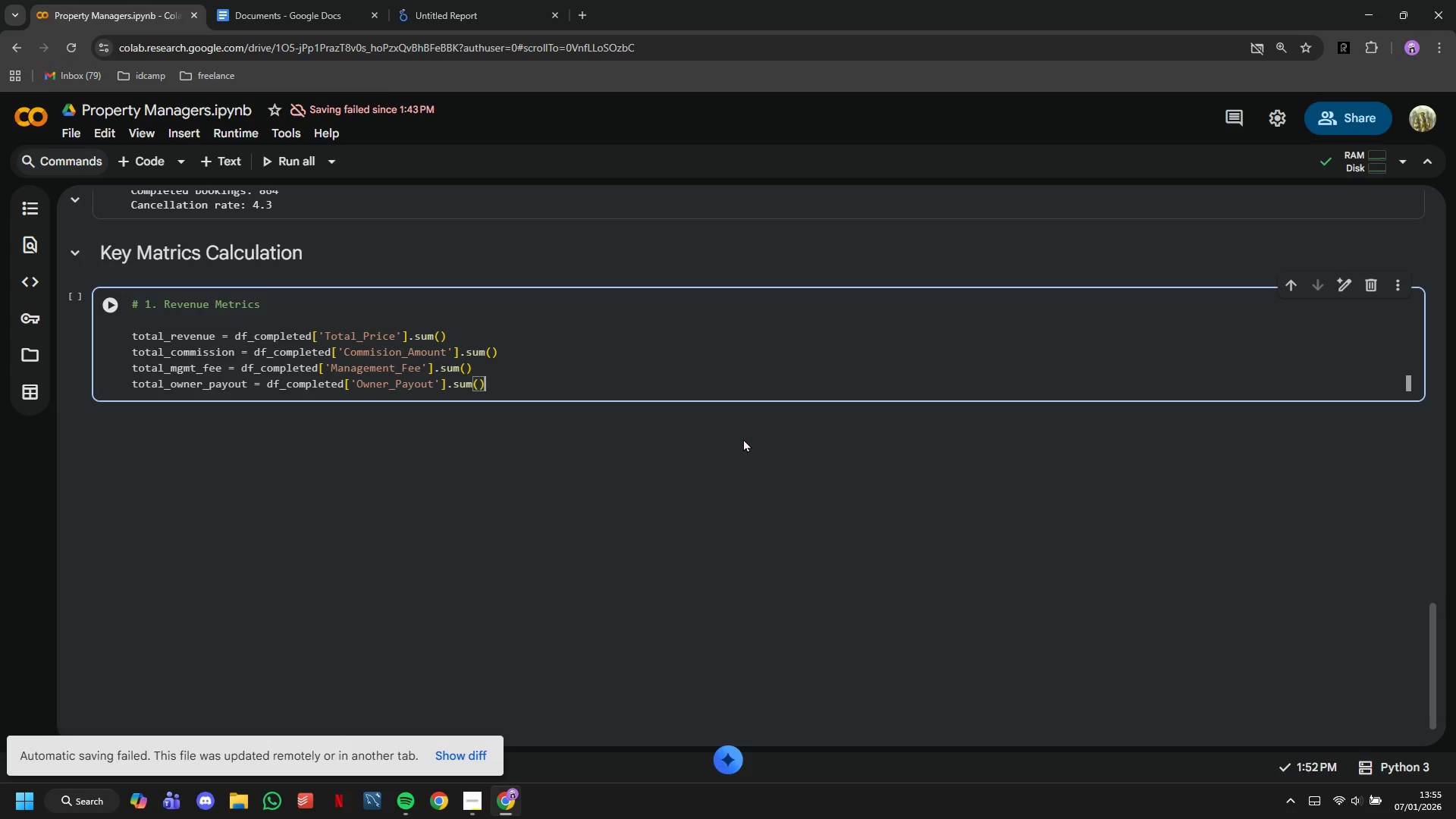 
key(ArrowRight)
 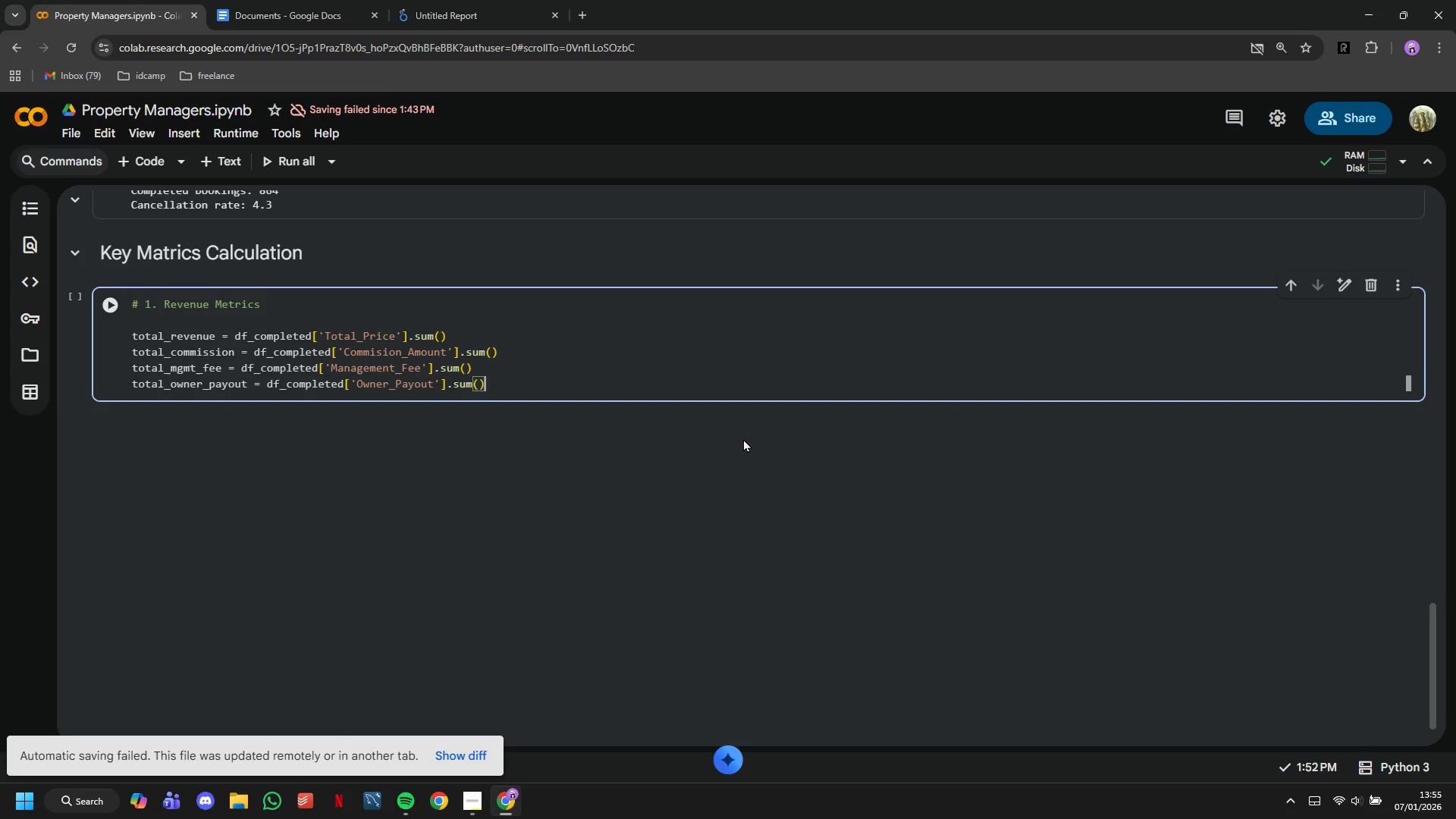 
key(Enter)
 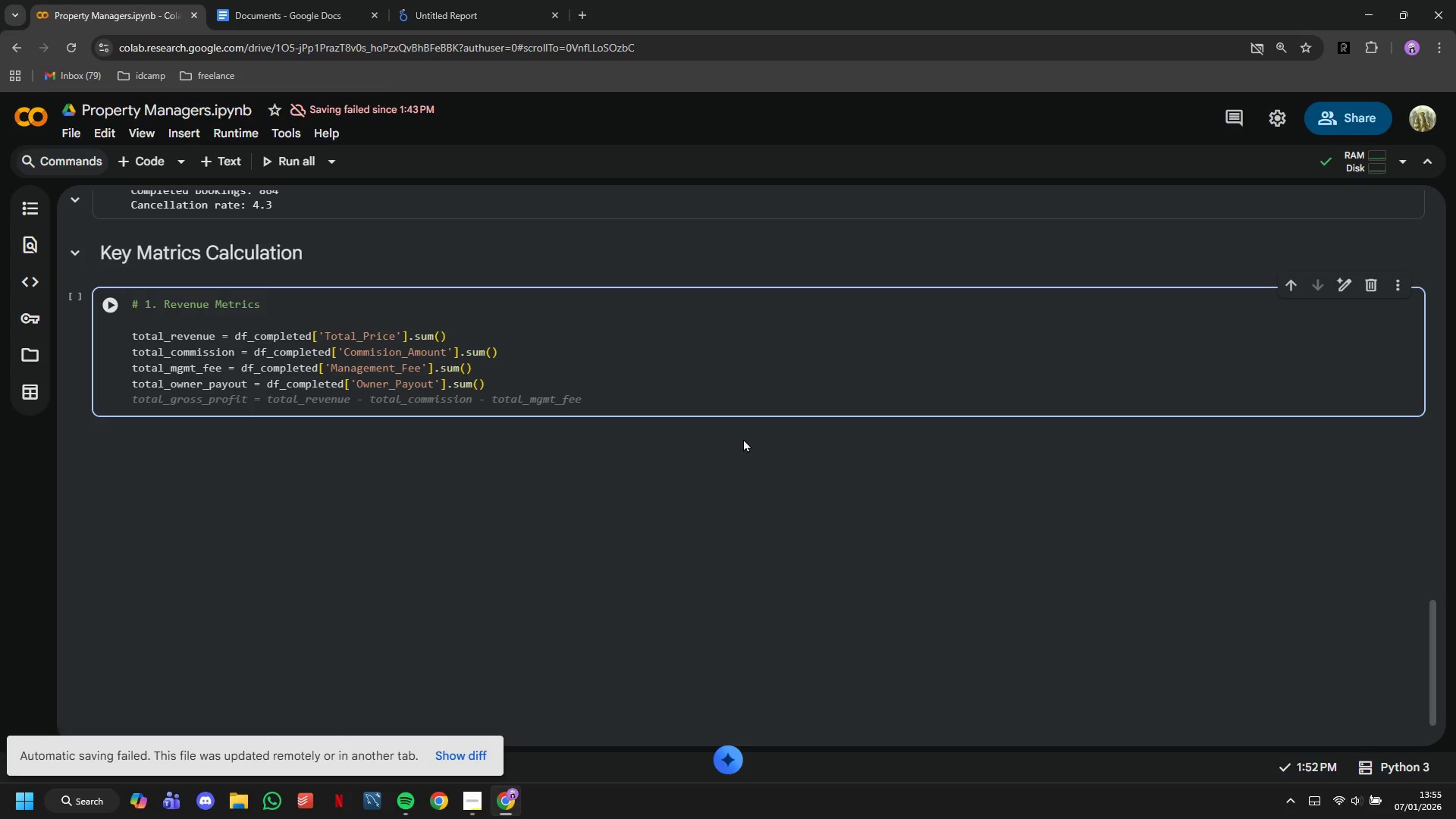 
key(Enter)
 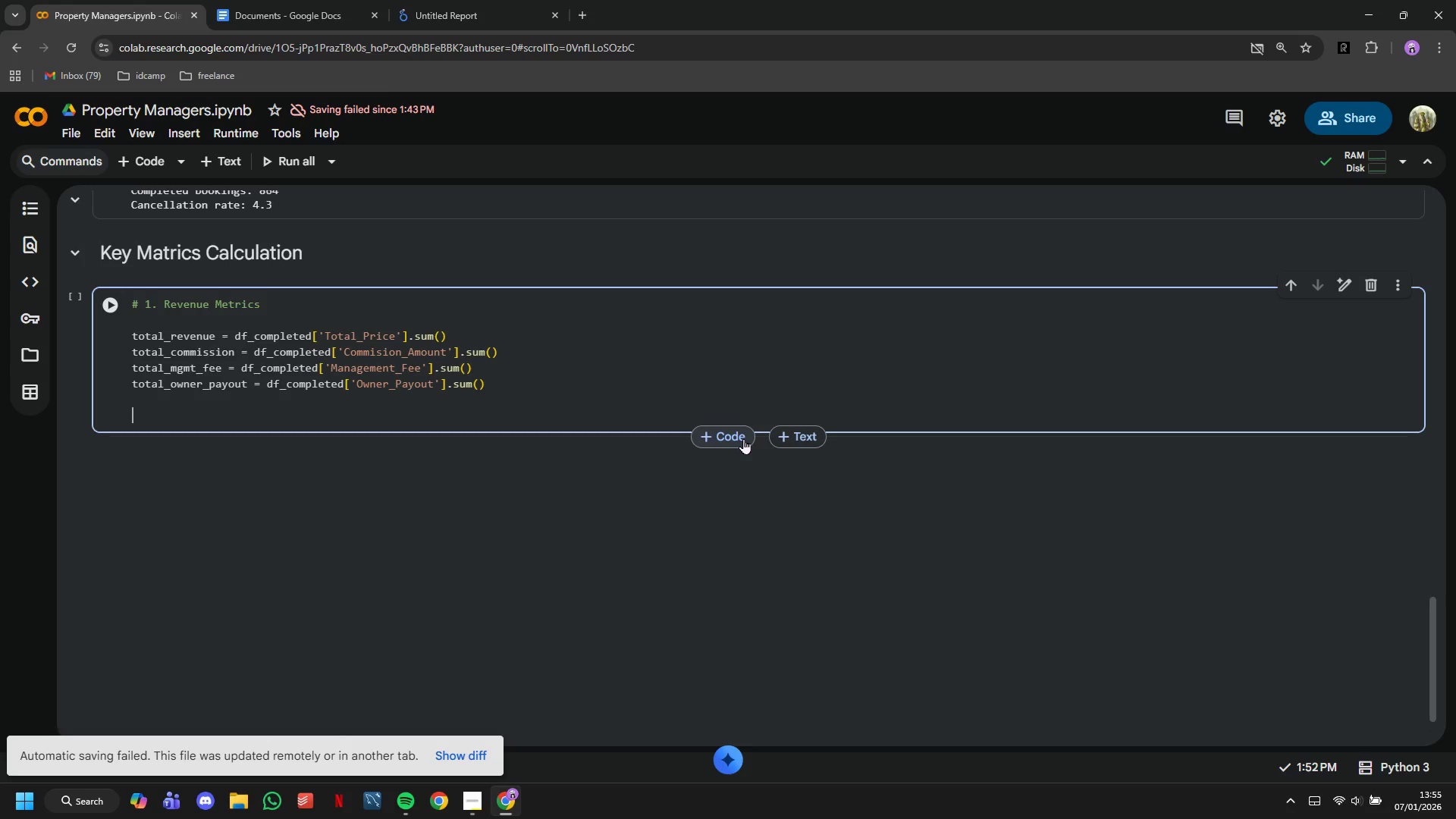 
type(print()
 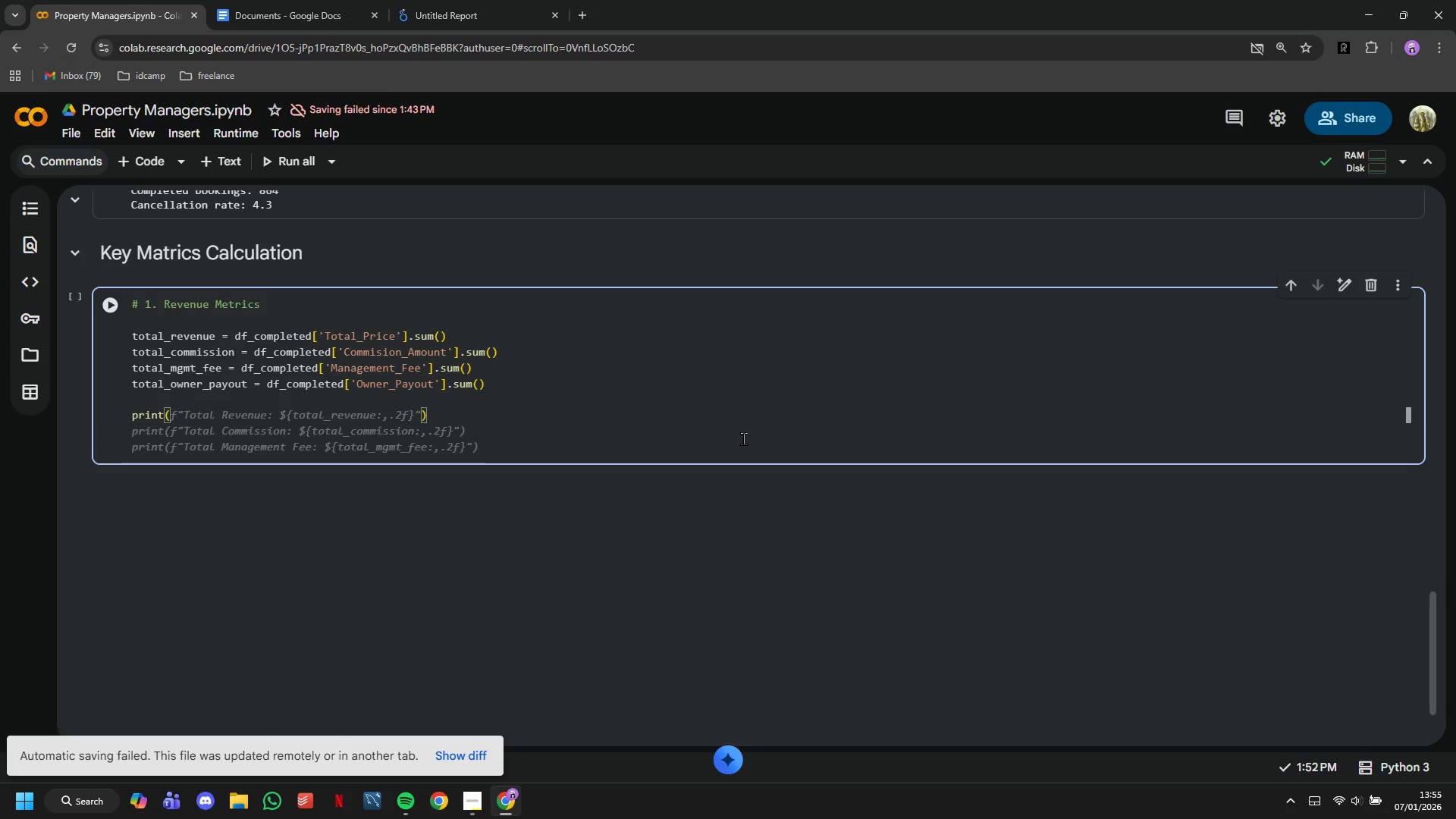 
type("REVENUE BREAKO)
key(Backspace)
type(DOWN: )
 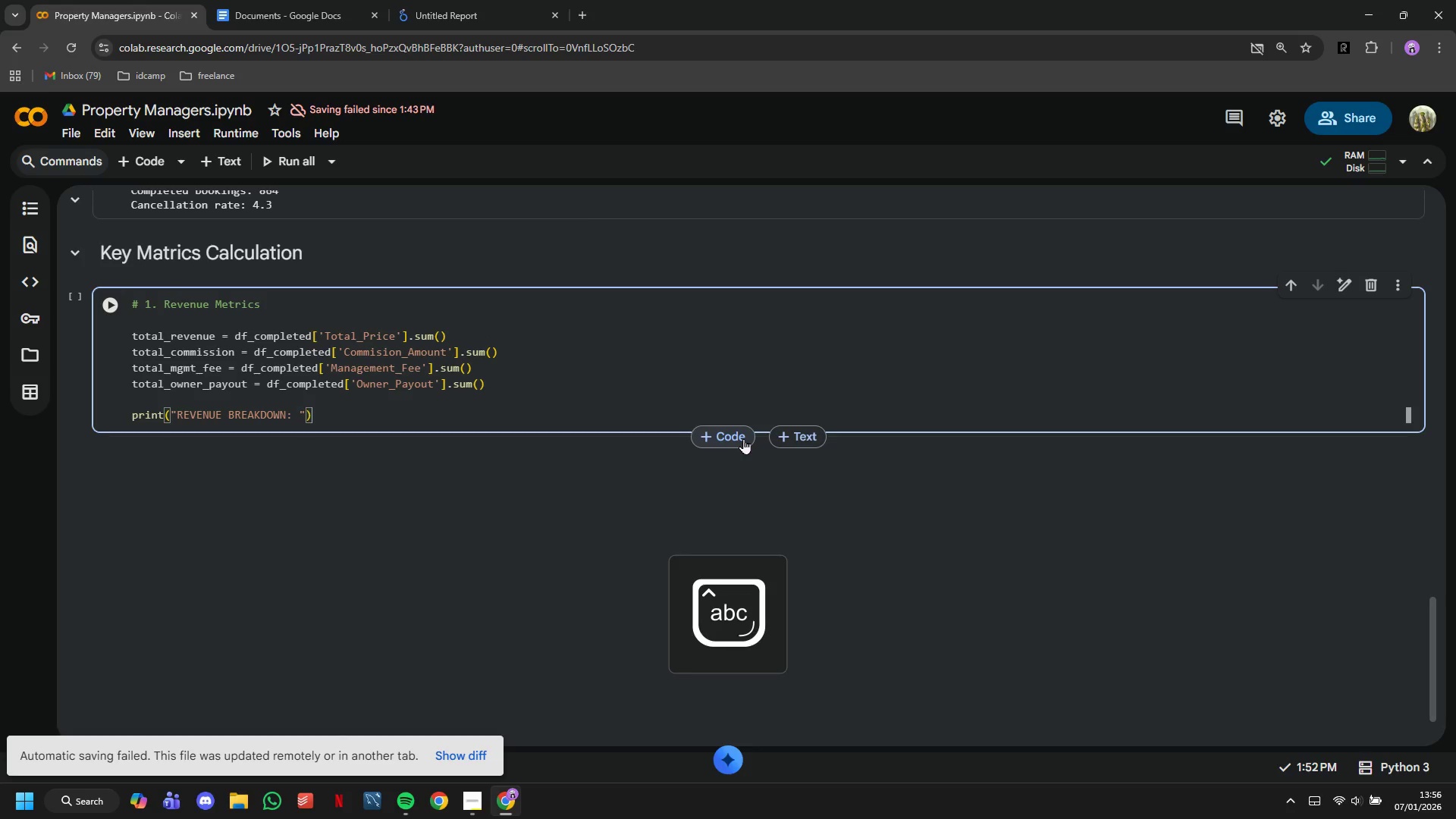 
 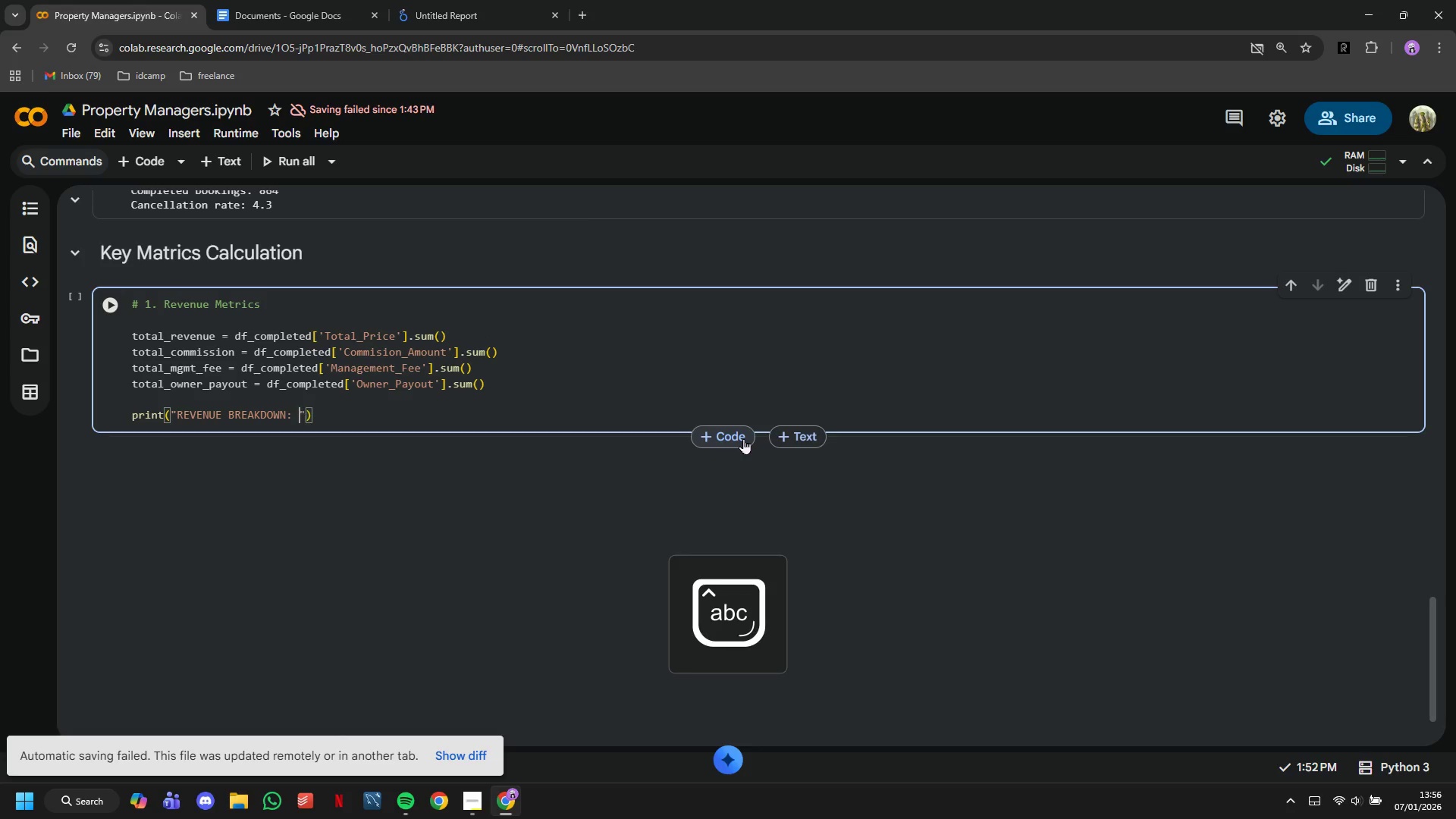 
key(ArrowRight)
 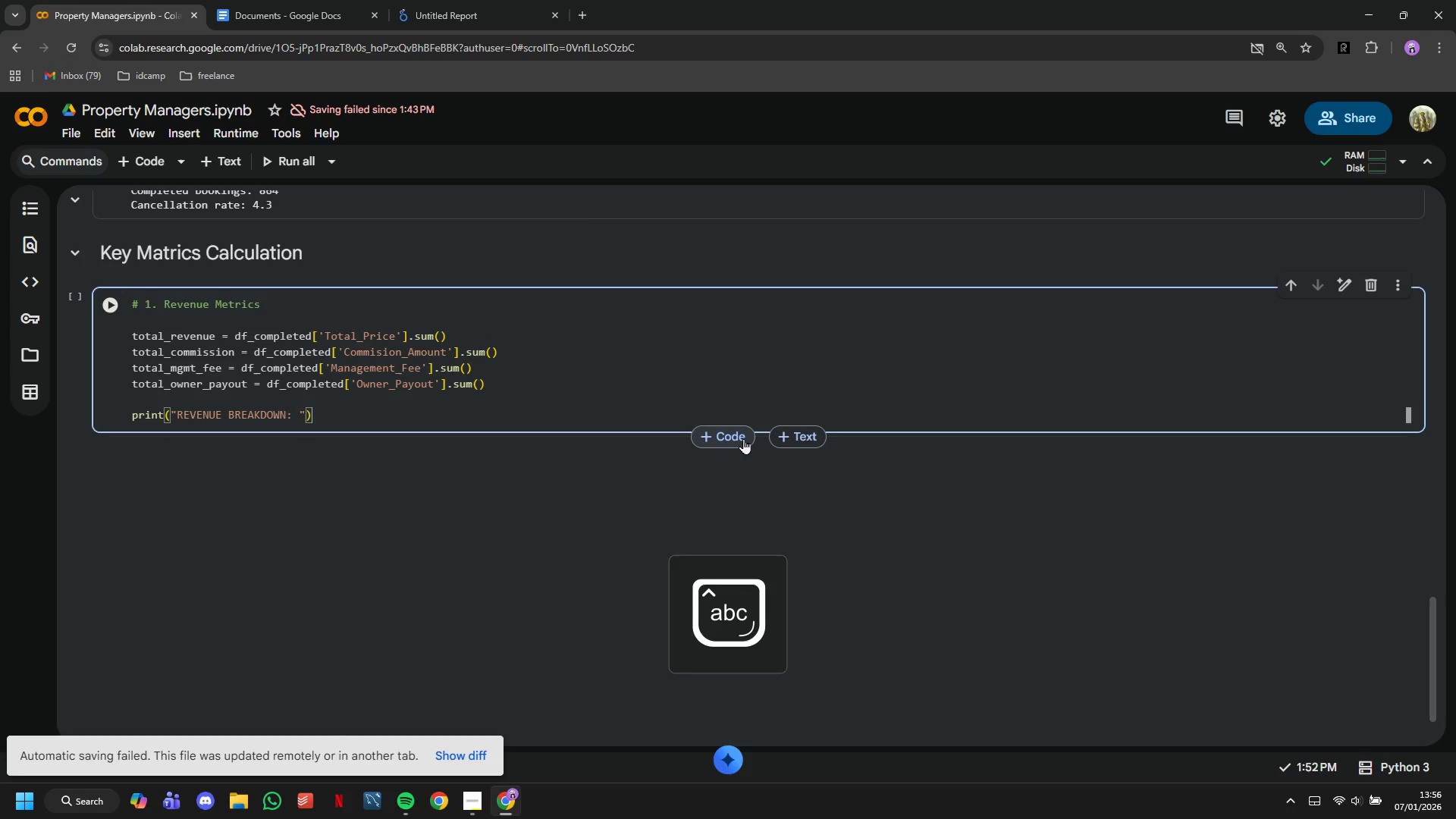 
key(ArrowRight)
 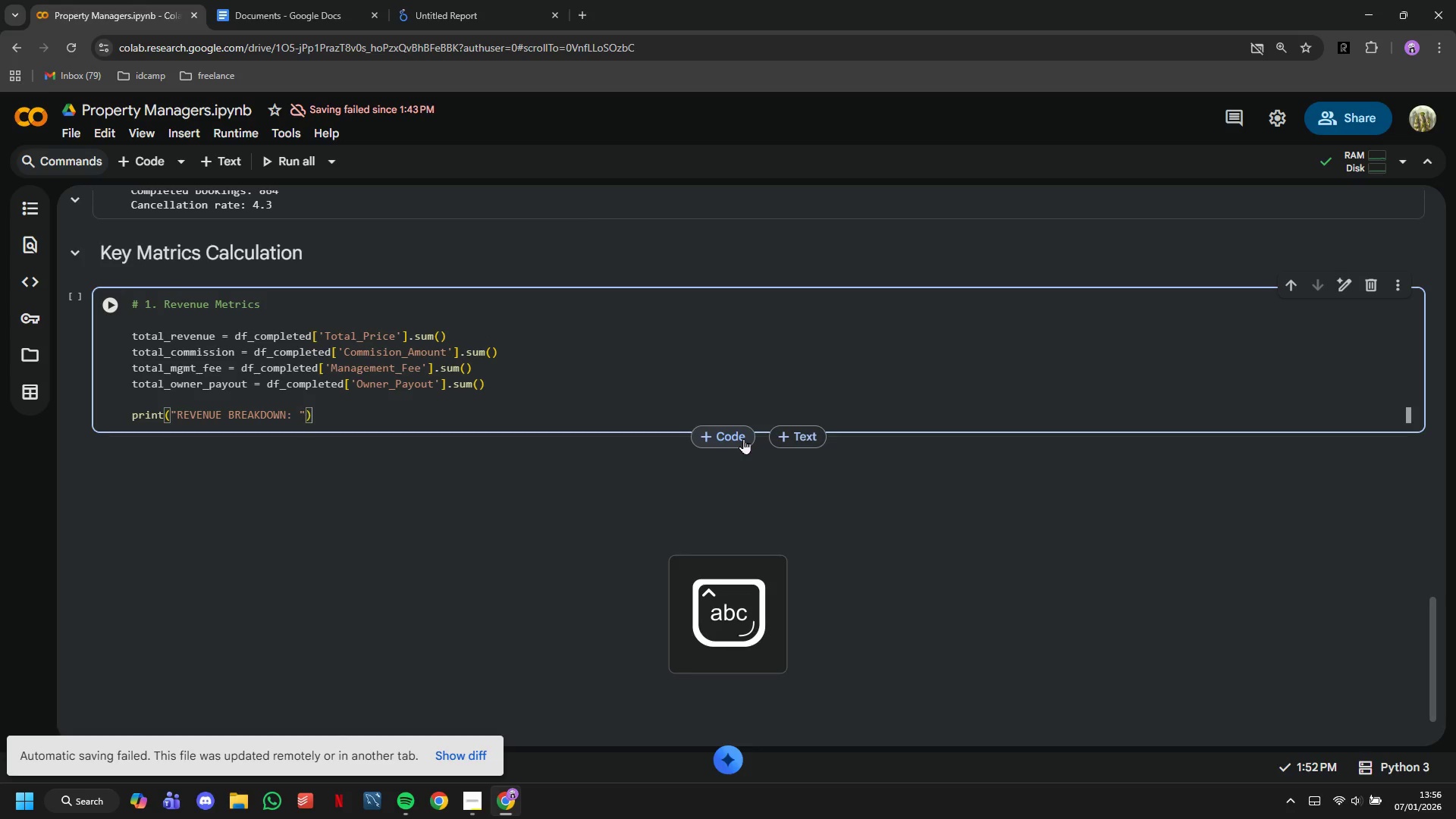 
key(ArrowRight)
 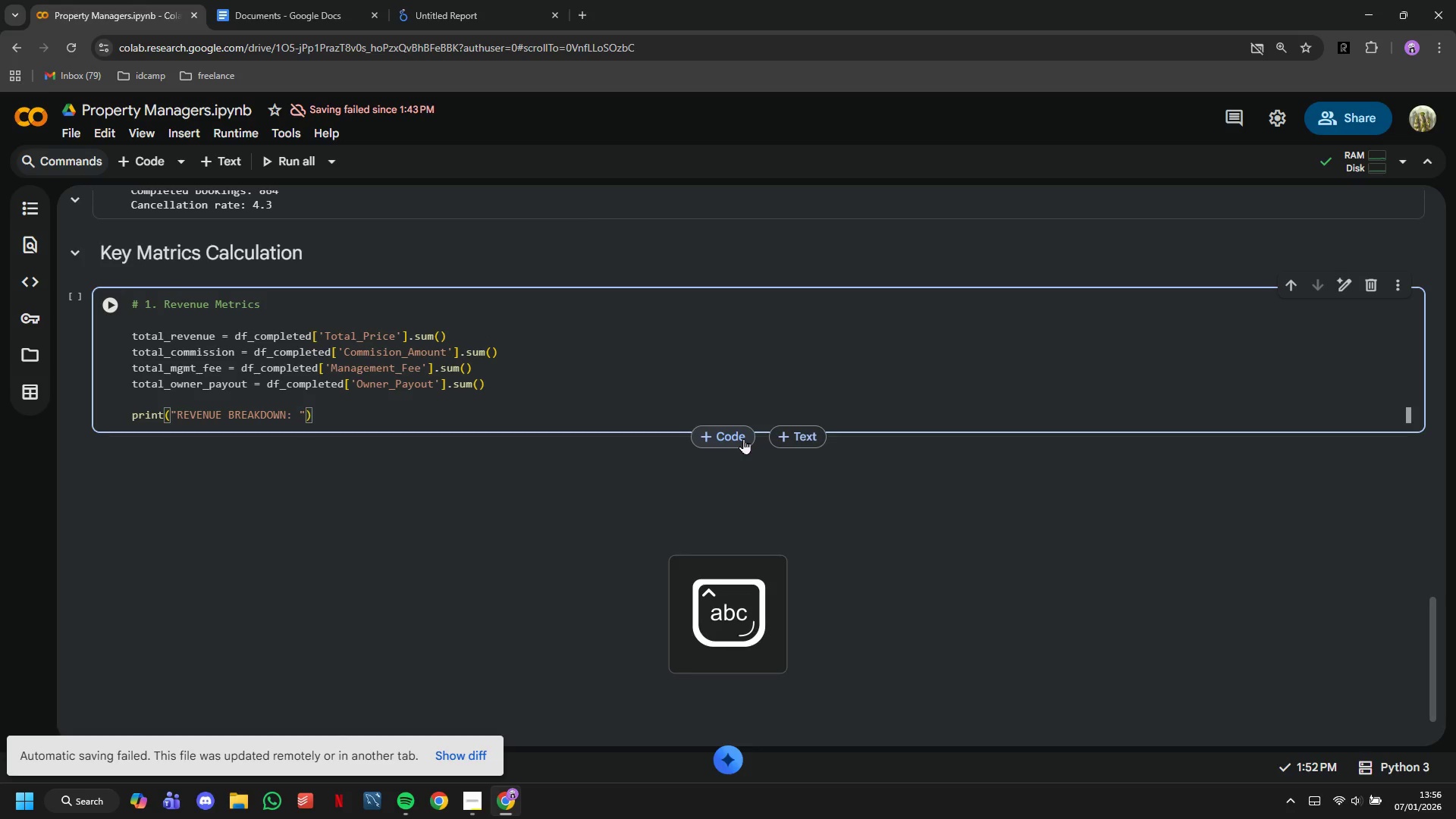 
key(Enter)
 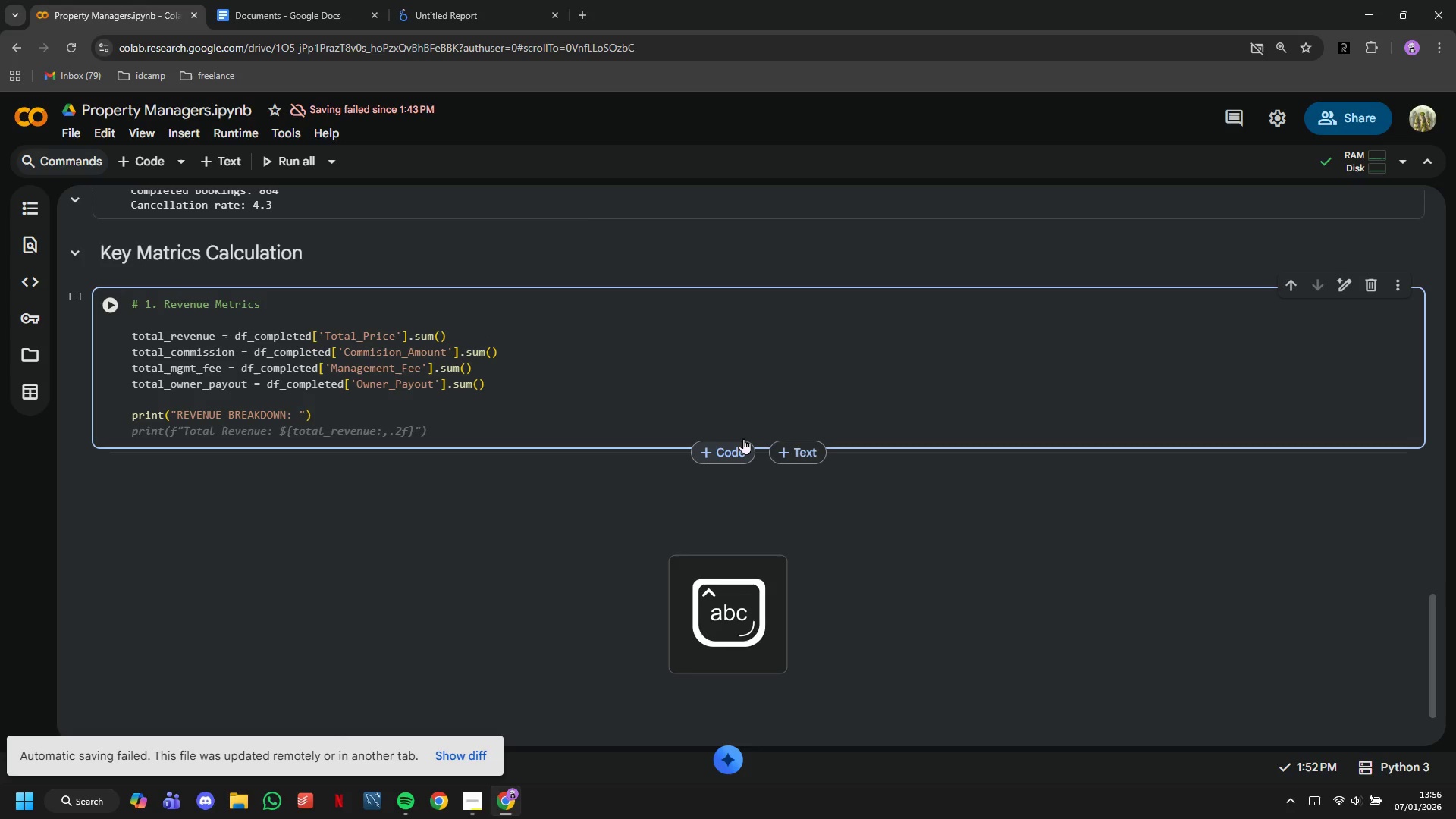 
type(print(")
 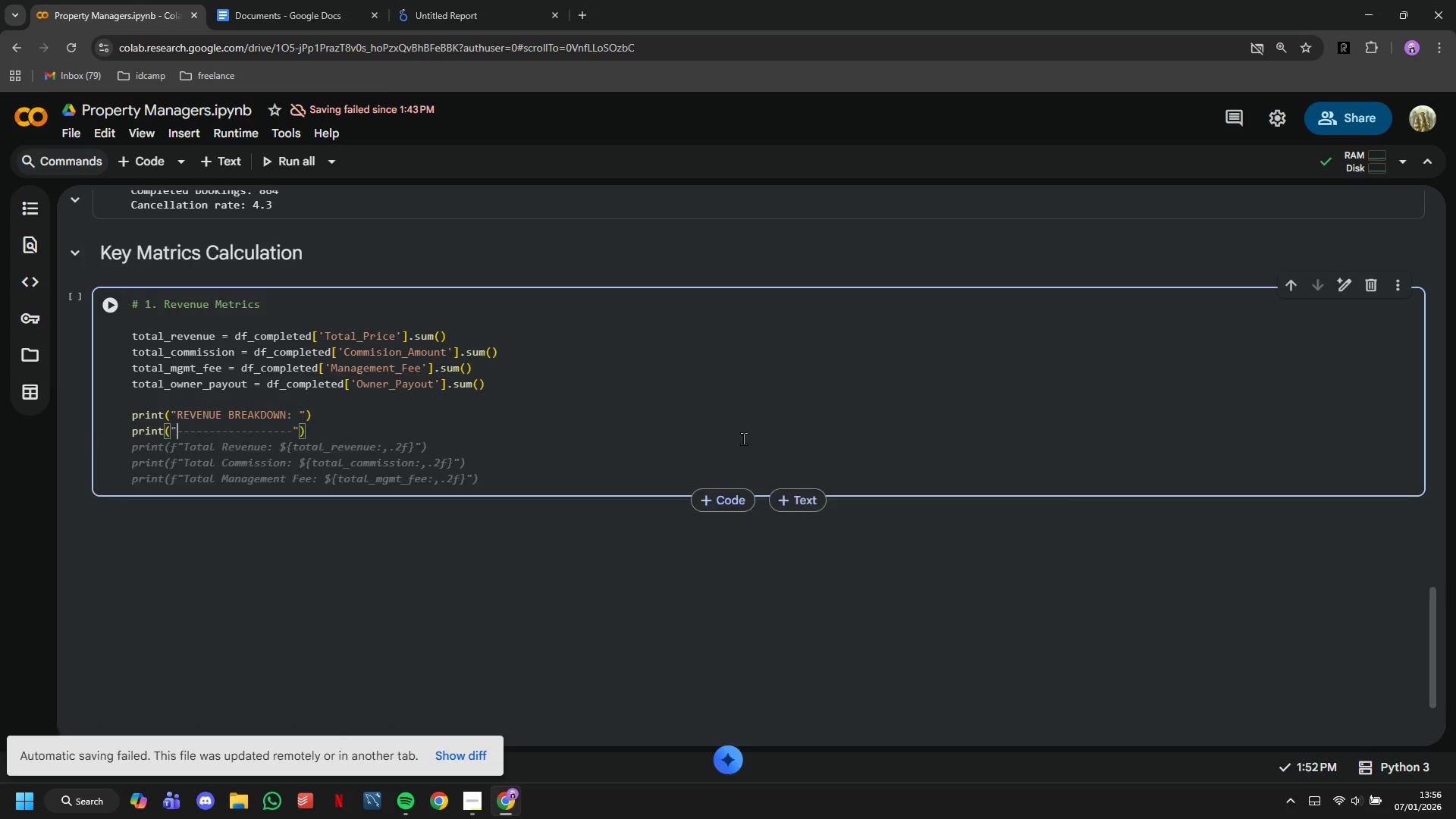 
key(ArrowLeft)
 